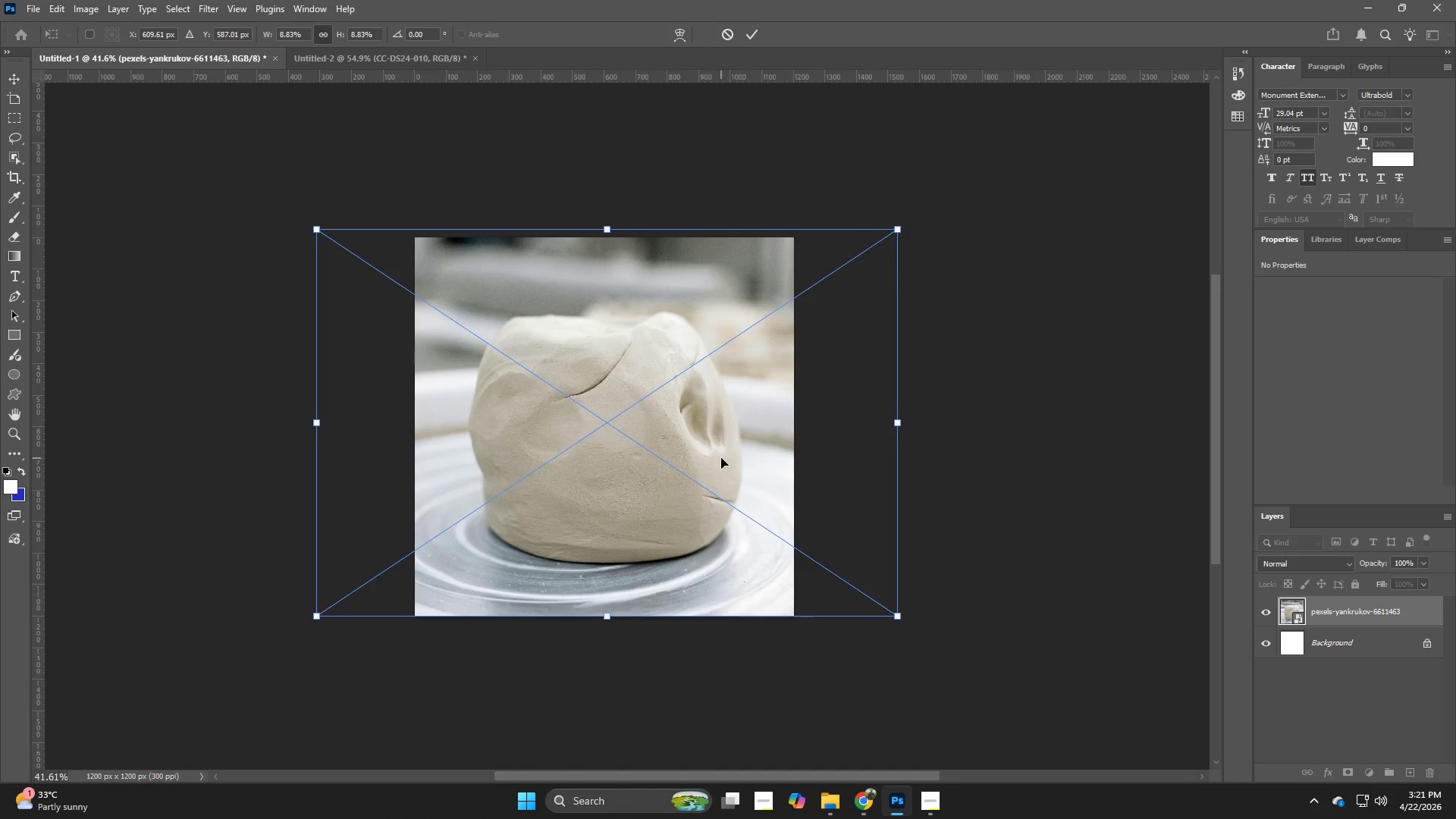 
key(NumpadEnter)
 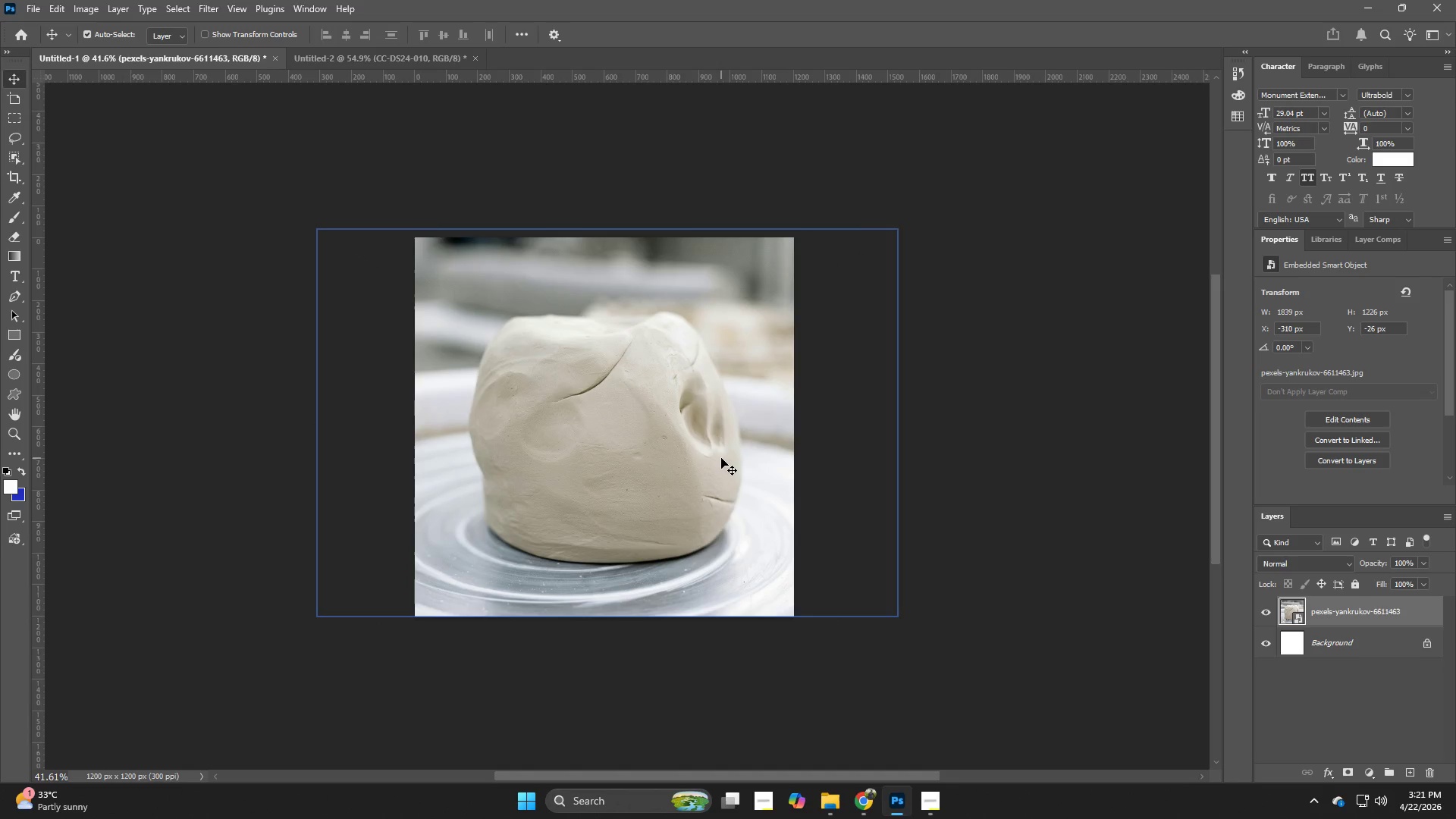 
hold_key(key=ControlLeft, duration=0.95)
 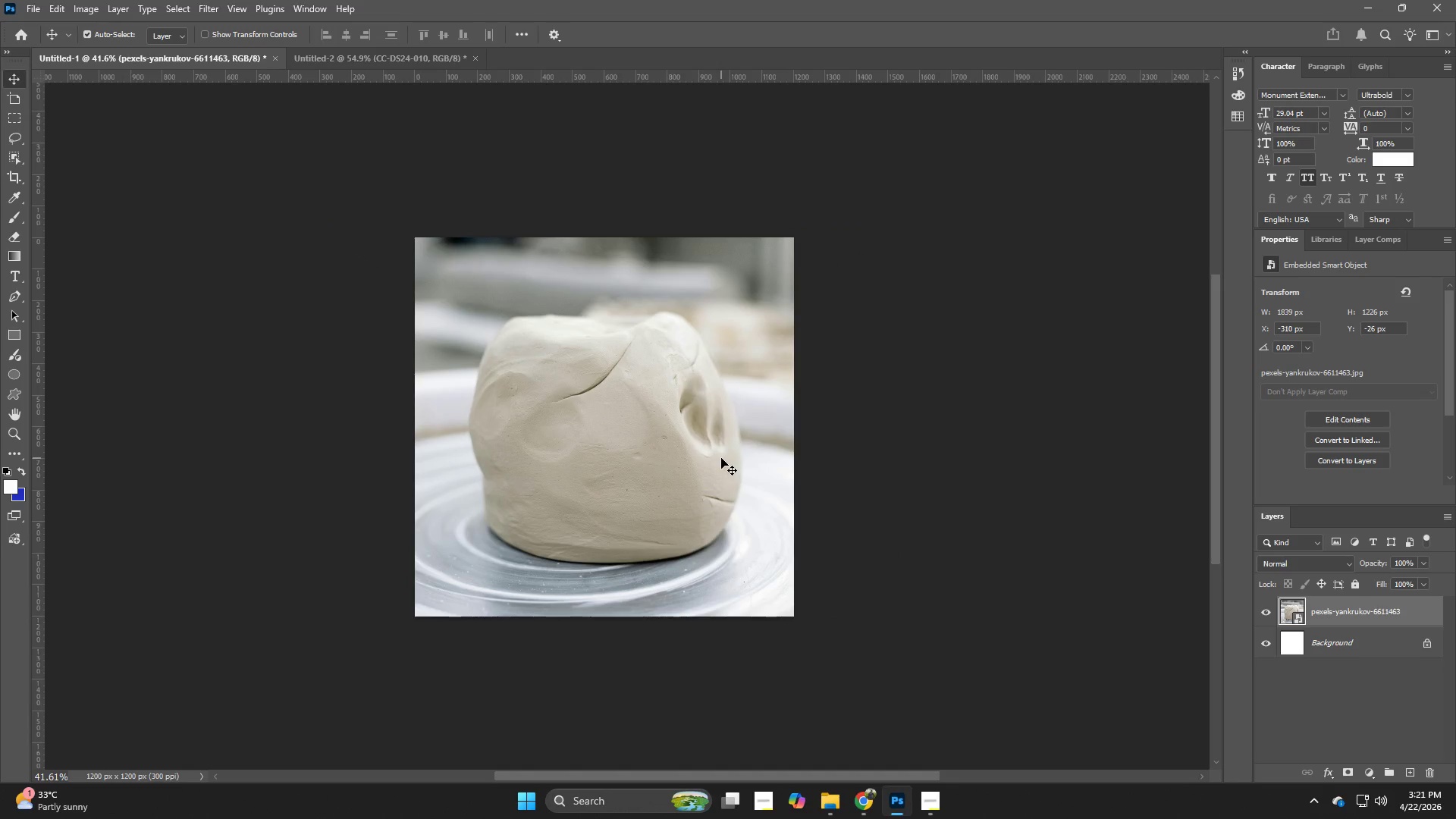 
hold_key(key=ShiftLeft, duration=0.81)
 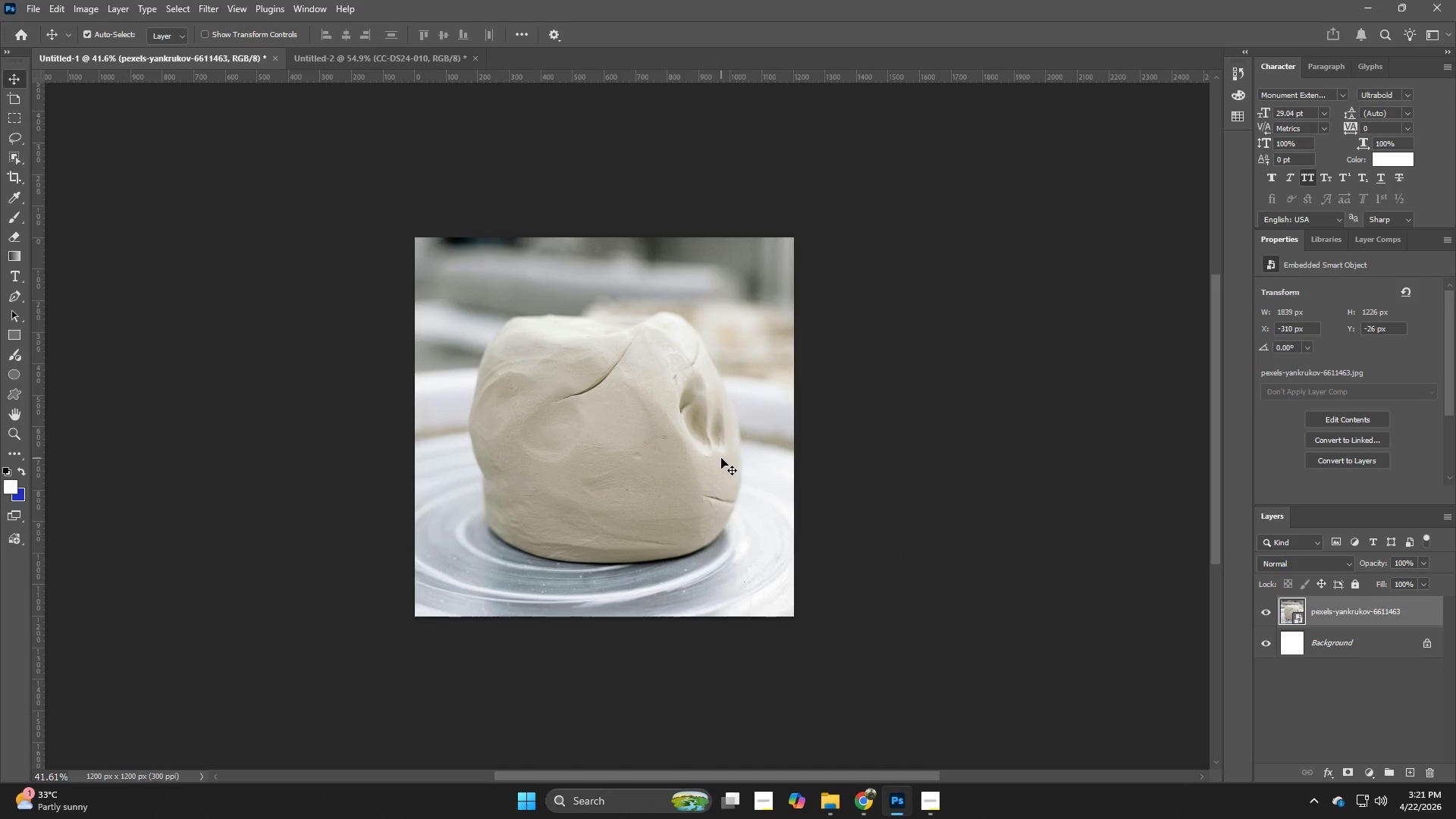 
hold_key(key=AltLeft, duration=0.45)
 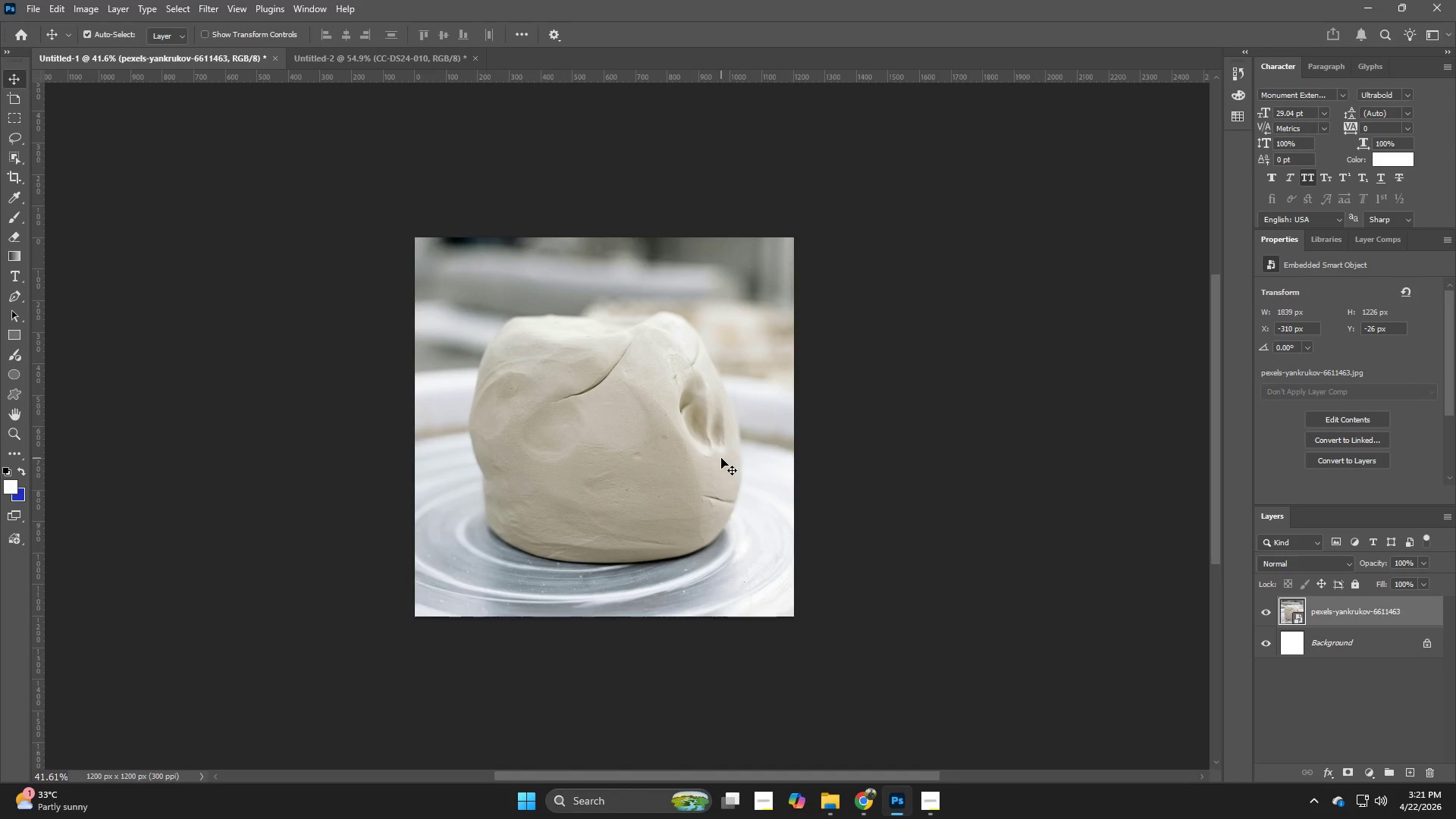 
key(Alt+Control+Shift+W)
 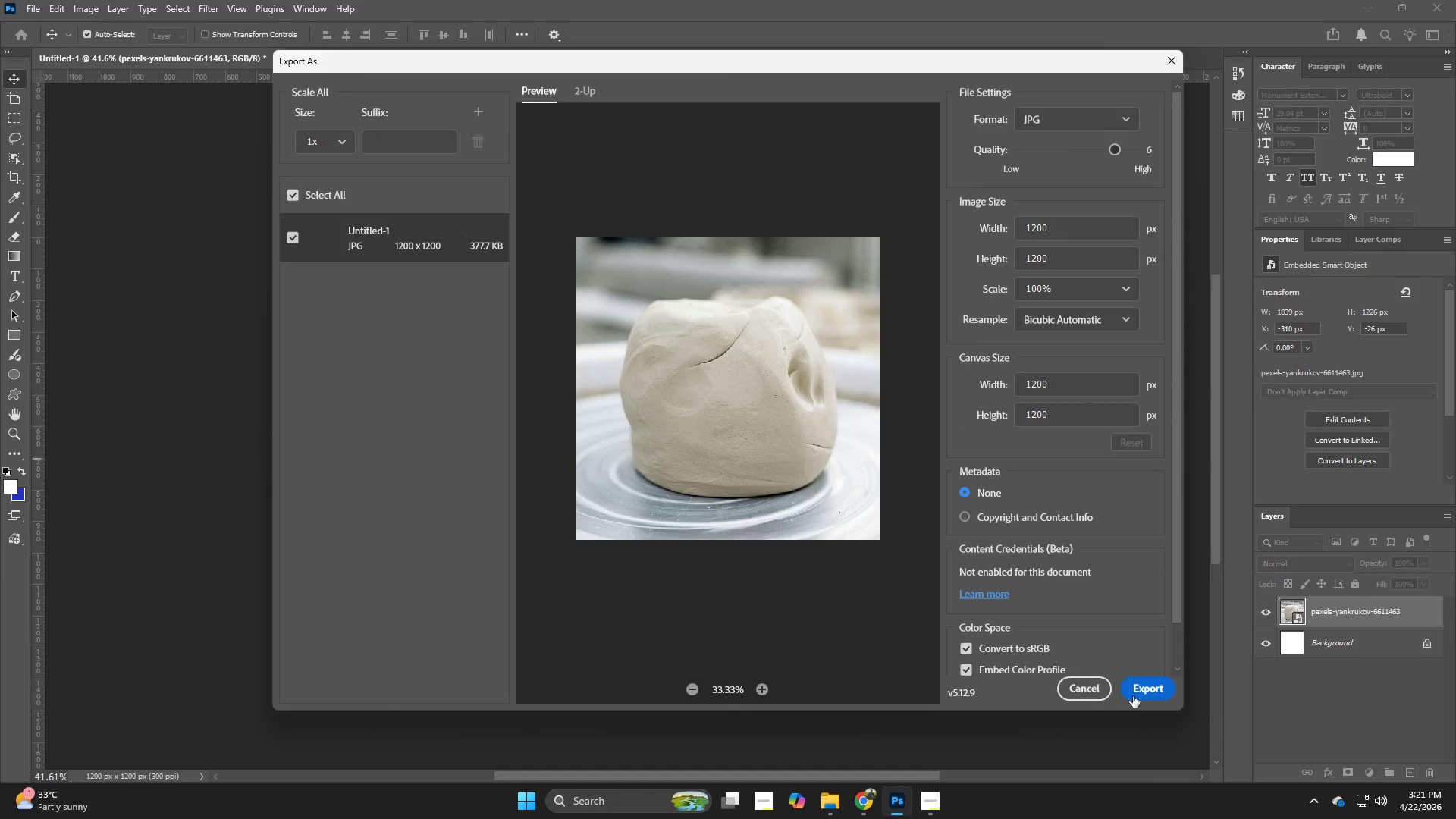 
left_click([1139, 692])
 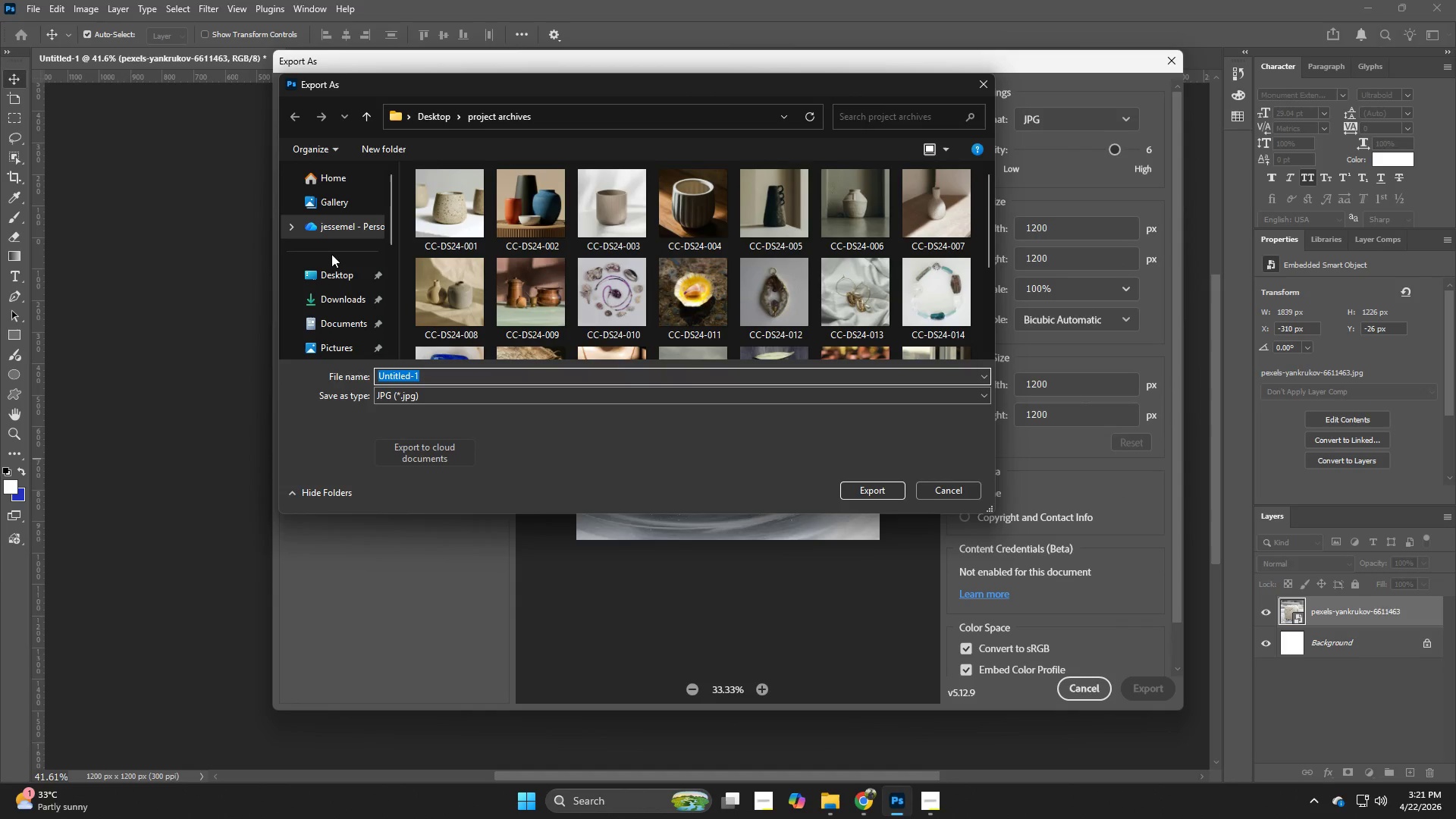 
left_click([333, 270])
 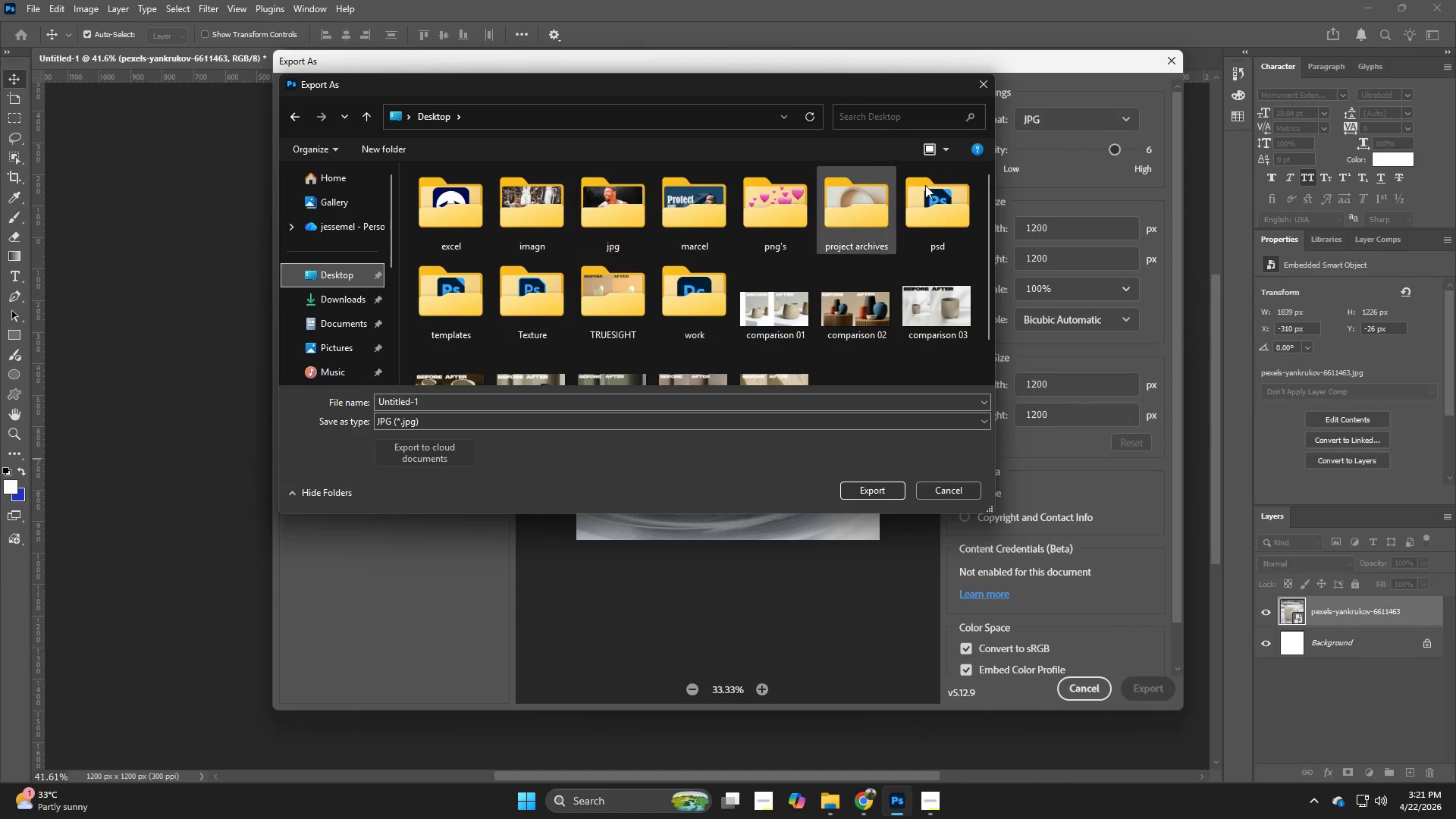 
left_click([858, 206])
 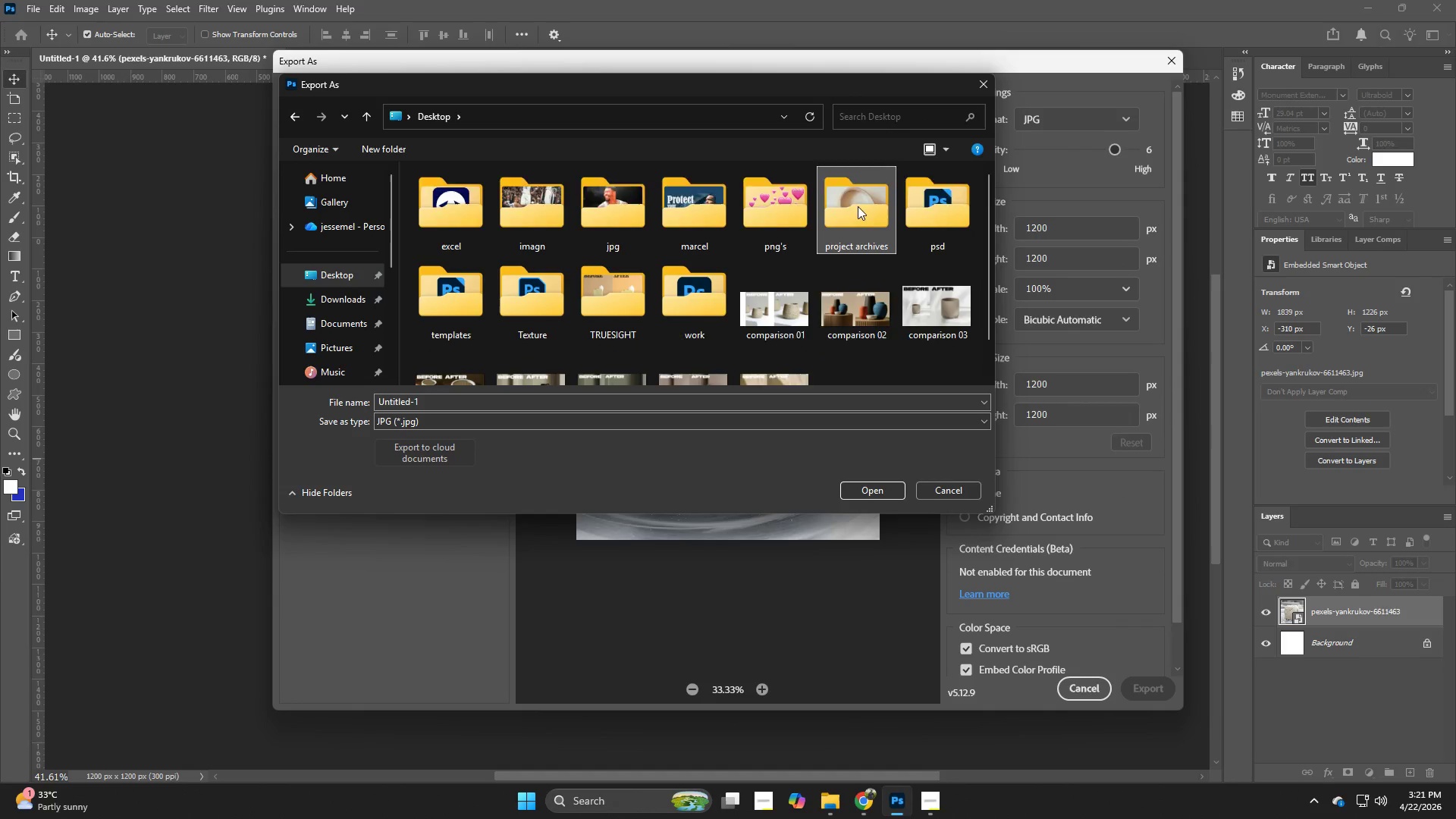 
scroll: coordinate [855, 207], scroll_direction: down, amount: 1.0
 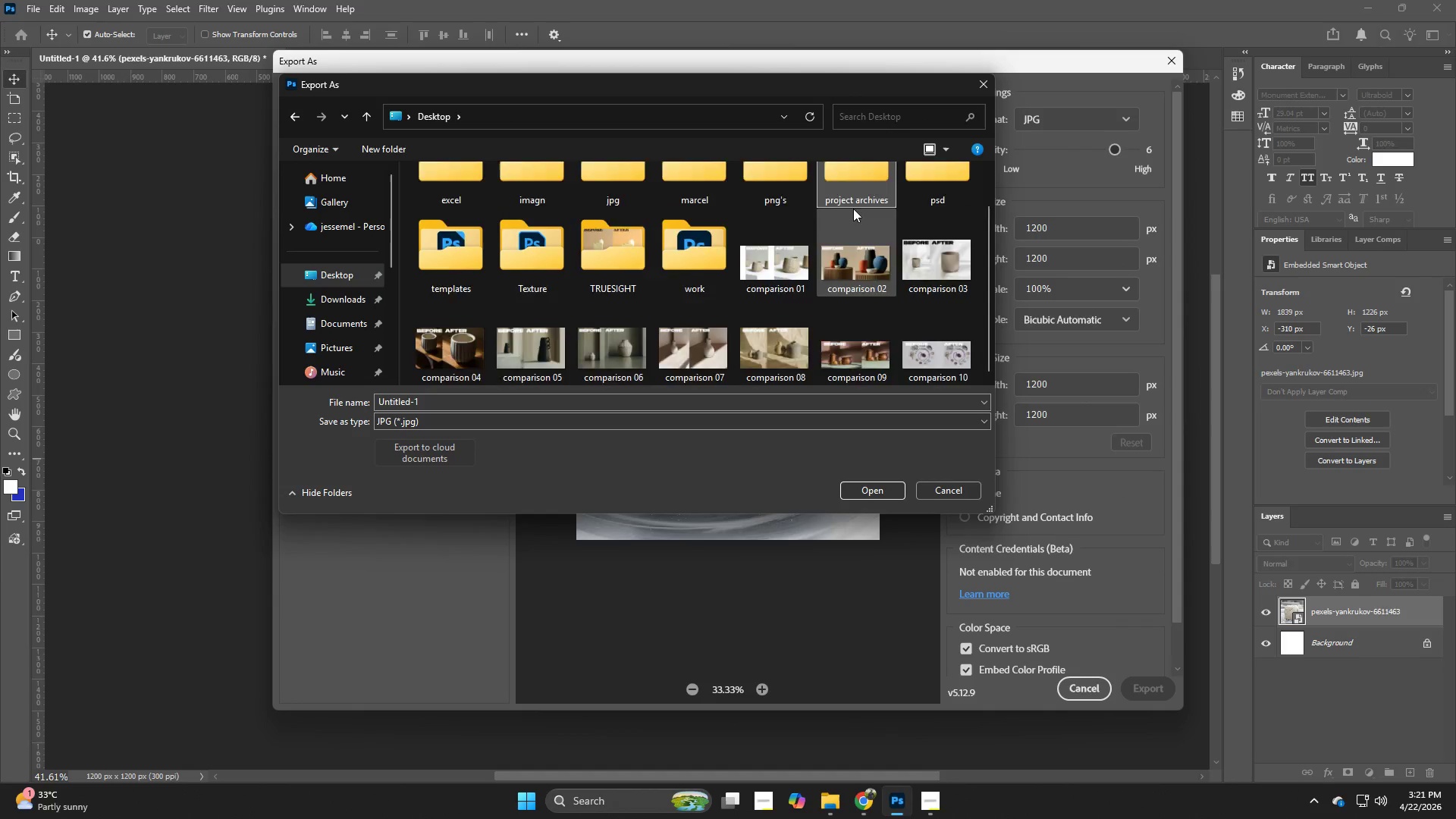 
scroll: coordinate [853, 209], scroll_direction: up, amount: 1.0
 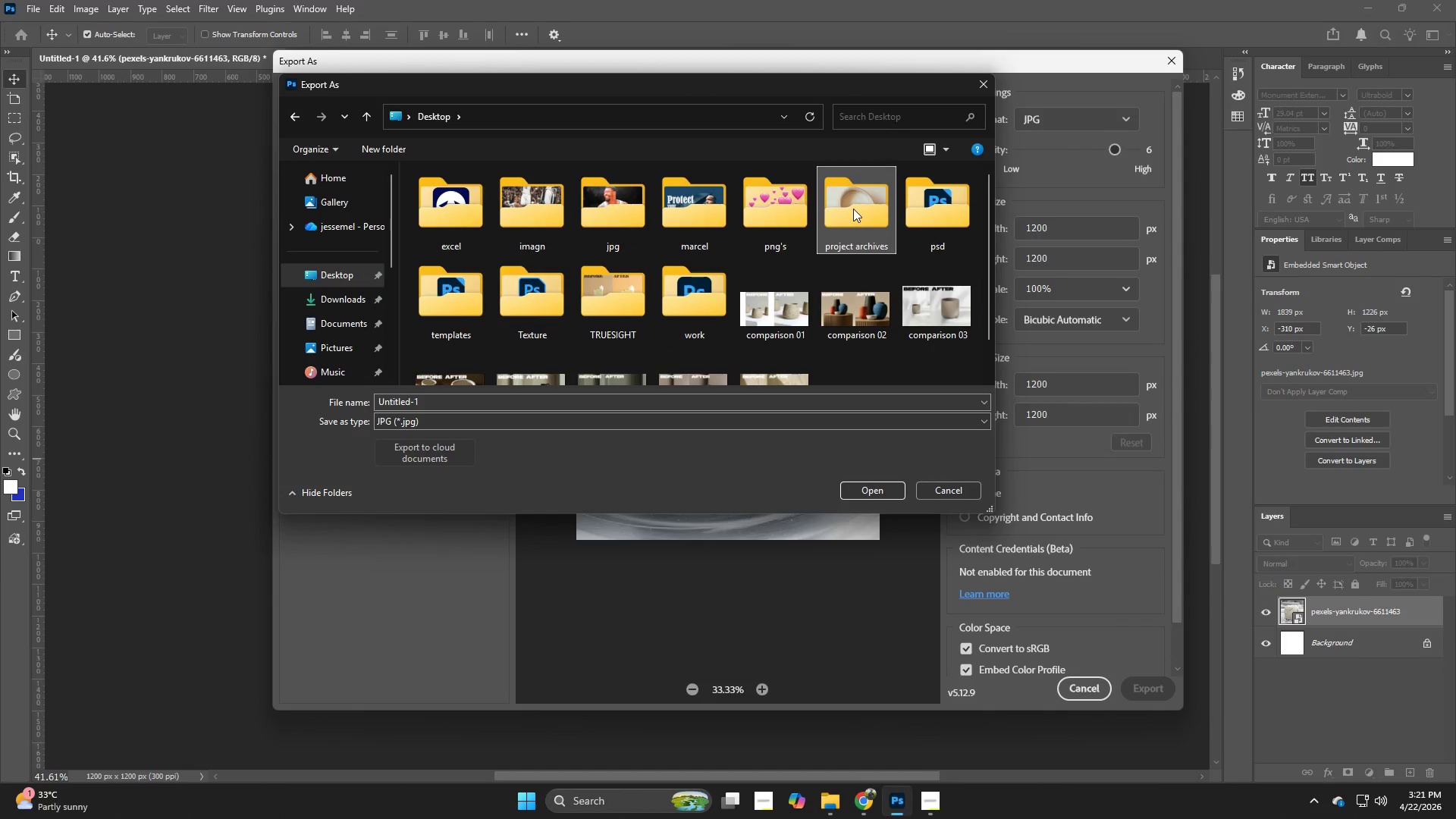 
double_click([853, 209])
 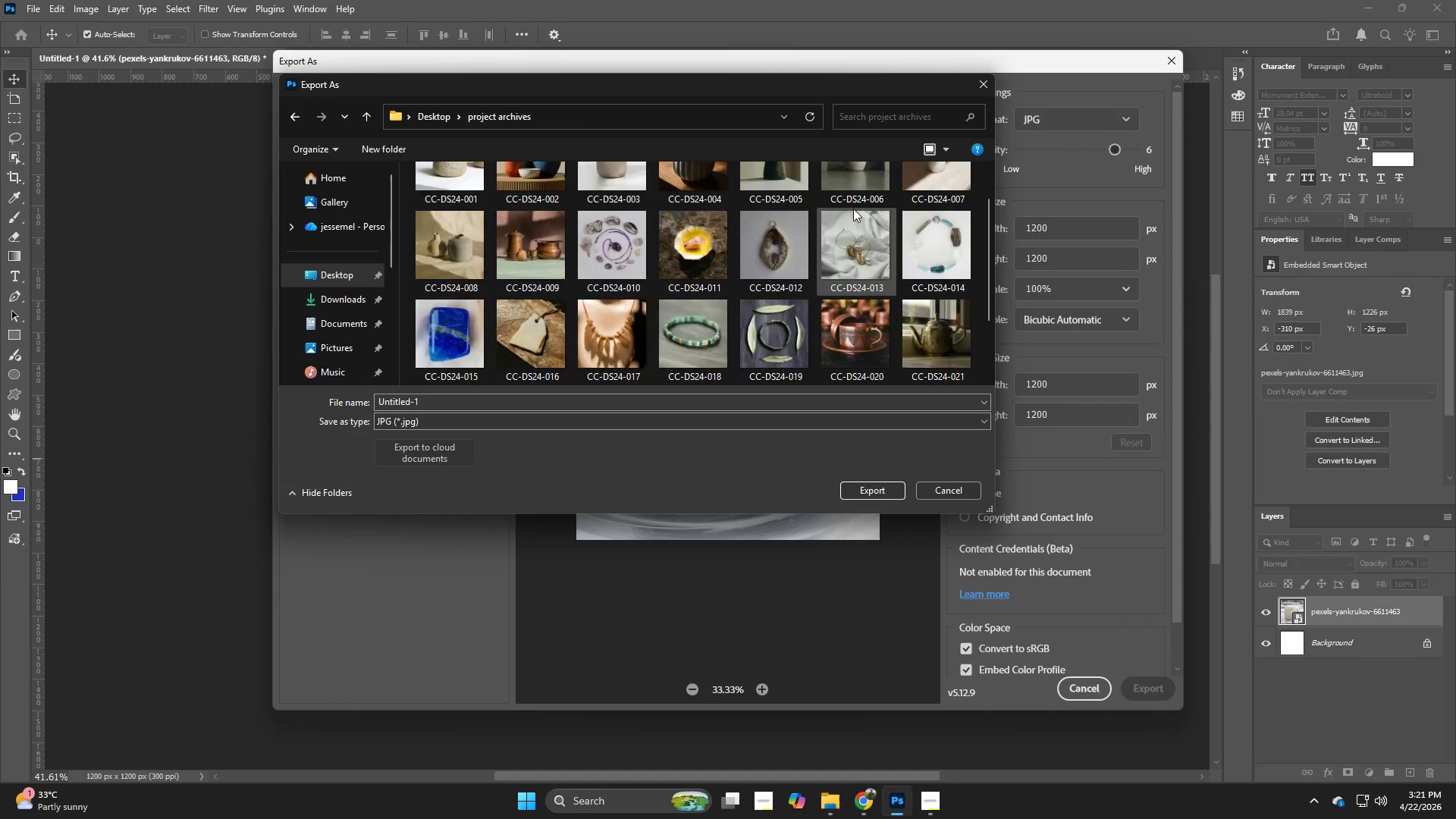 
scroll: coordinate [853, 209], scroll_direction: down, amount: 5.0
 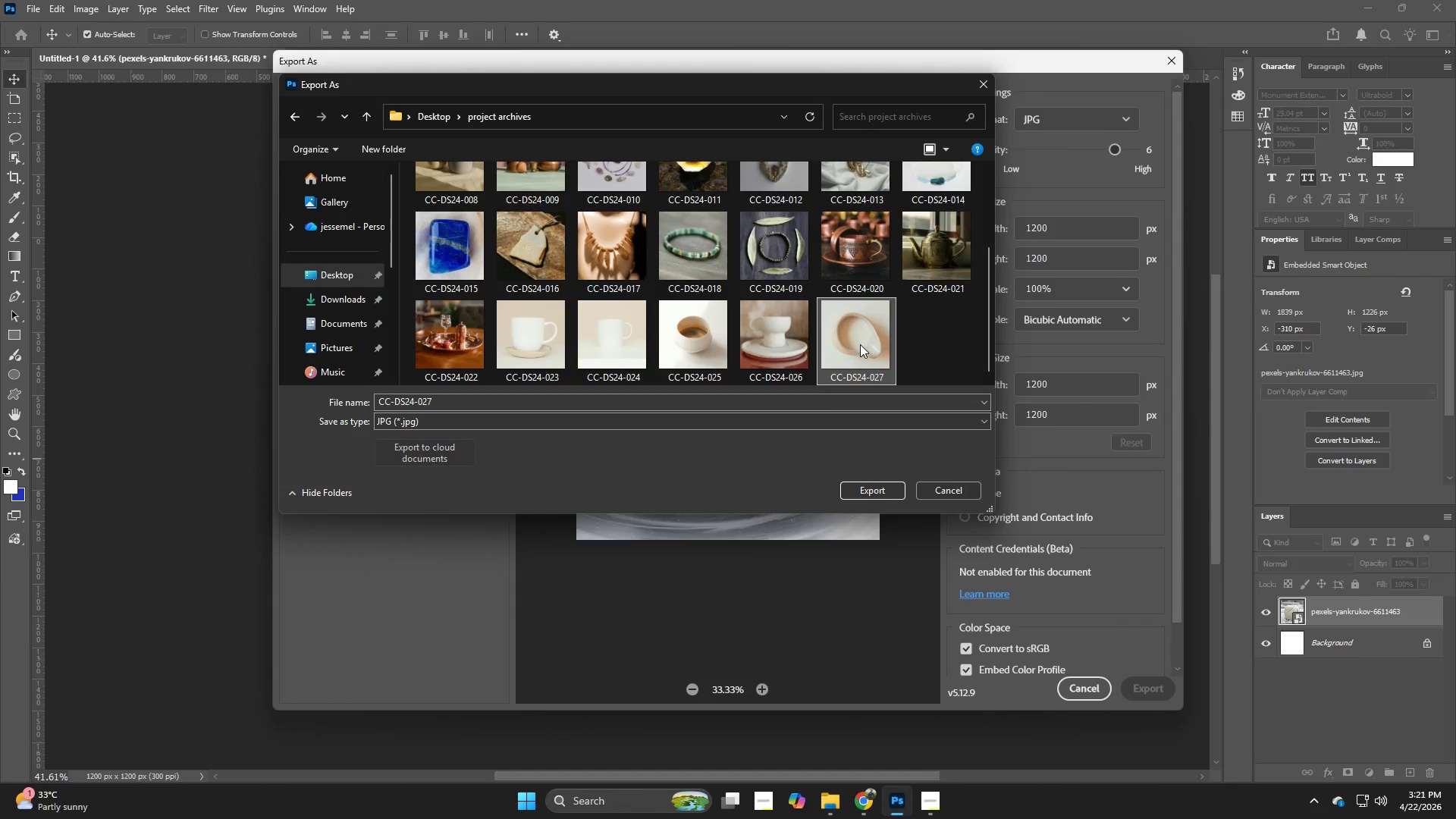 
double_click([860, 344])
 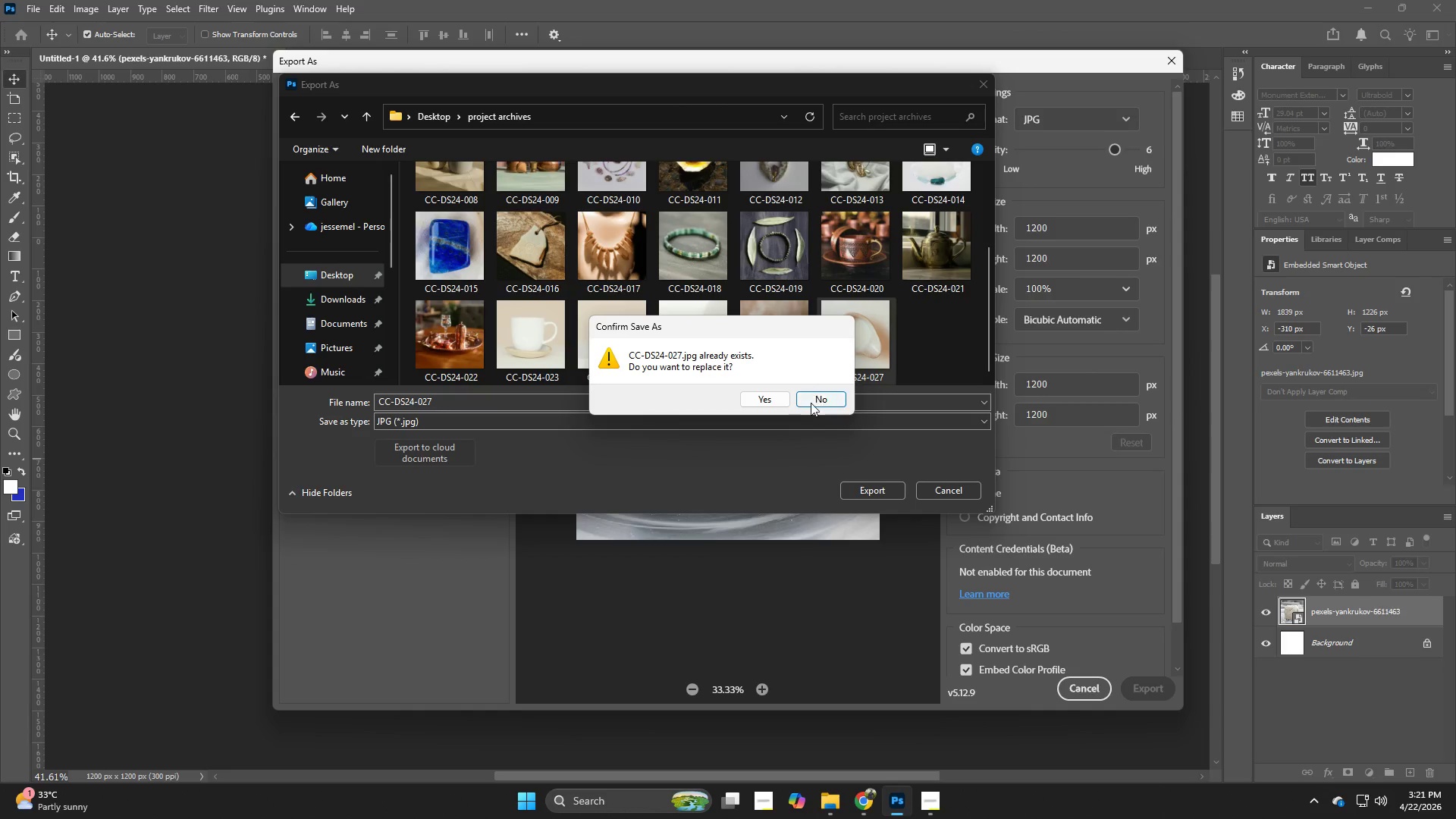 
left_click([811, 403])
 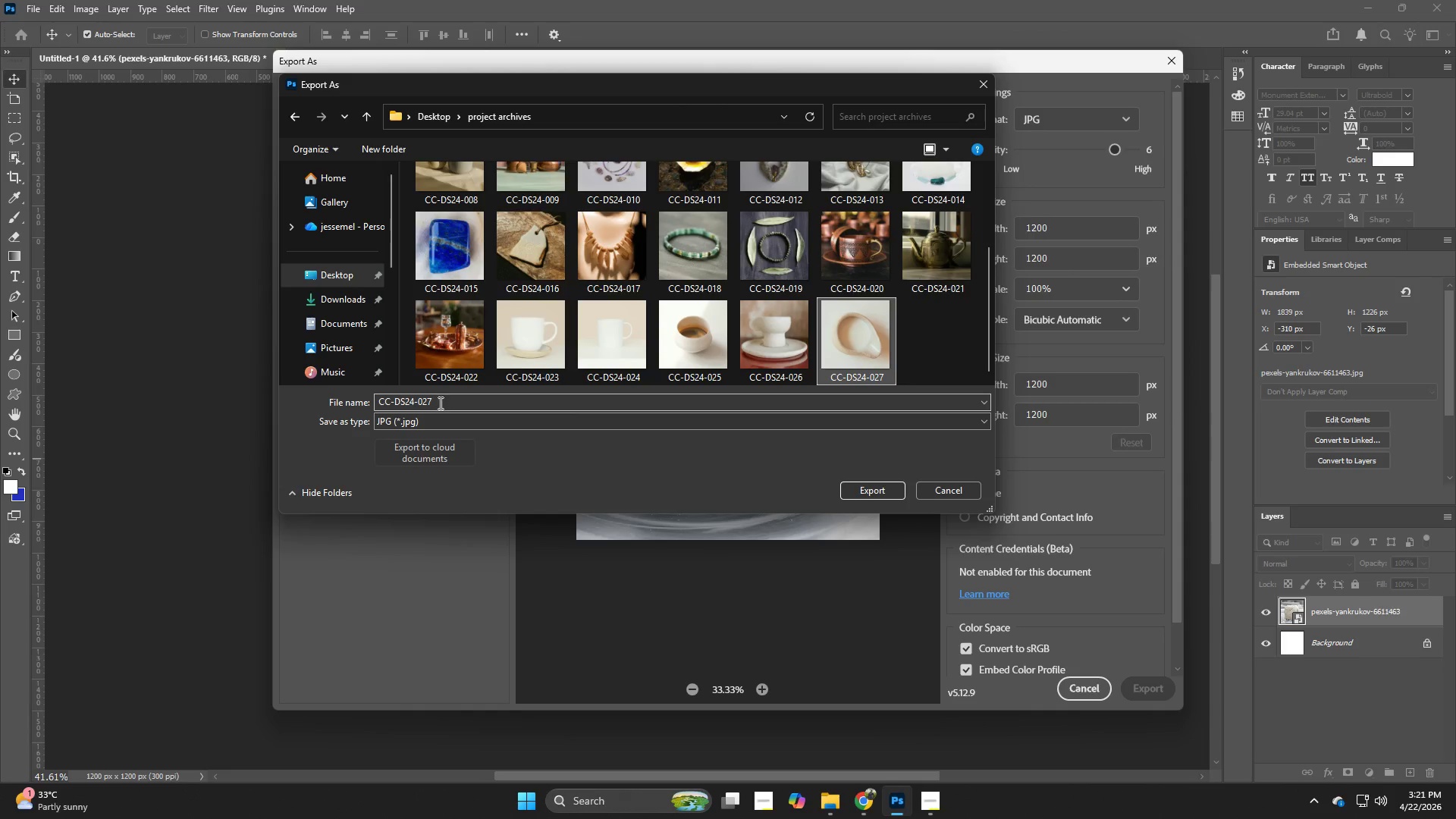 
double_click([439, 403])
 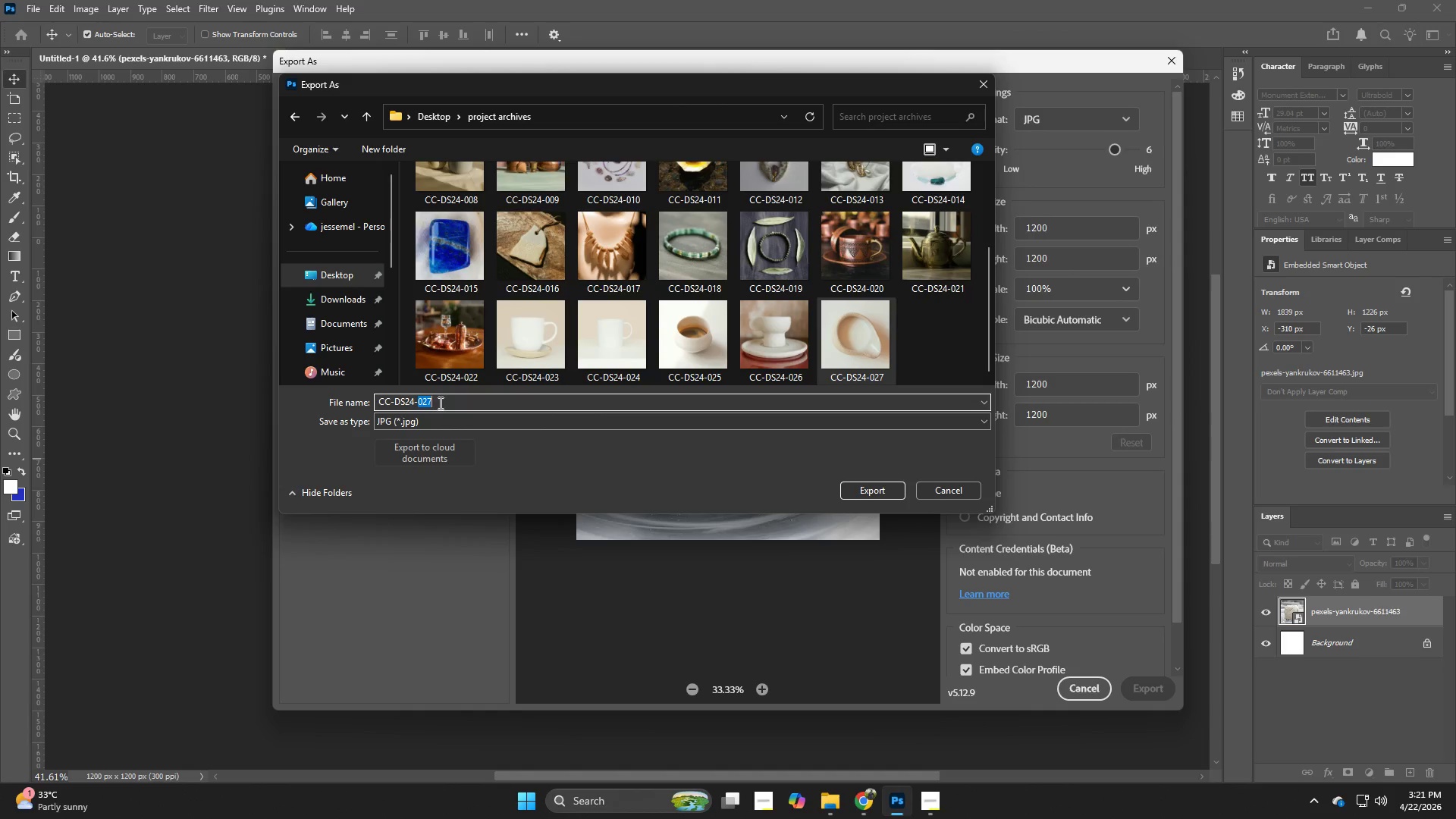 
triple_click([439, 403])
 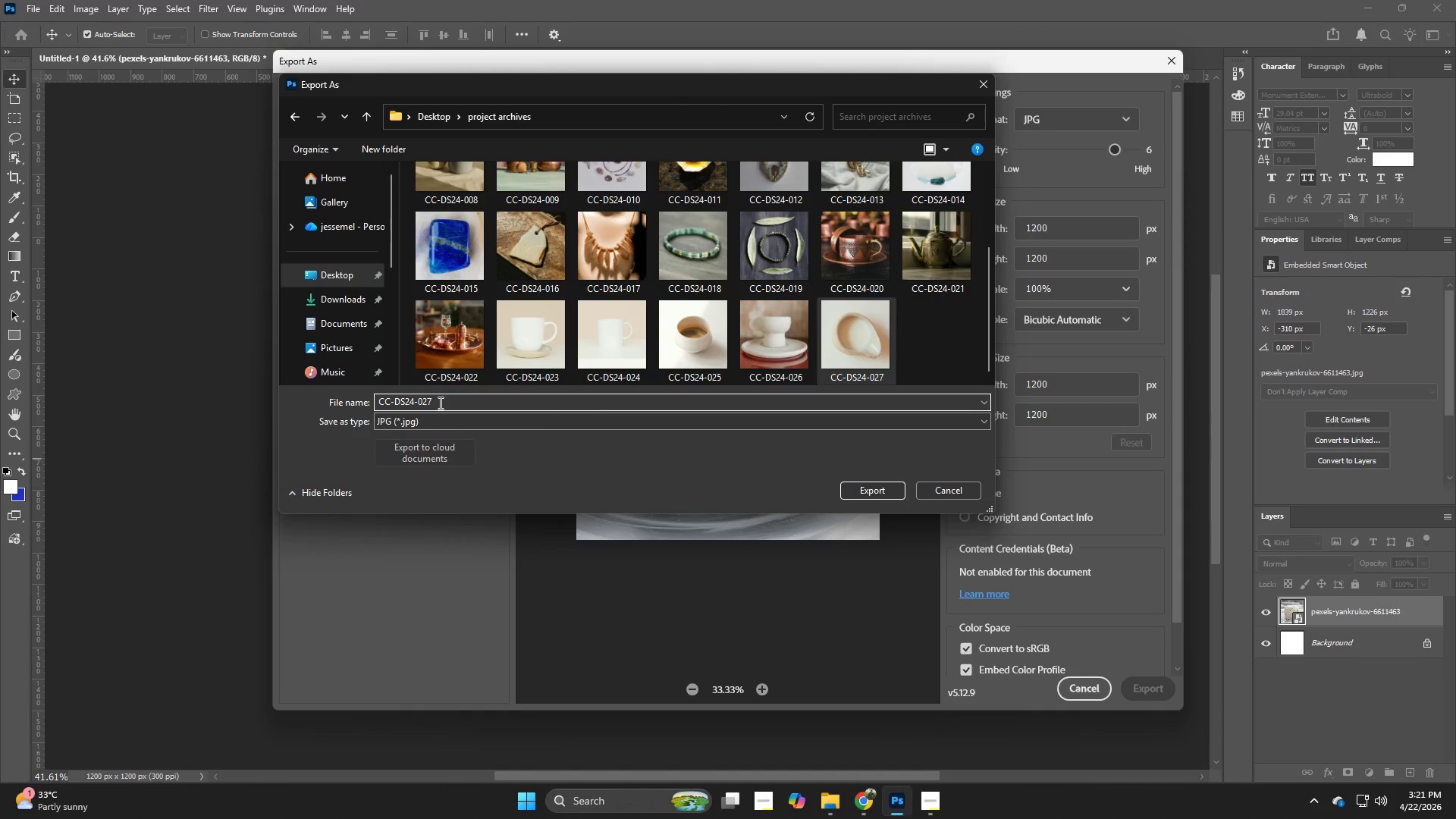 
key(Backspace)
 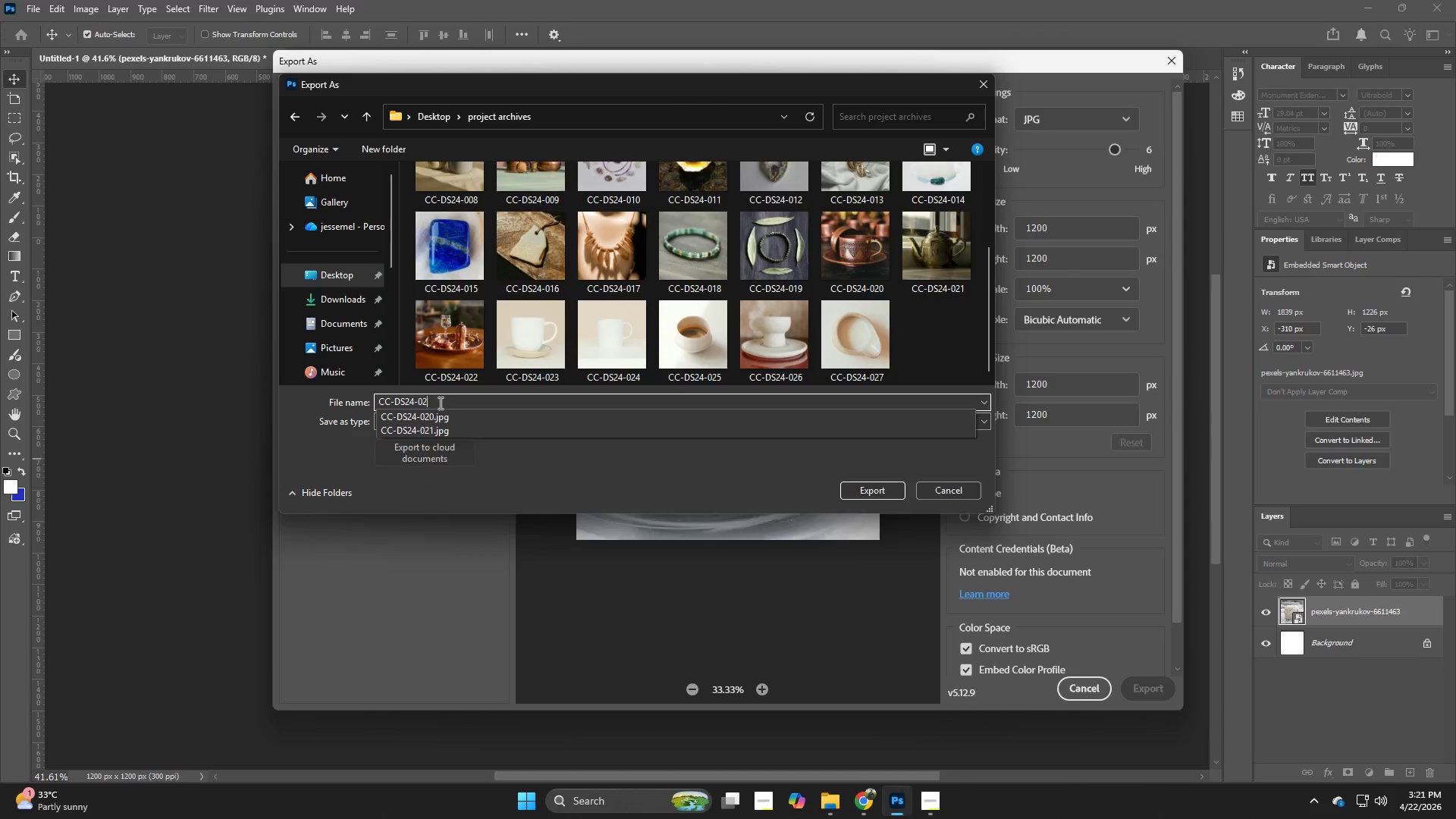 
key(6)
 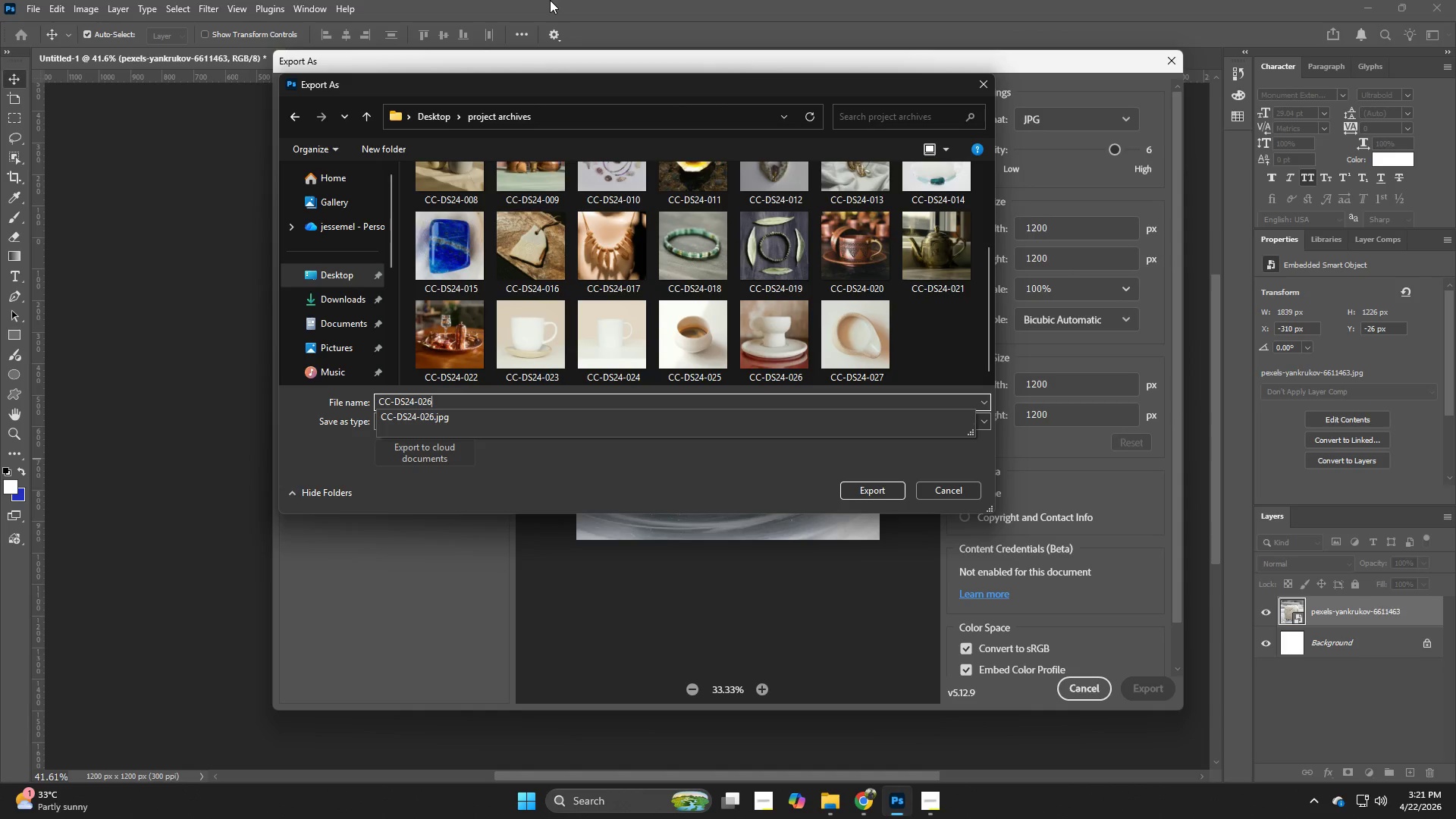 
key(Backspace)
 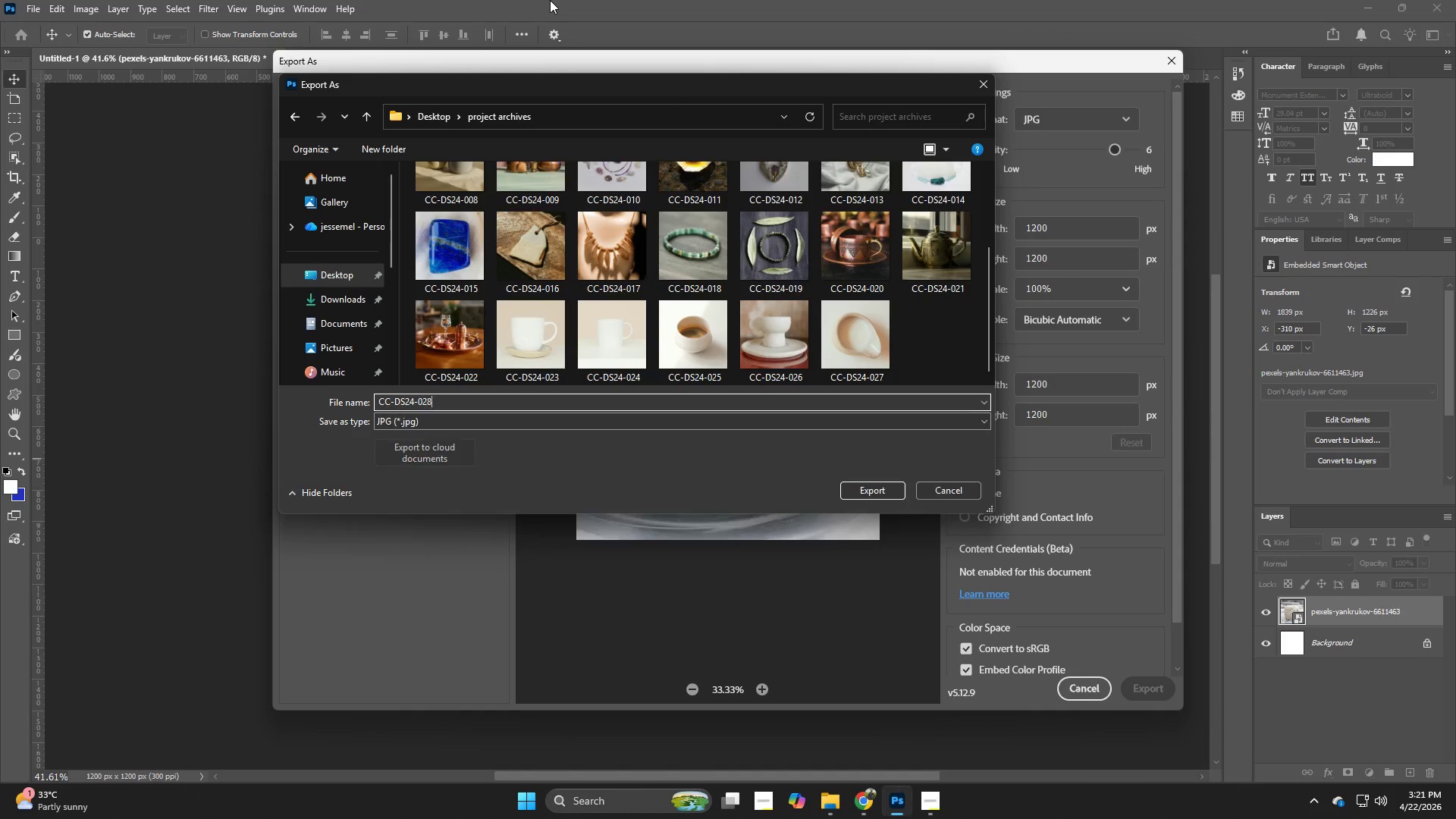 
key(8)
 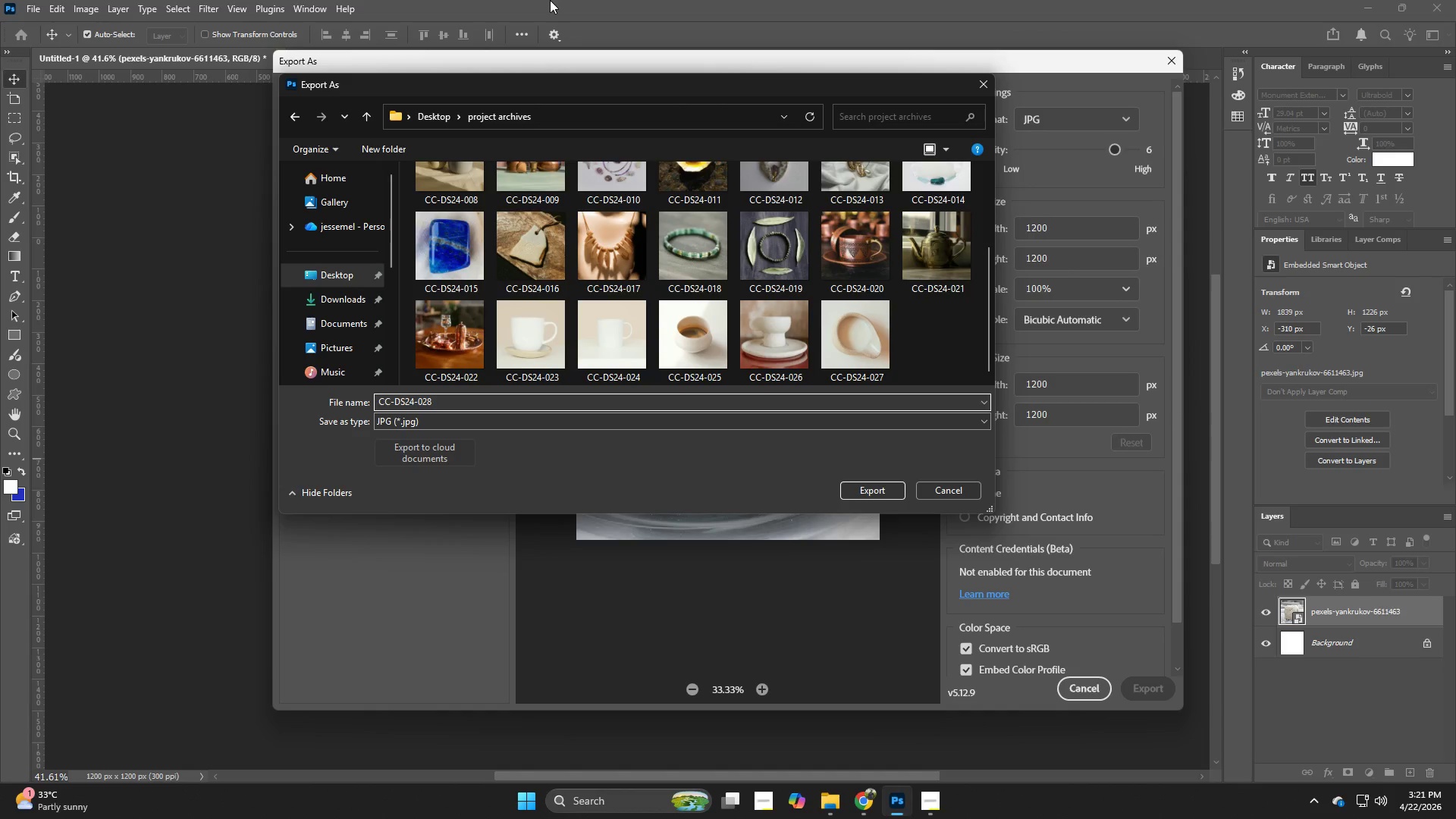 
key(NumpadEnter)
 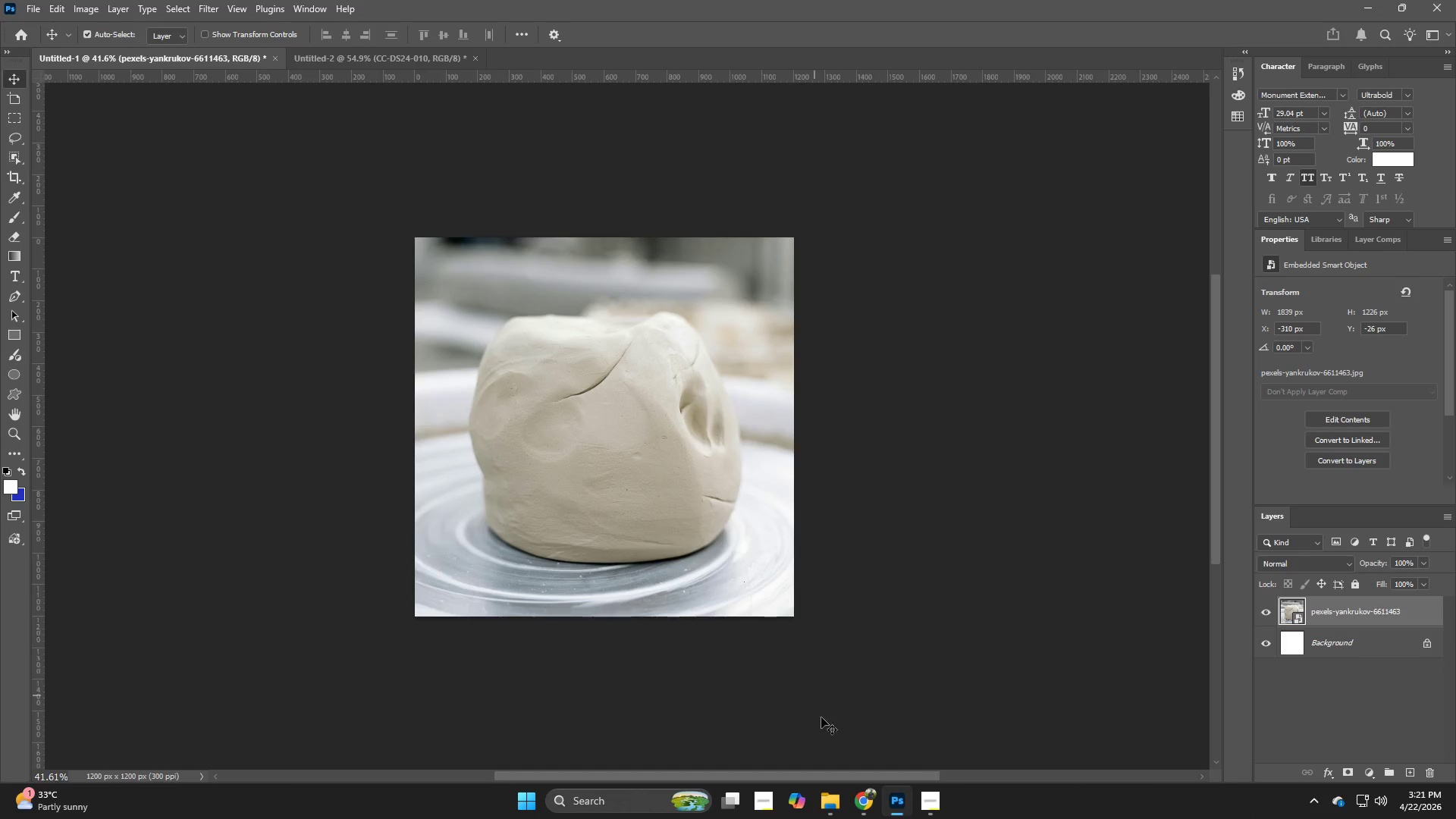 
left_click([863, 805])
 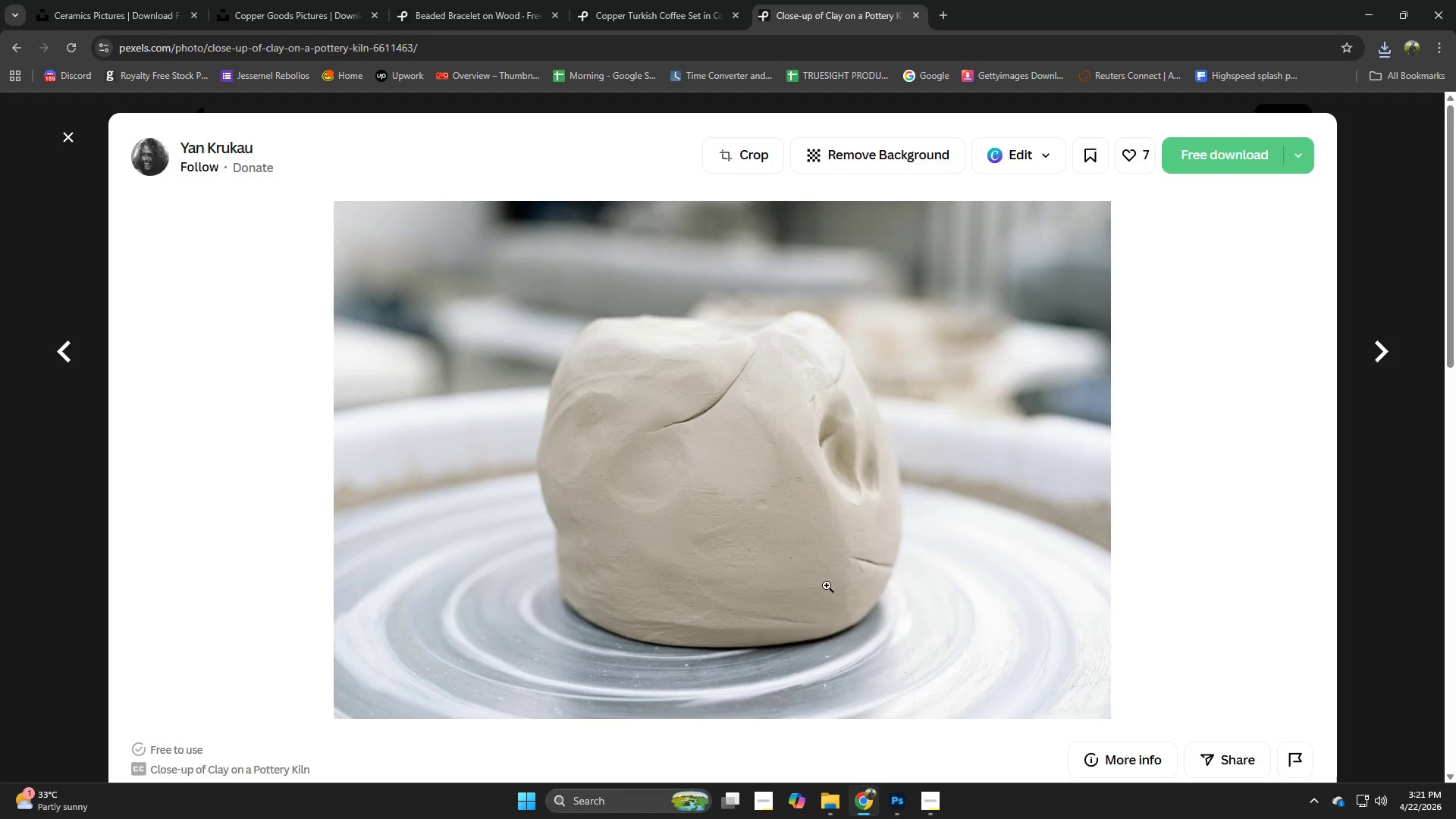 
scroll: coordinate [613, 455], scroll_direction: down, amount: 19.0
 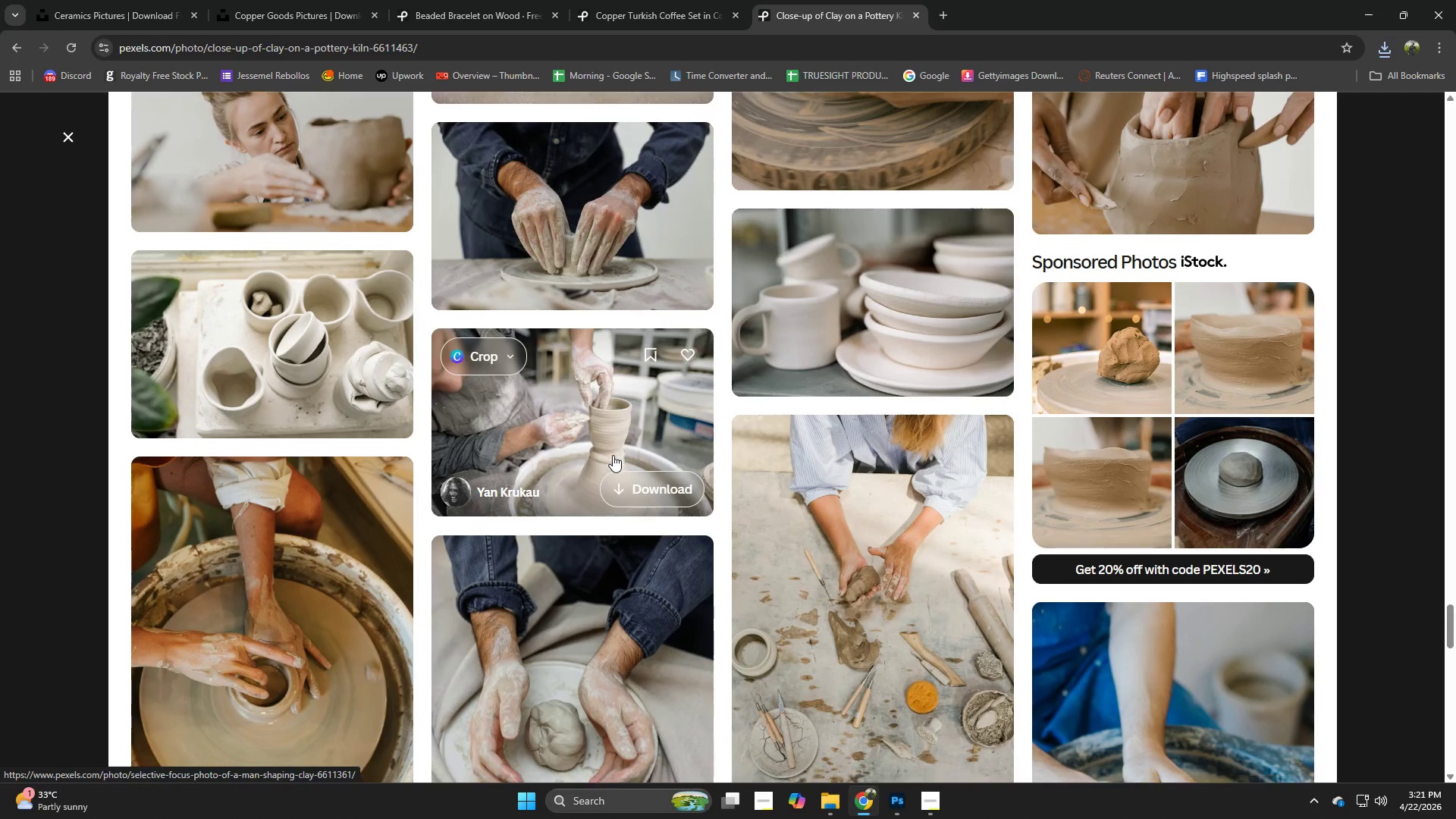 
scroll: coordinate [1247, 19], scroll_direction: down, amount: 5.0
 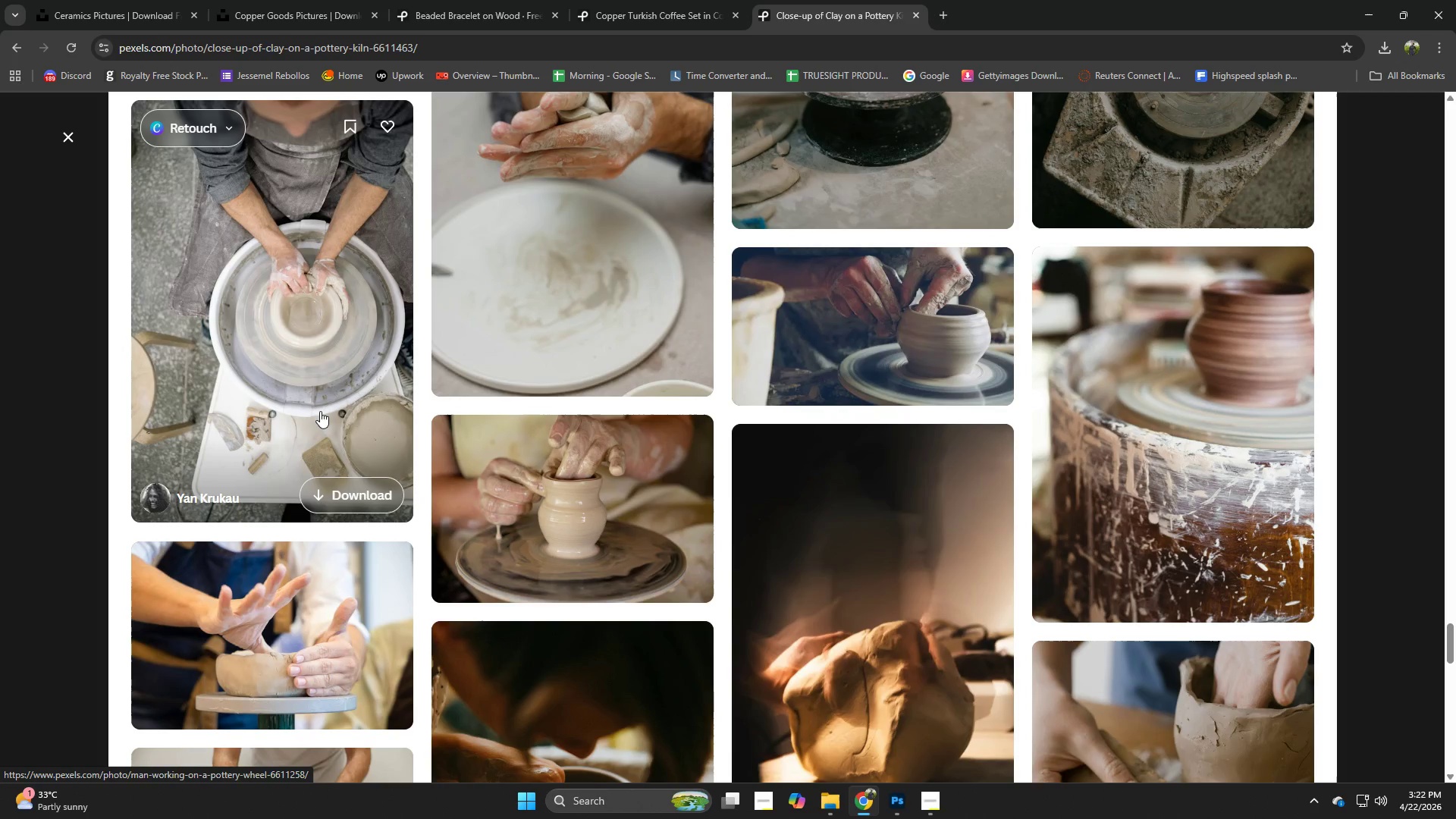 
wait(15.76)
 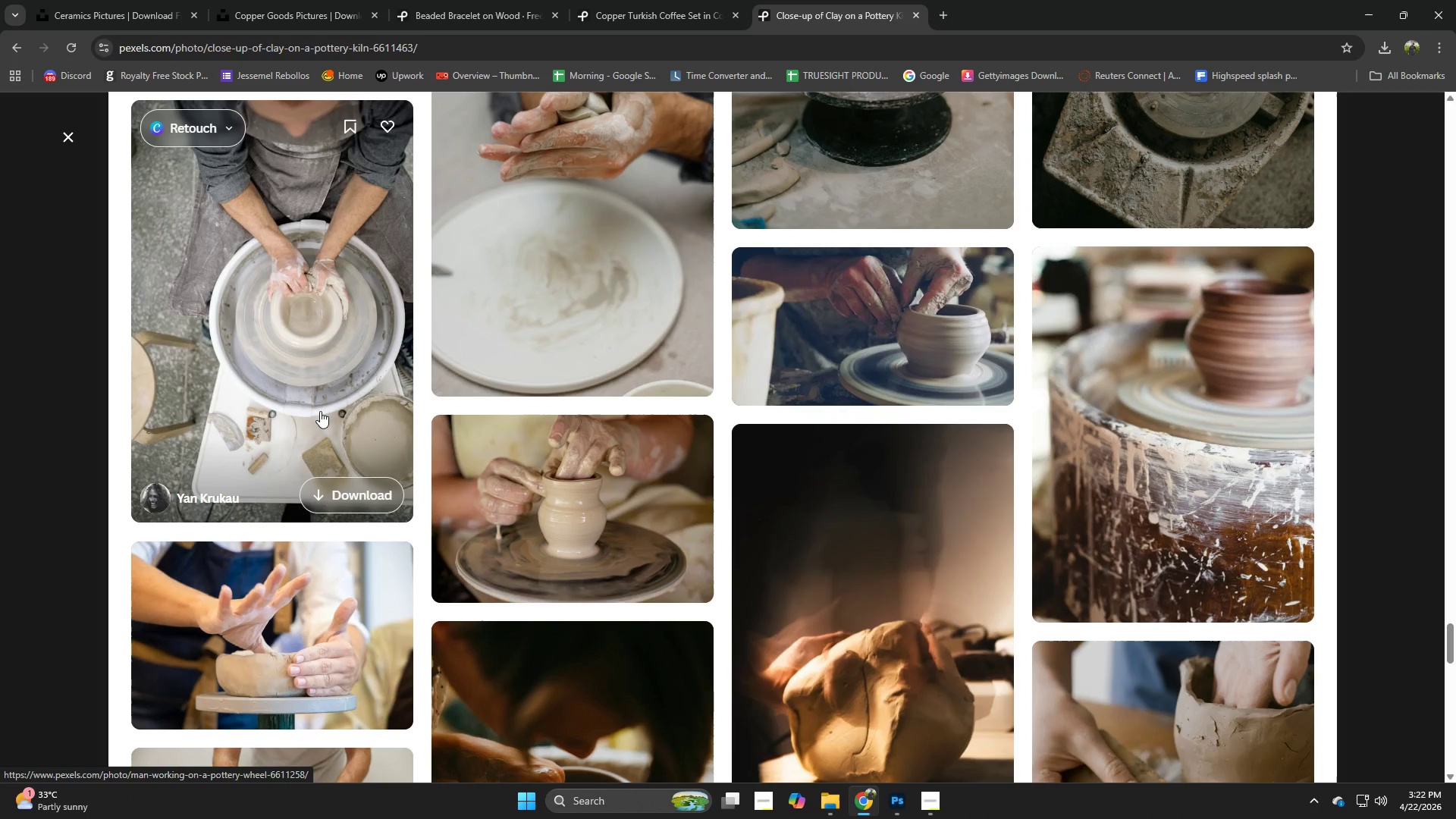 
scroll: coordinate [712, 522], scroll_direction: down, amount: 9.0
 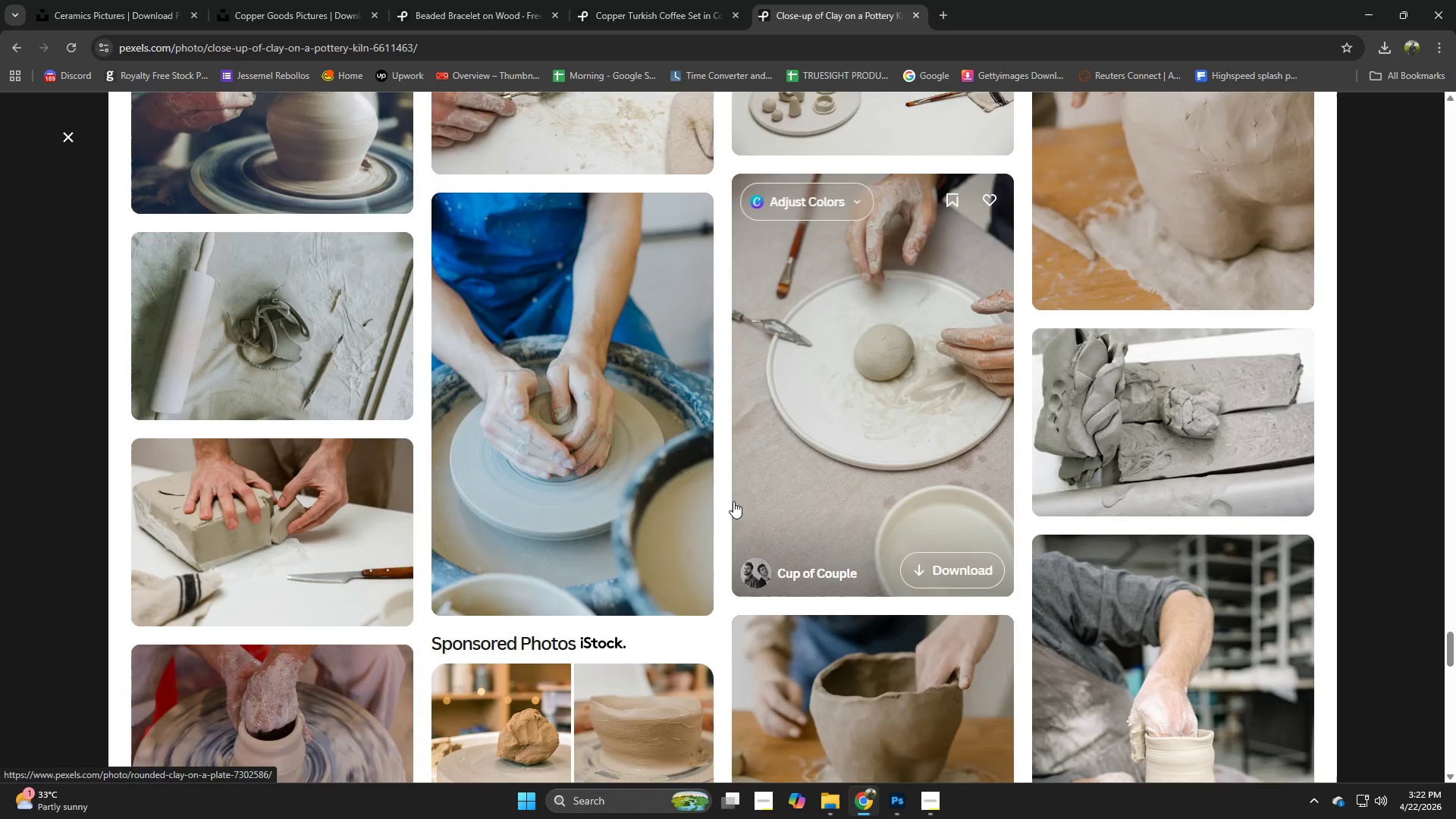 
scroll: coordinate [726, 448], scroll_direction: down, amount: 8.0
 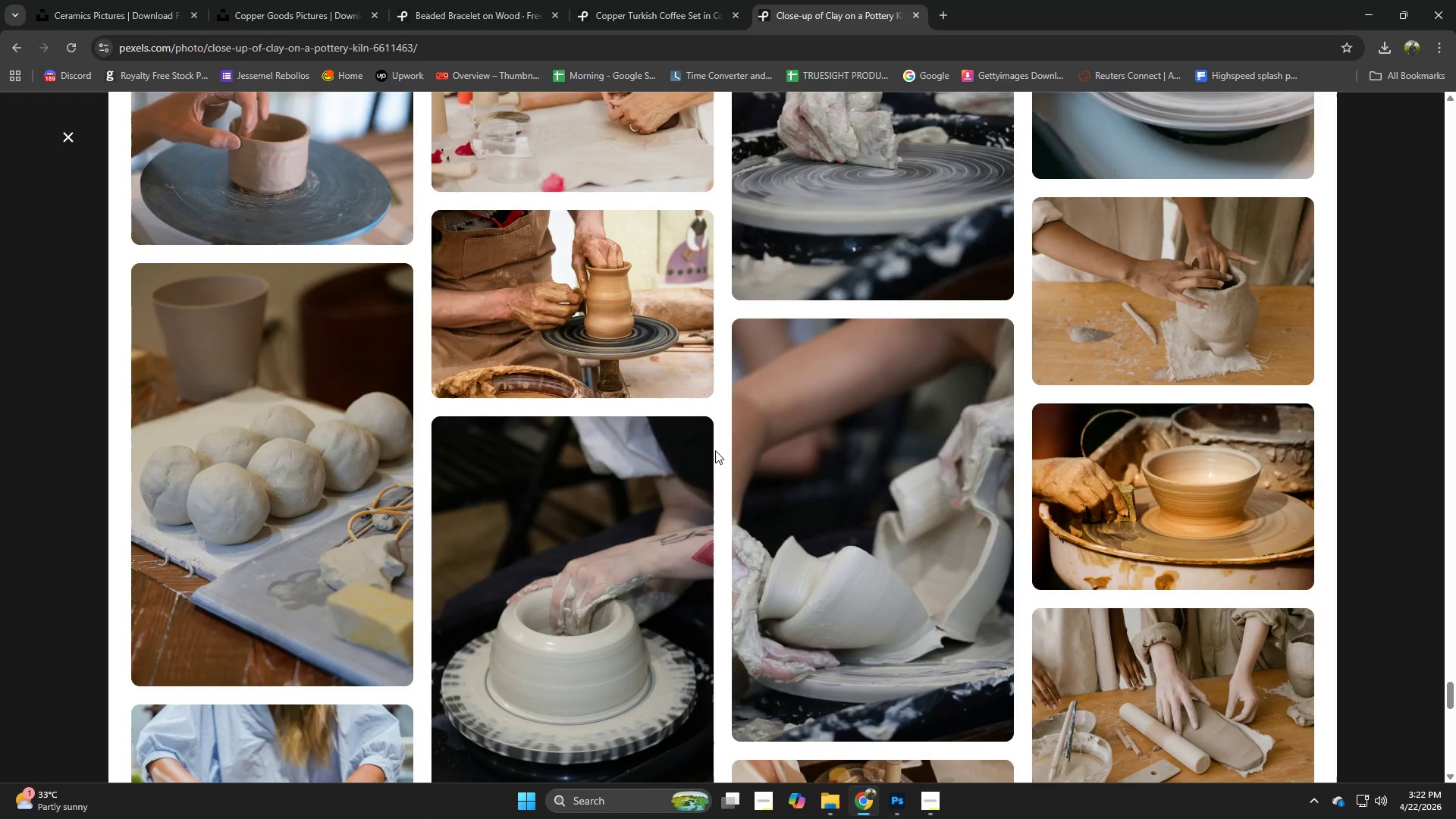 
scroll: coordinate [864, 489], scroll_direction: down, amount: 10.0
 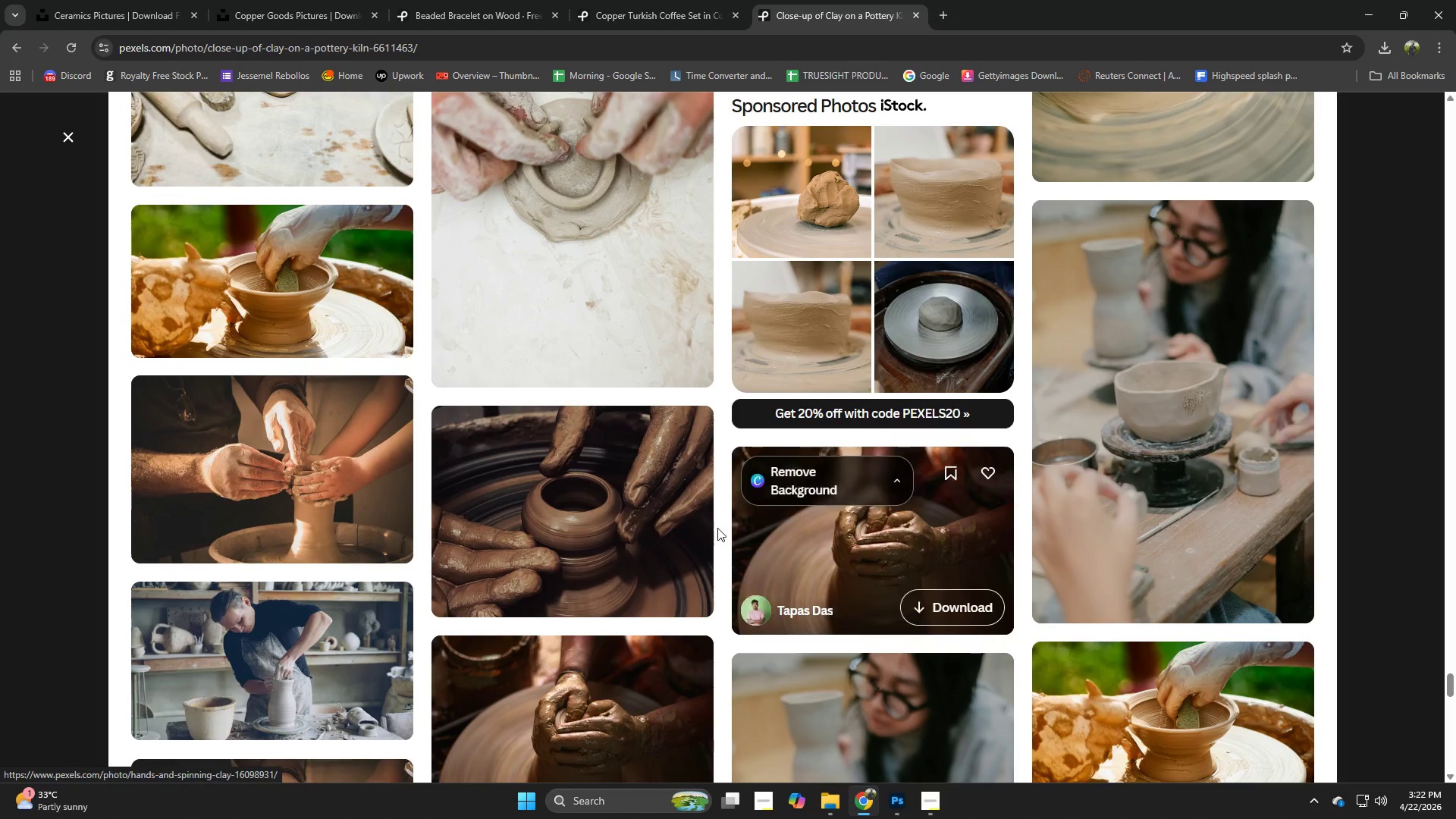 
scroll: coordinate [902, 559], scroll_direction: down, amount: 18.0
 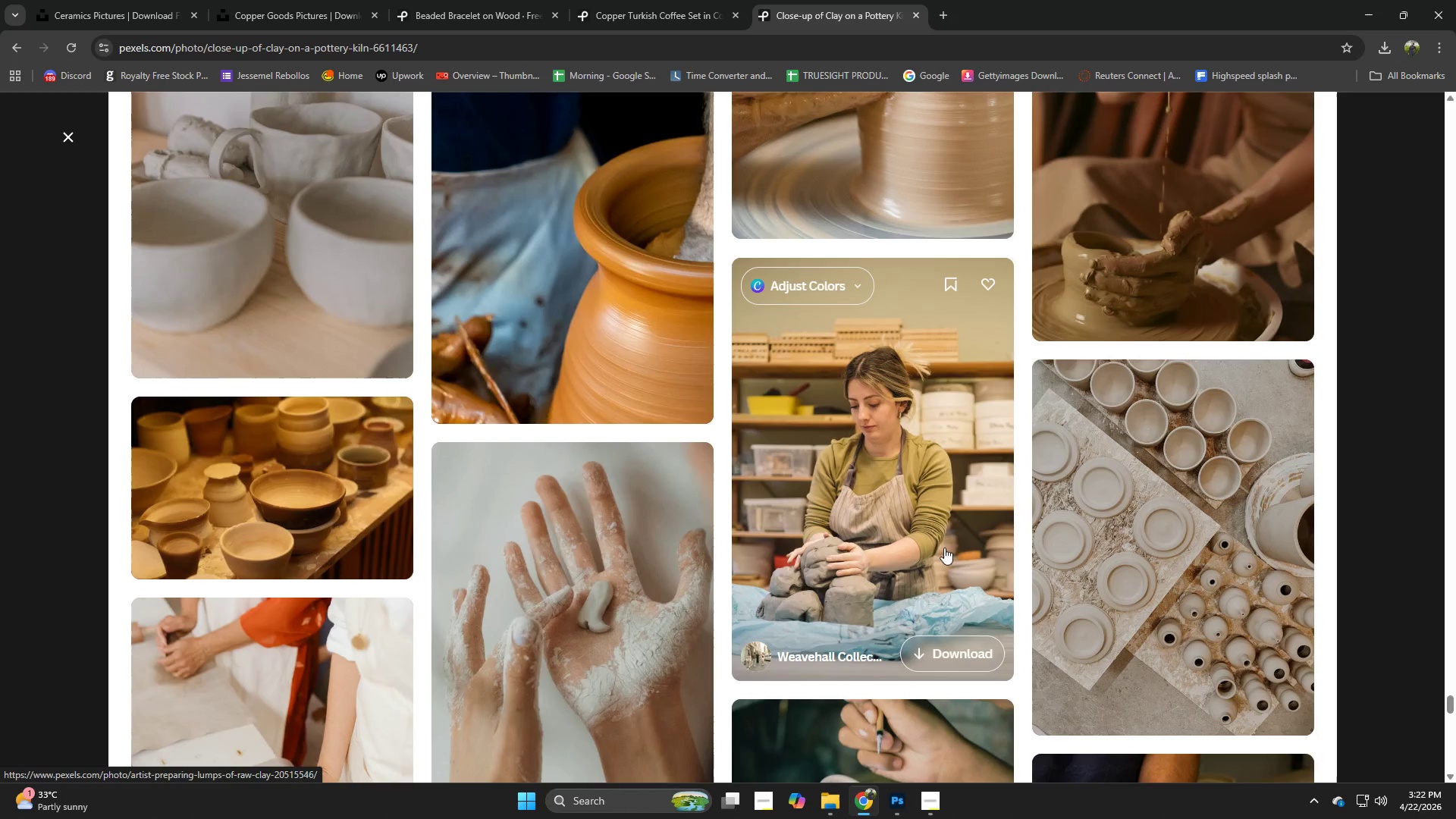 
scroll: coordinate [848, 596], scroll_direction: down, amount: 36.0
 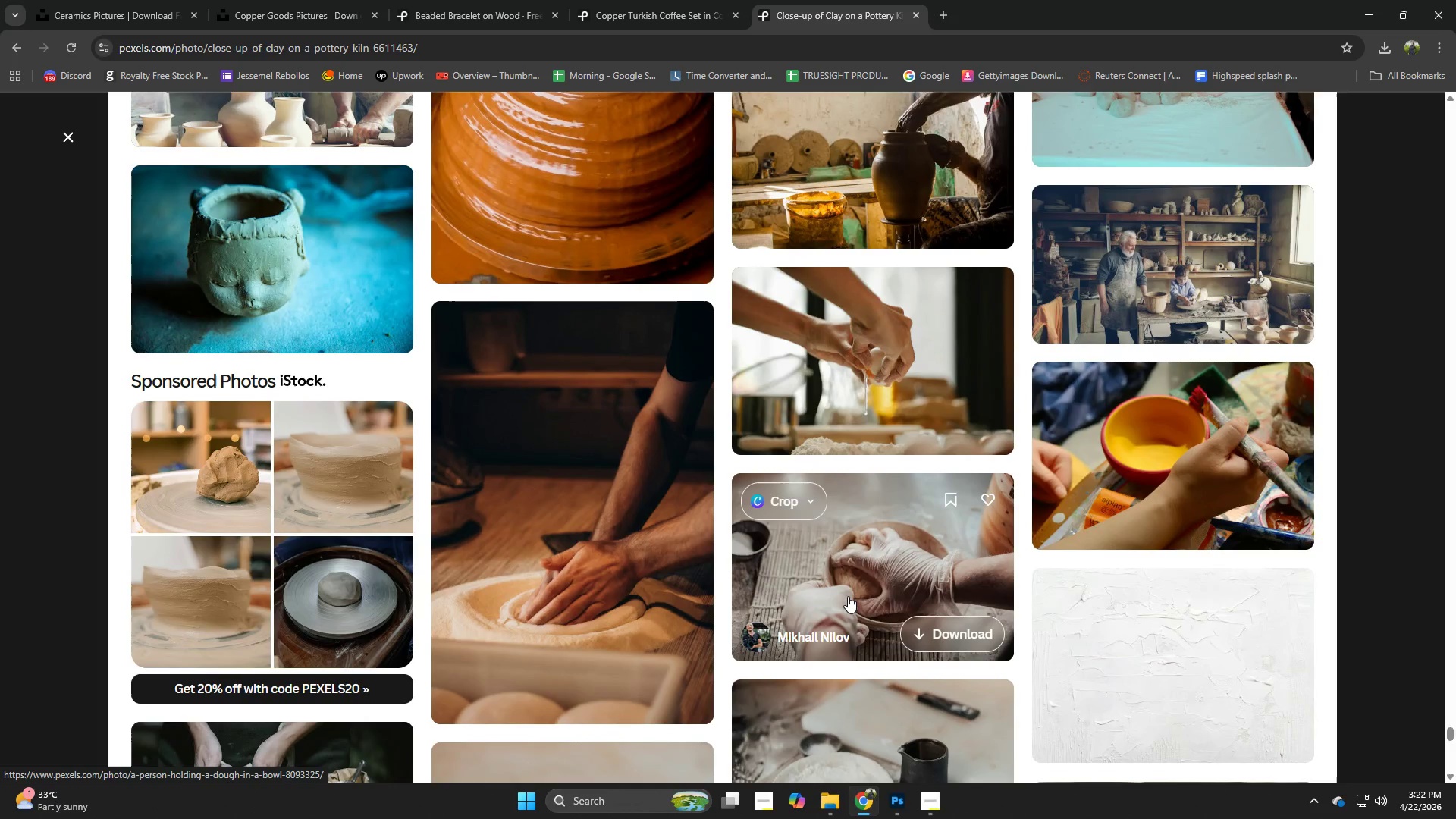 
scroll: coordinate [848, 596], scroll_direction: down, amount: 1.0
 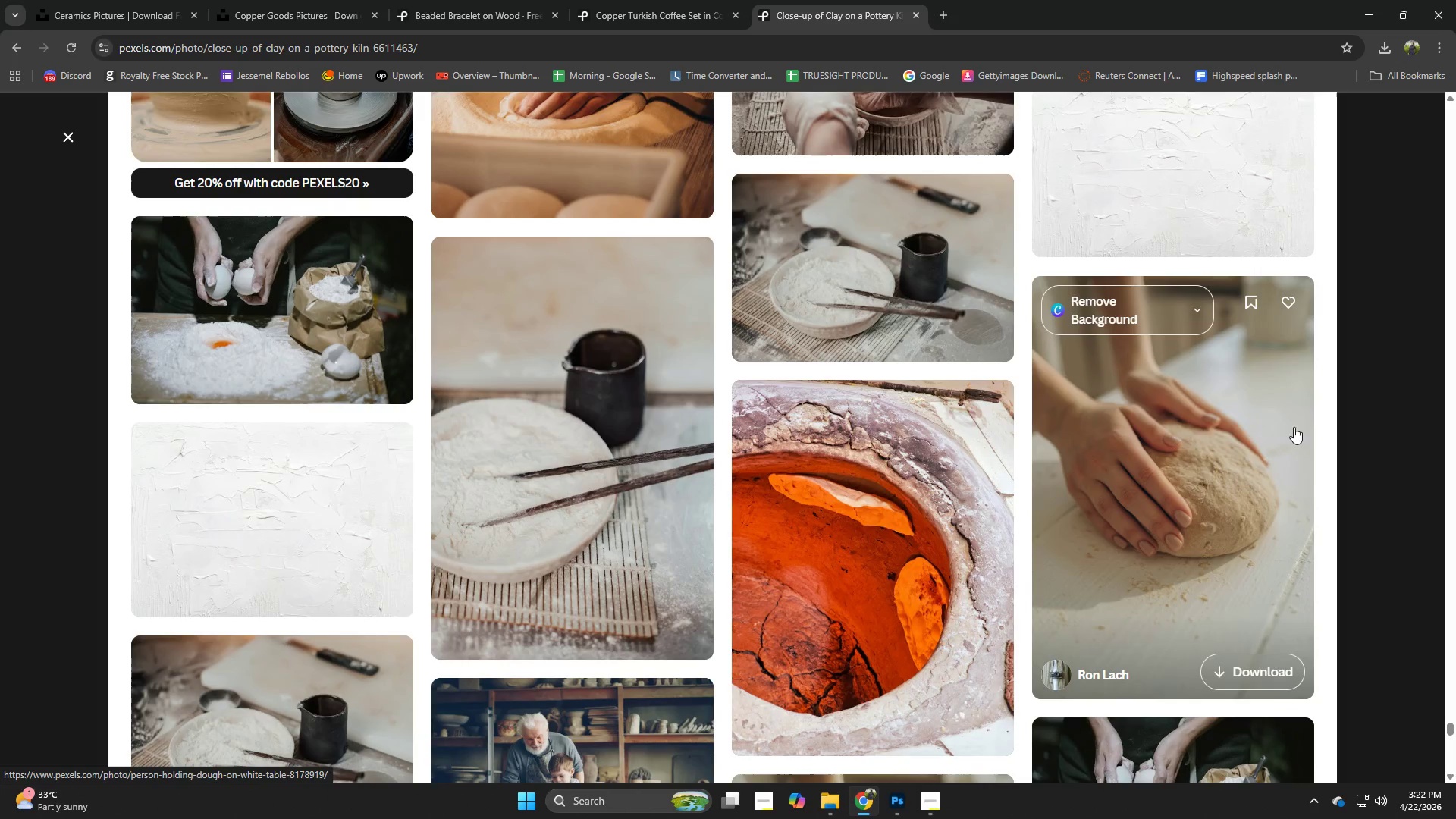 
left_click([1357, 366])
 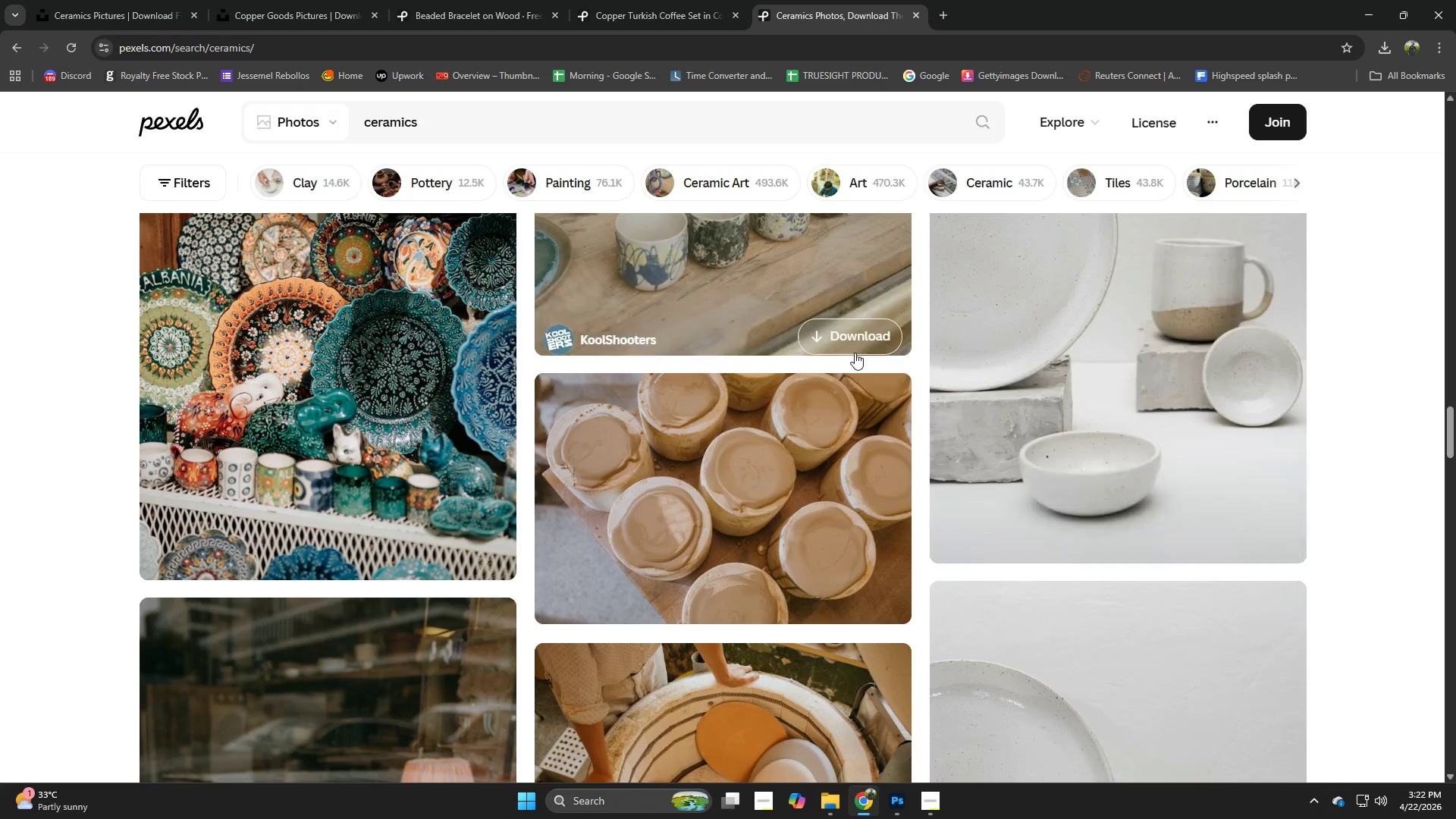 
scroll: coordinate [836, 459], scroll_direction: down, amount: 5.0
 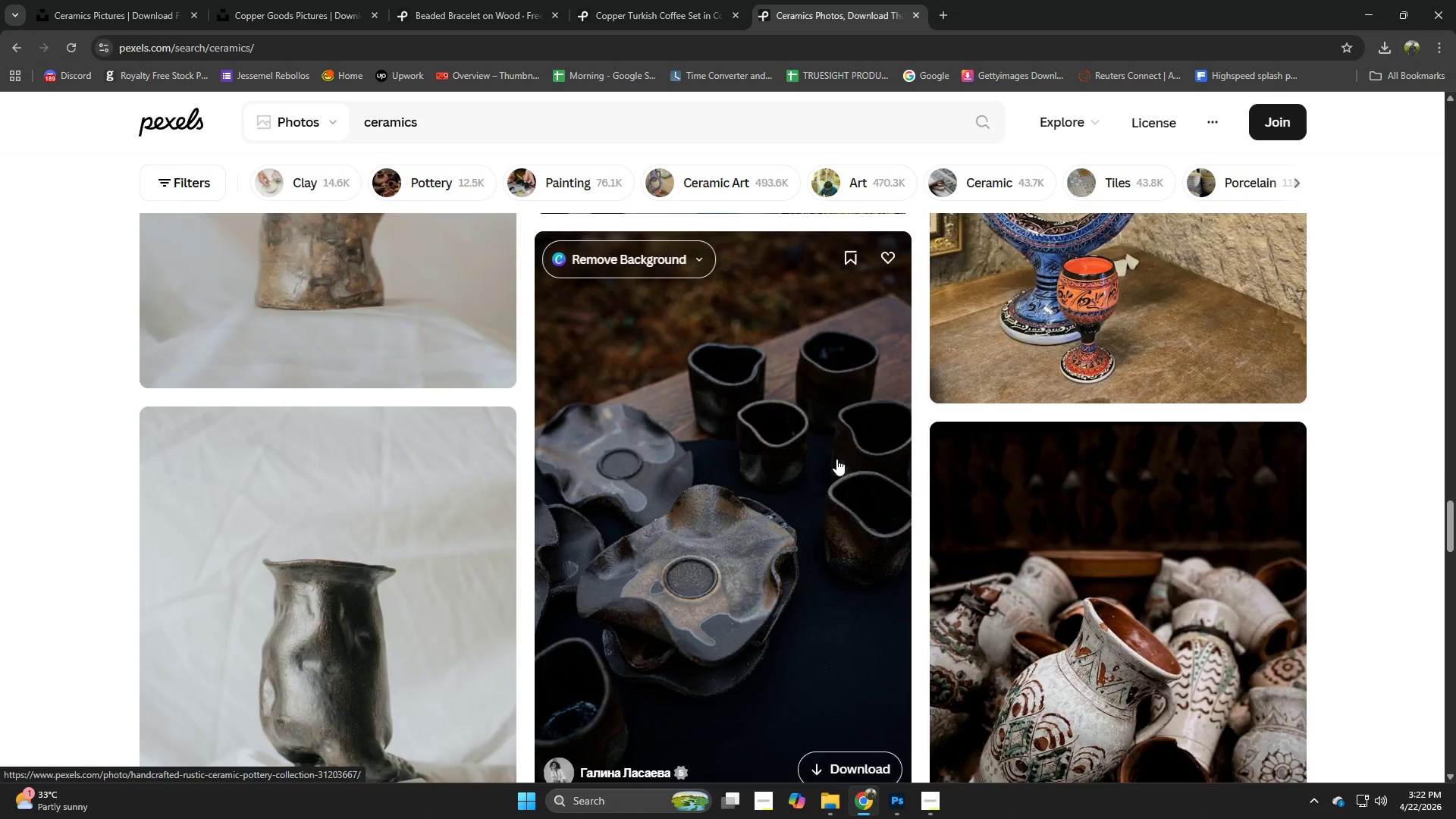 
scroll: coordinate [836, 459], scroll_direction: up, amount: 1.0
 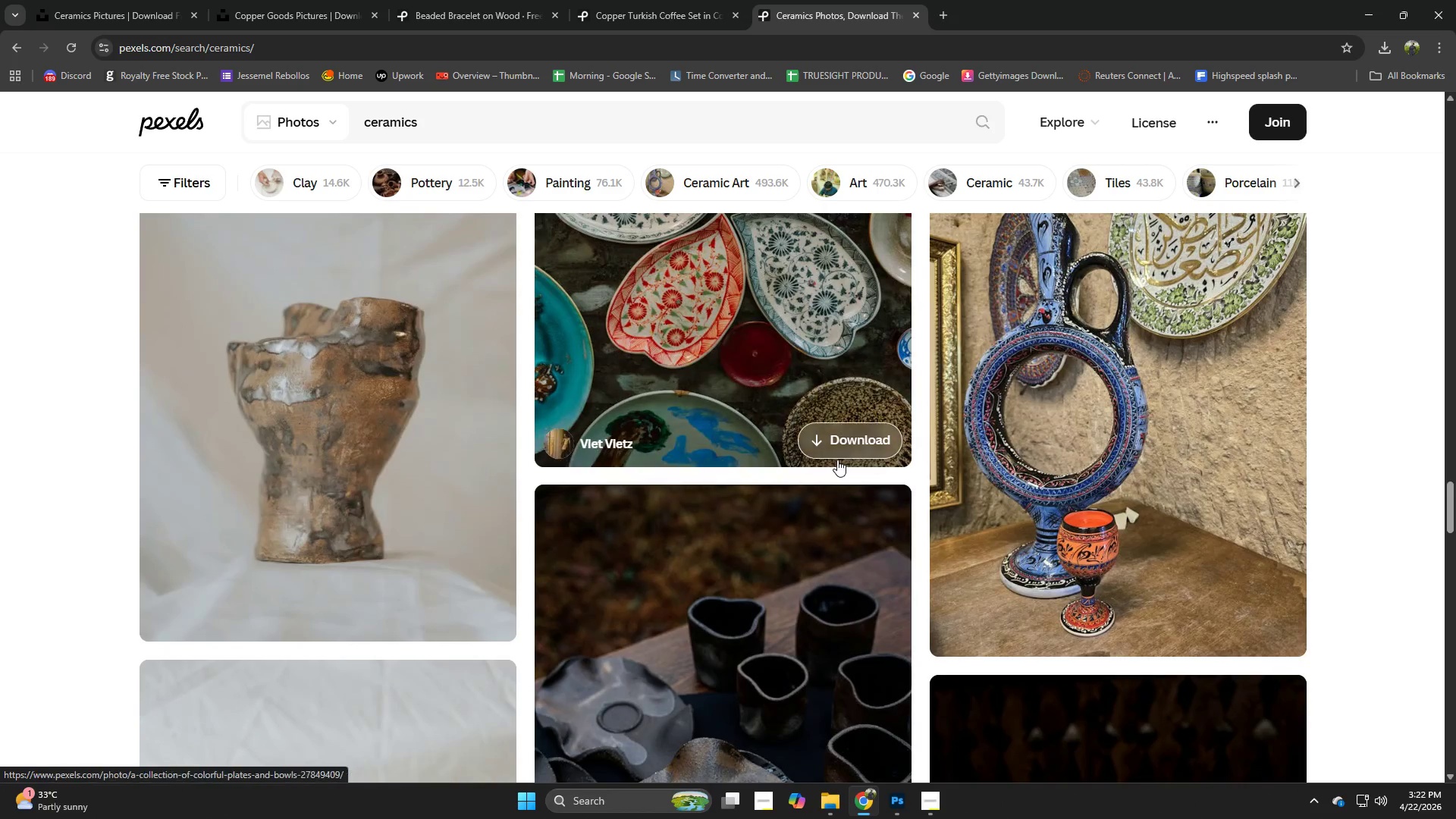 
scroll: coordinate [837, 461], scroll_direction: down, amount: 4.0
 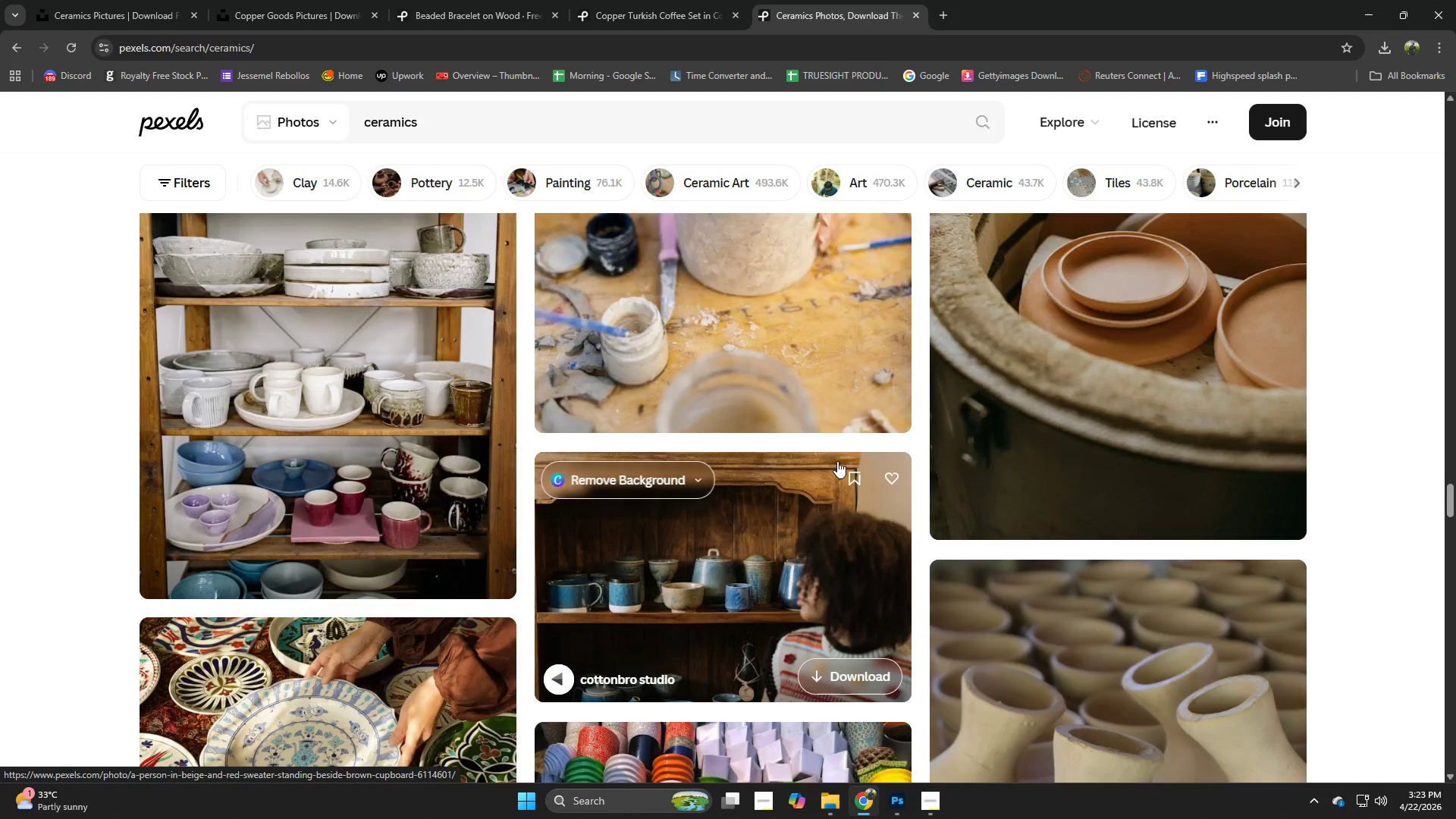 
scroll: coordinate [837, 465], scroll_direction: up, amount: 4.0
 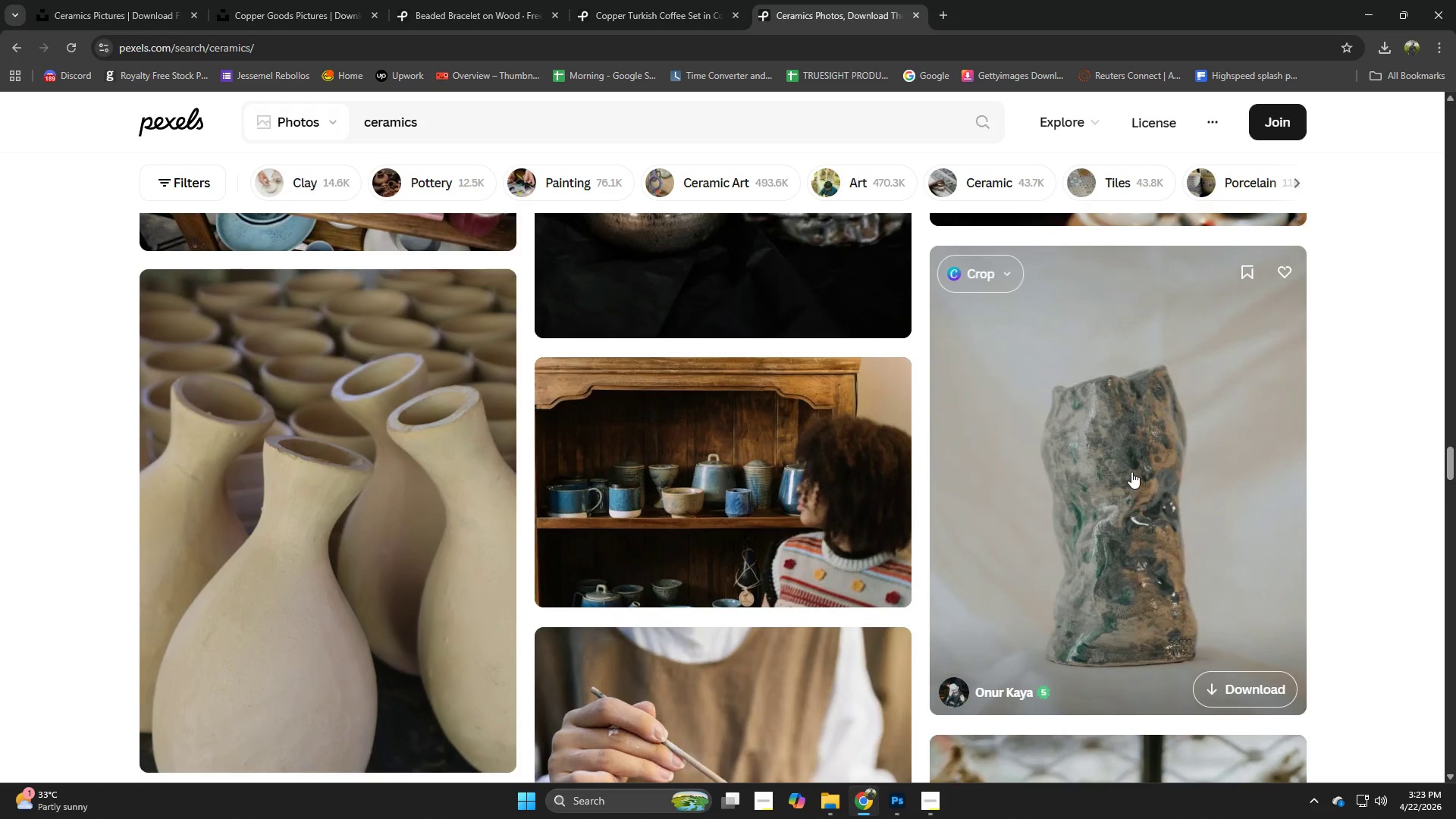 
left_click([1131, 472])
 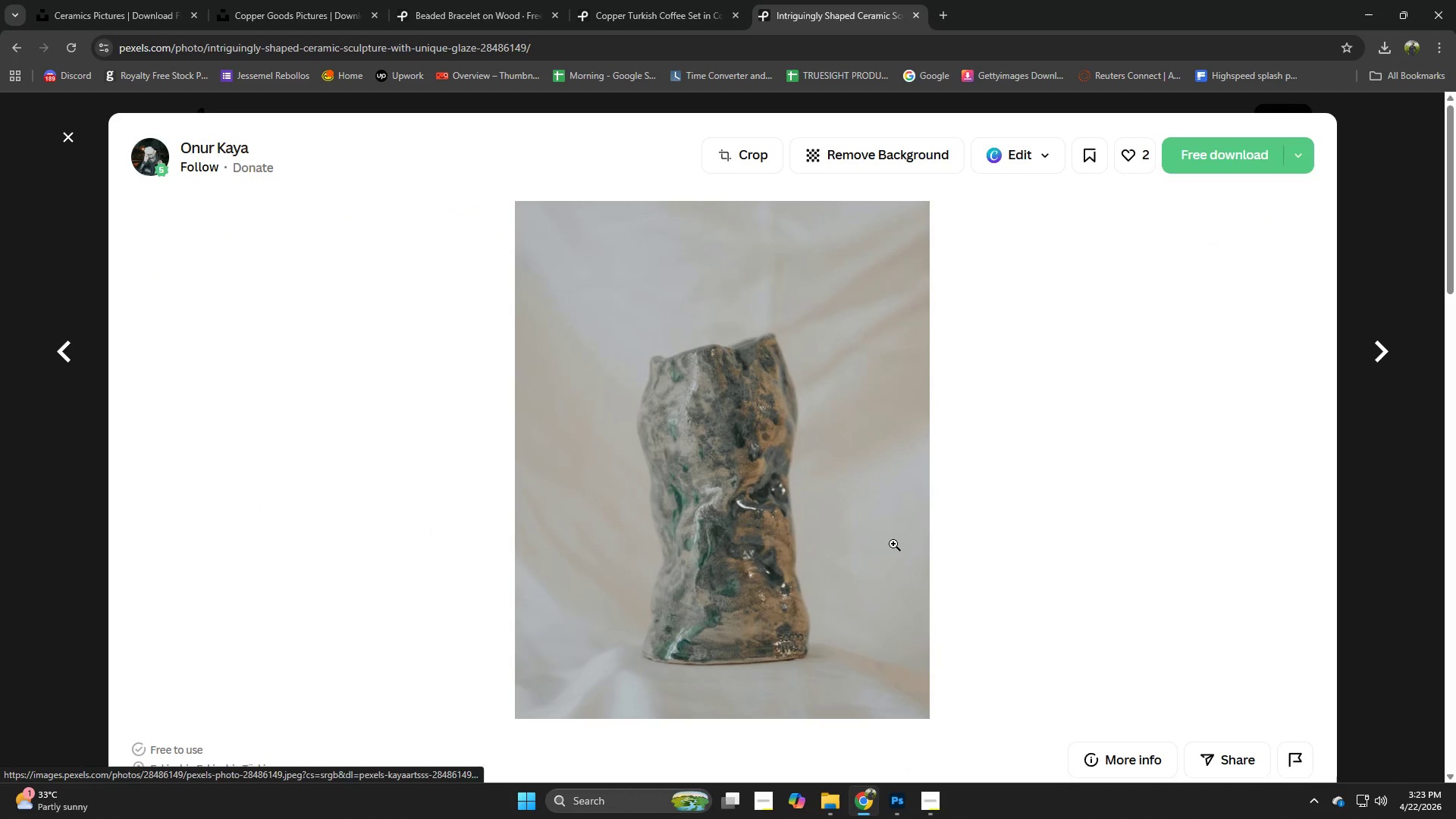 
scroll: coordinate [920, 693], scroll_direction: down, amount: 3.0
 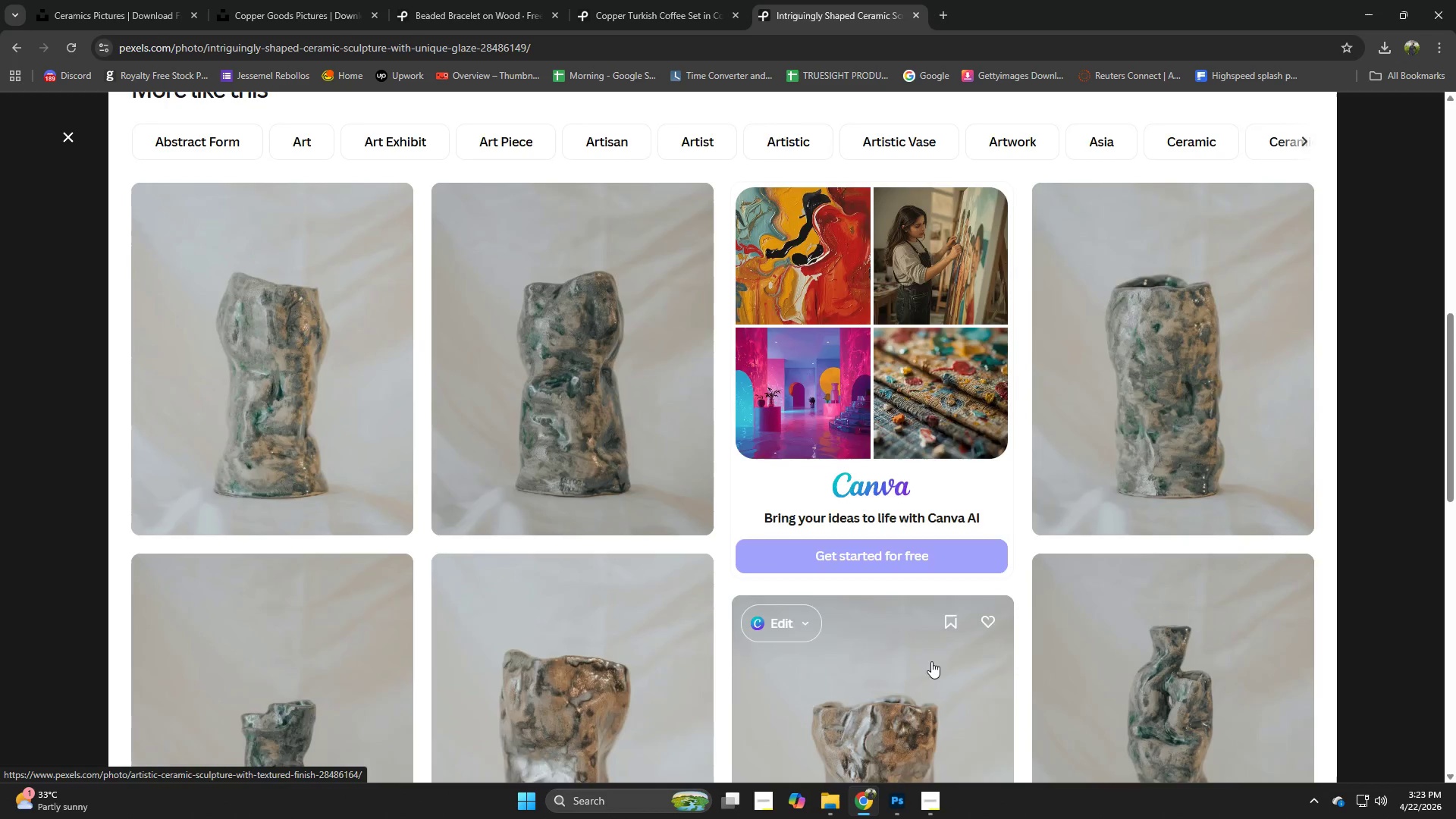 
scroll: coordinate [931, 661], scroll_direction: up, amount: 1.0
 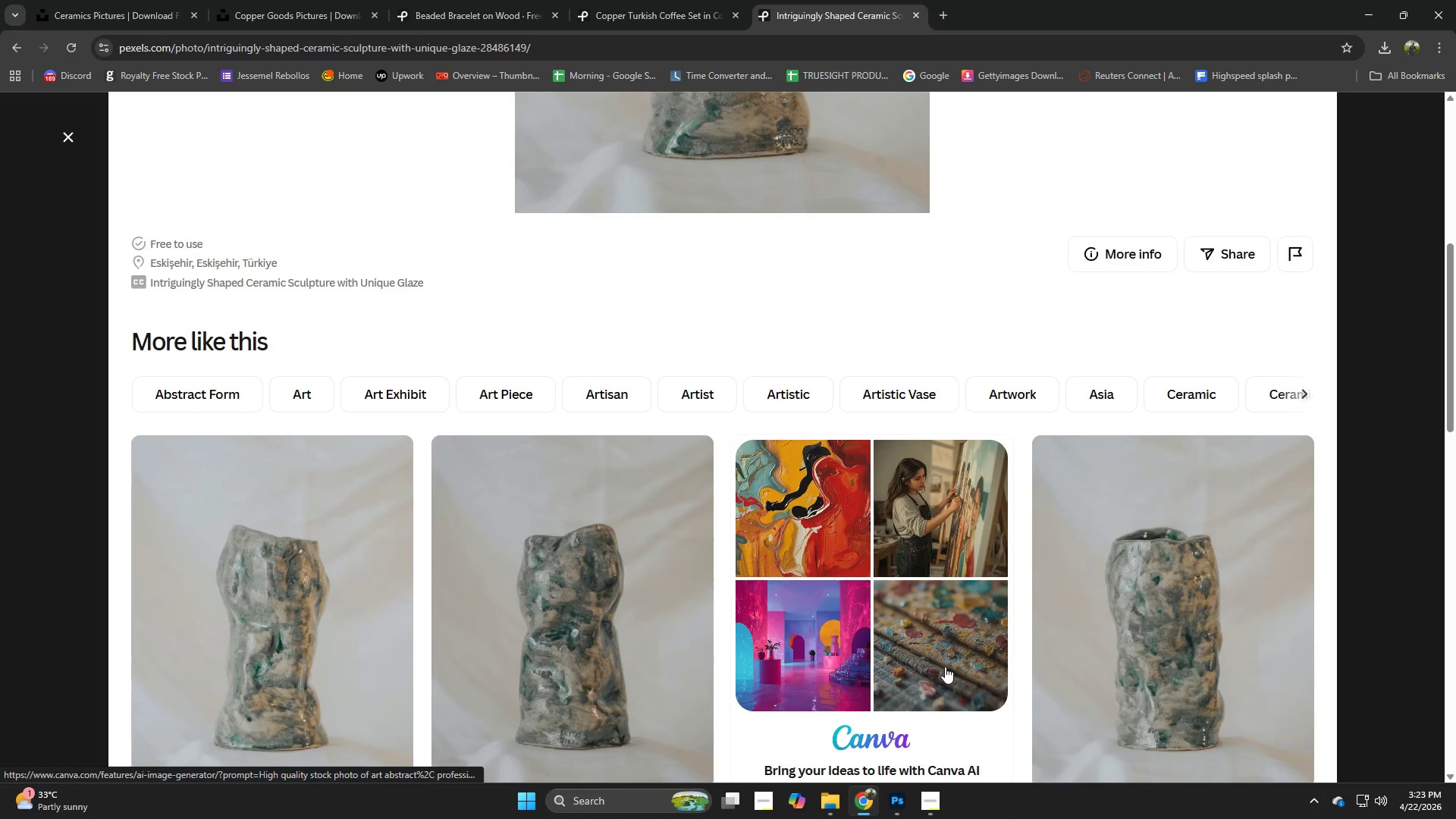 
scroll: coordinate [946, 688], scroll_direction: down, amount: 2.0
 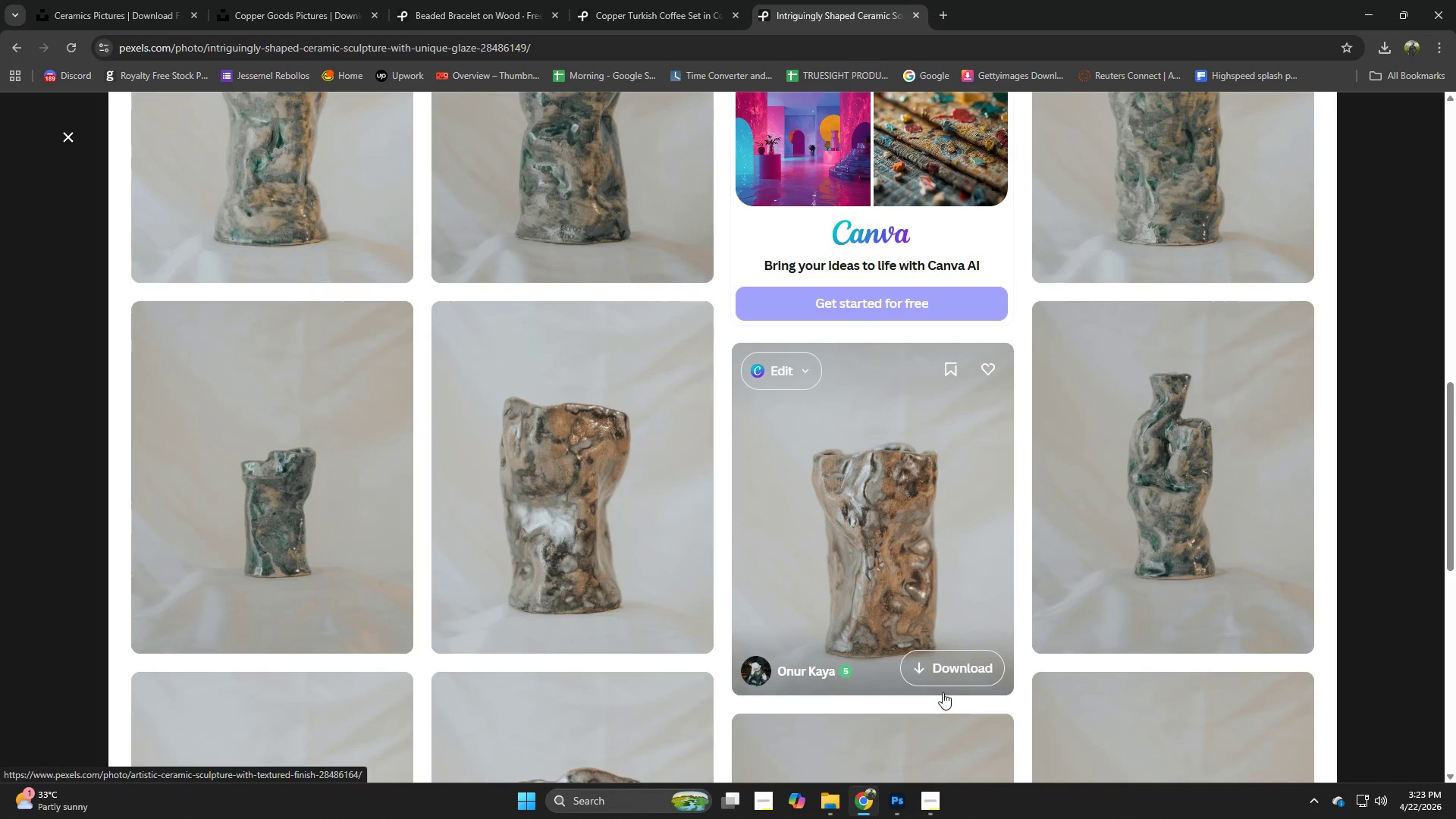 
scroll: coordinate [940, 692], scroll_direction: up, amount: 3.0
 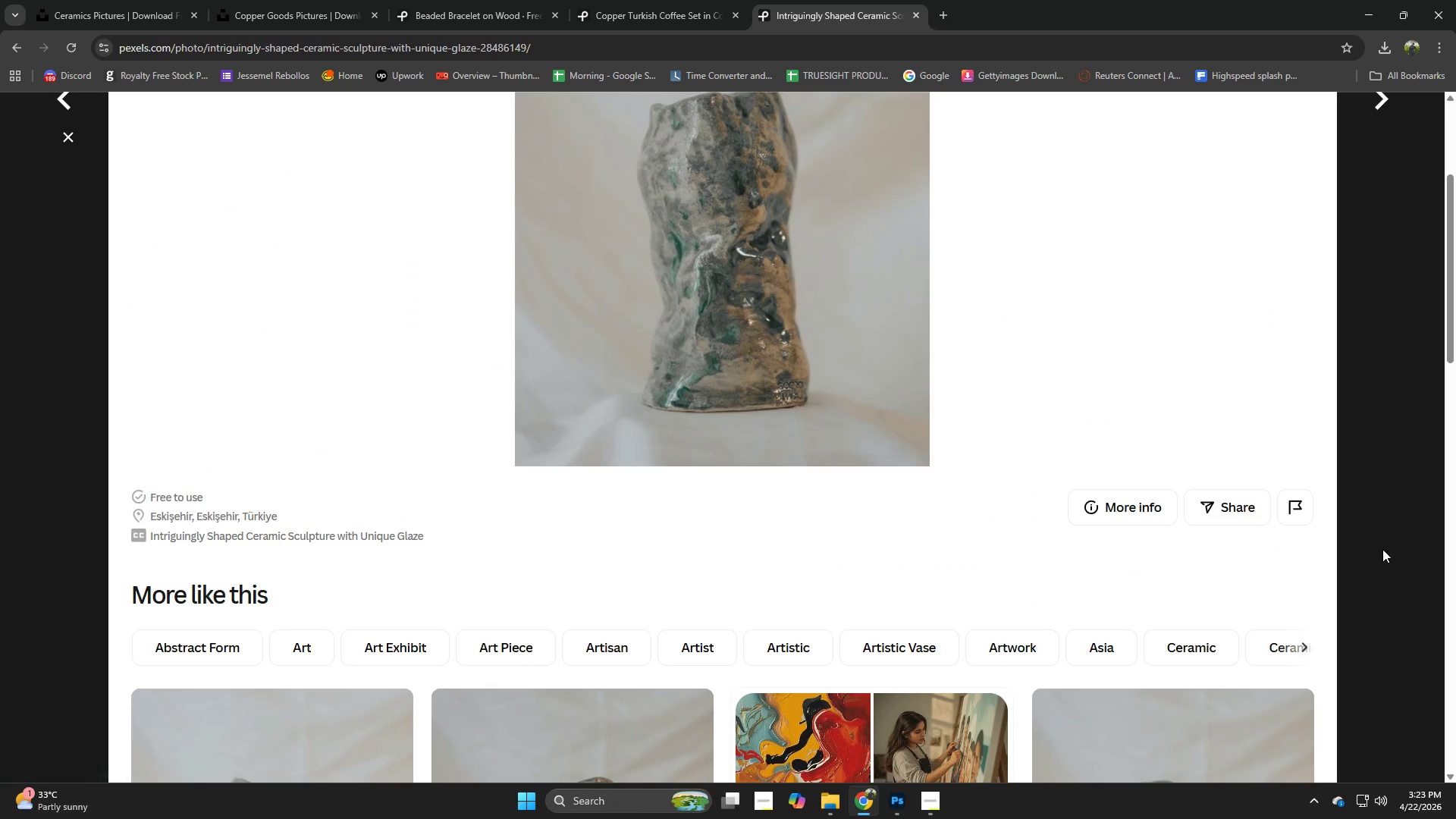 
left_click([1382, 538])
 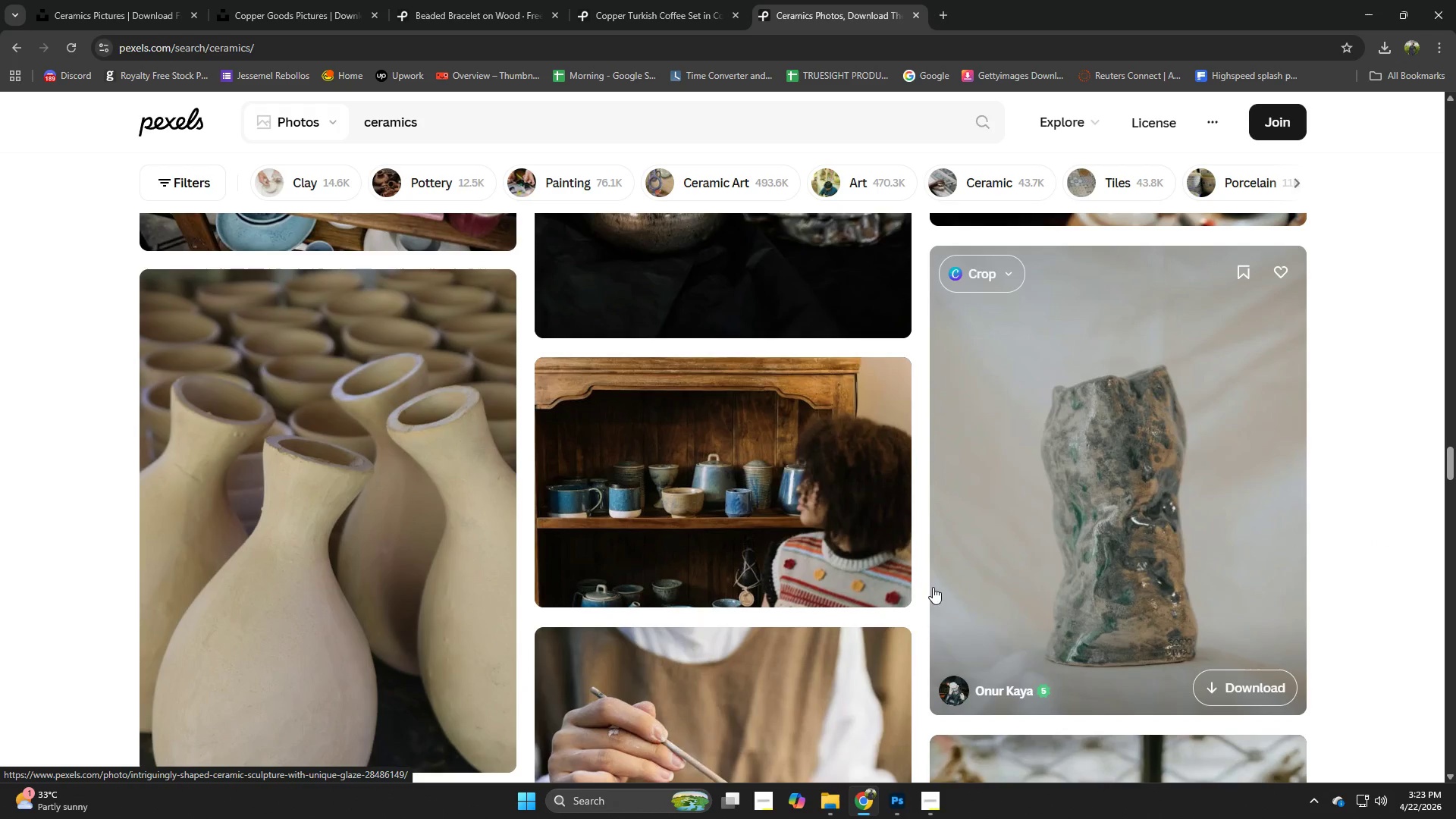 
scroll: coordinate [910, 540], scroll_direction: down, amount: 9.0
 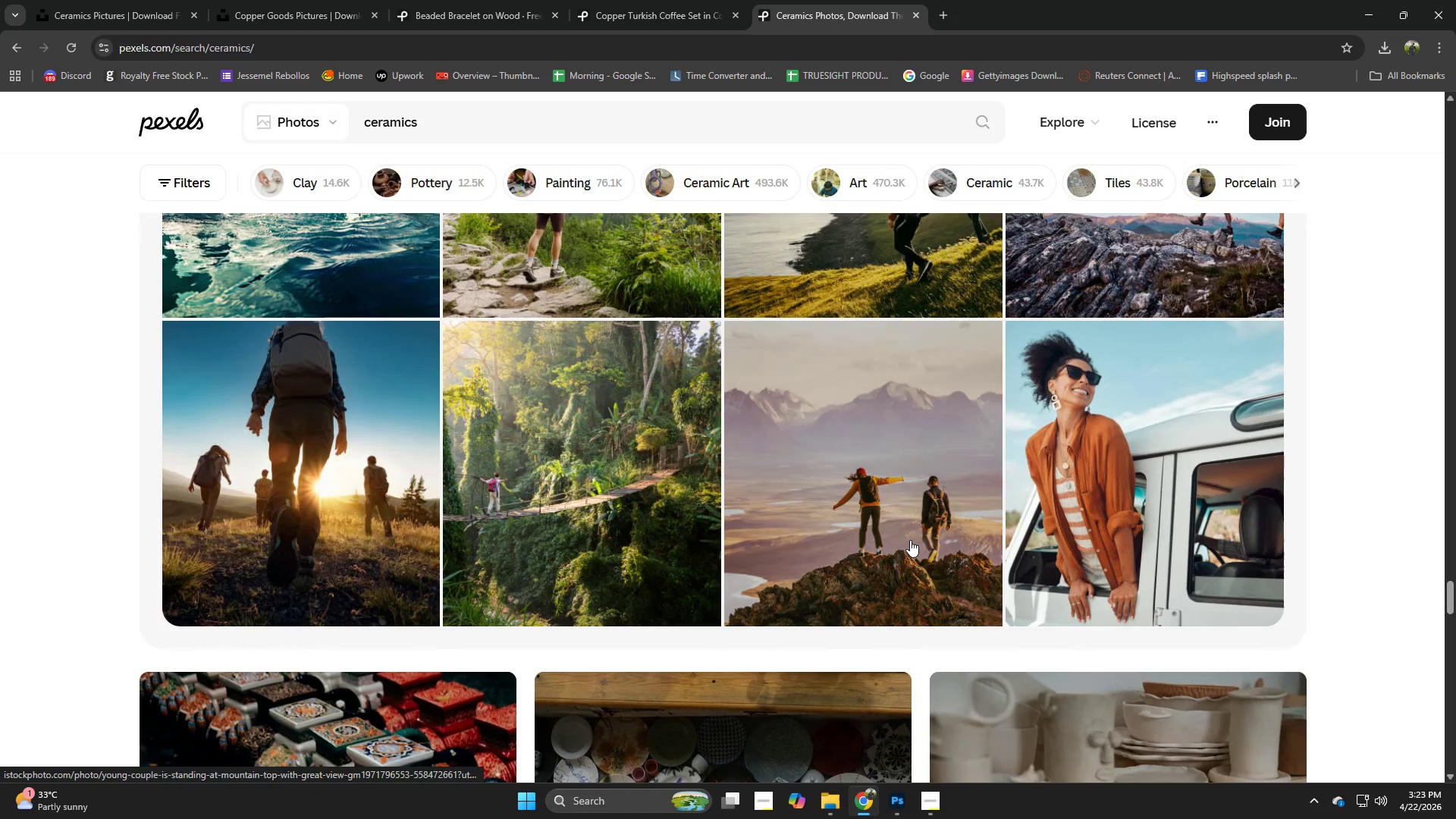 
scroll: coordinate [910, 540], scroll_direction: up, amount: 5.0
 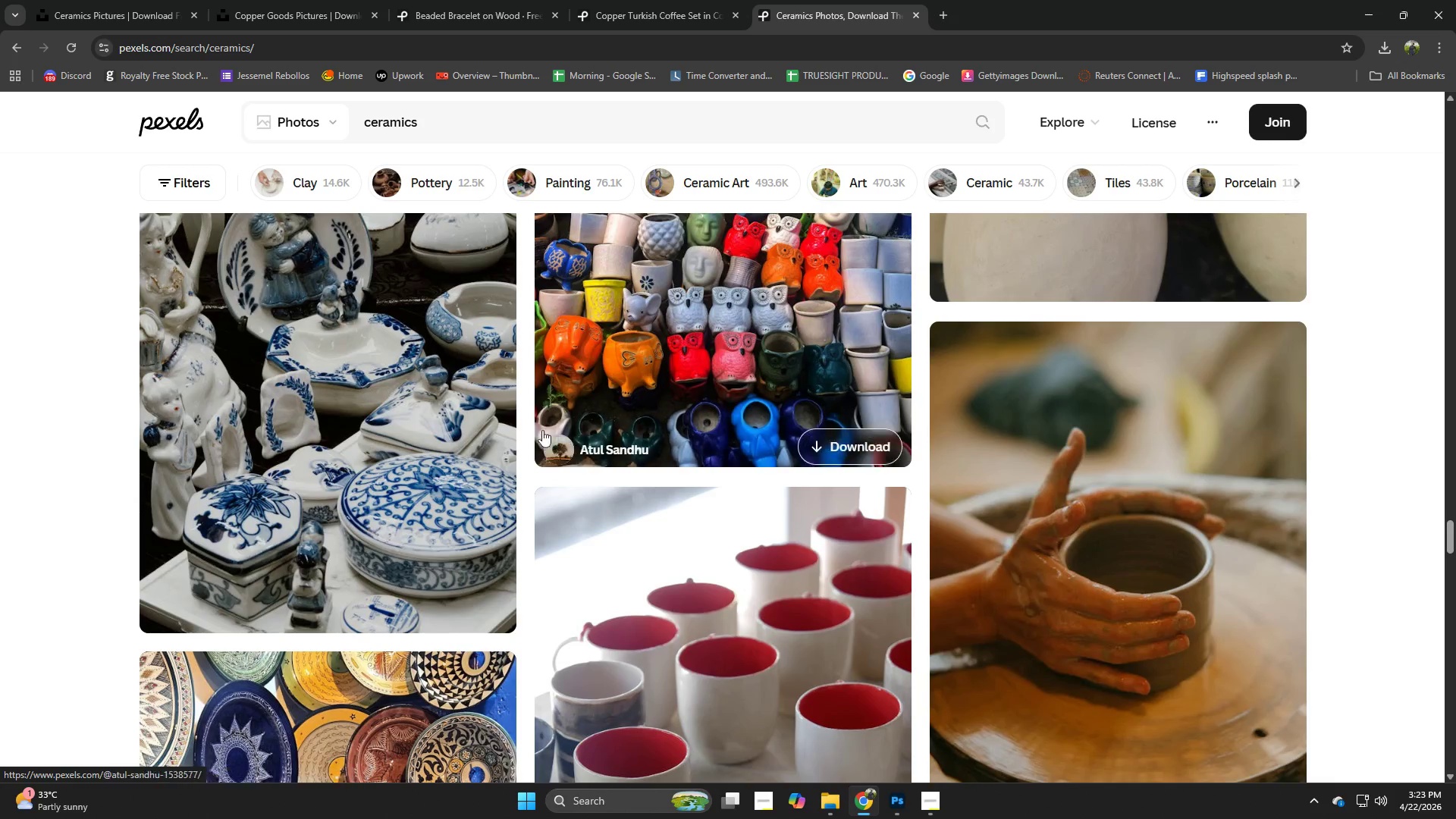 
left_click([137, 0])
 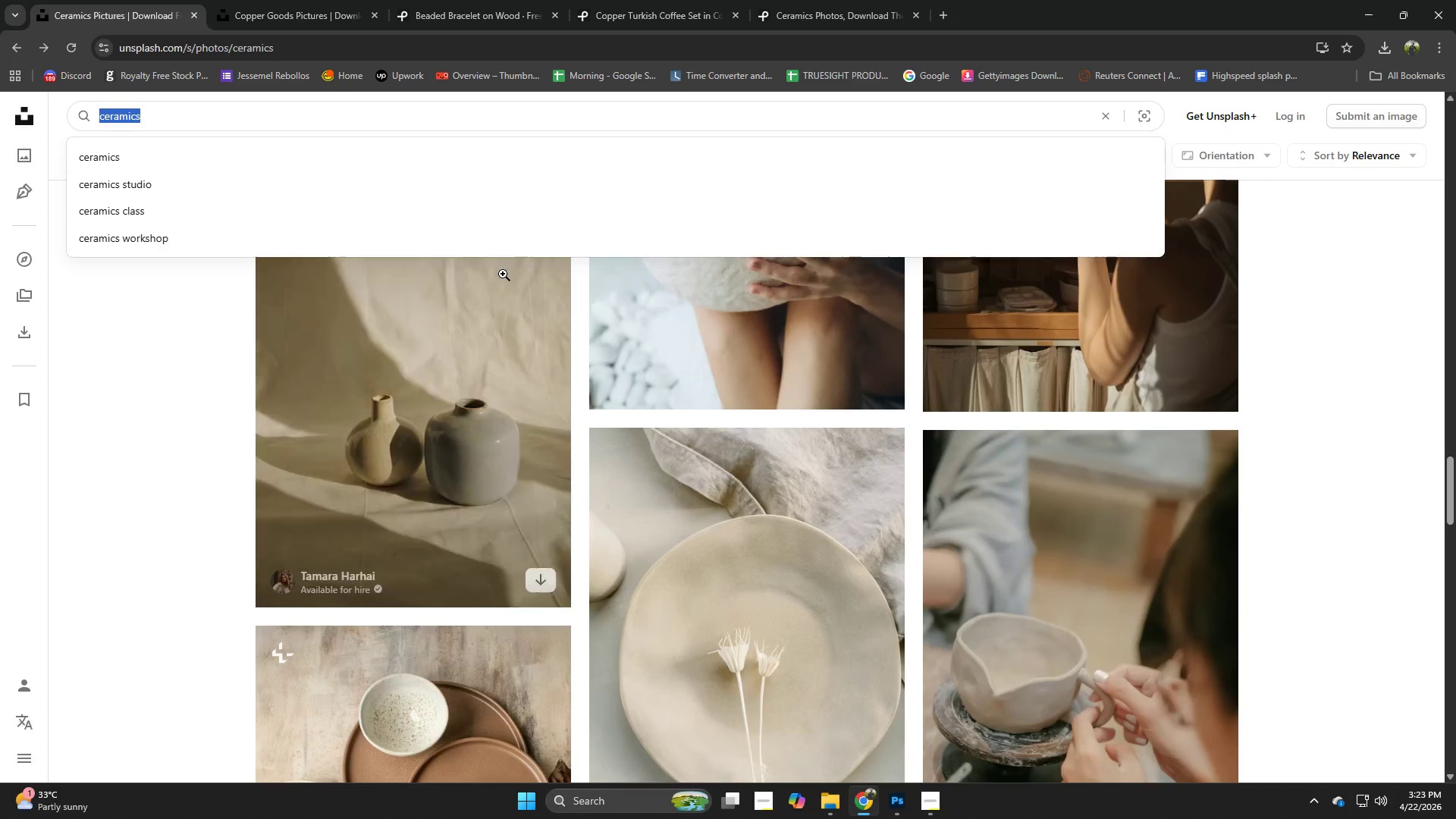 
scroll: coordinate [532, 391], scroll_direction: down, amount: 3.0
 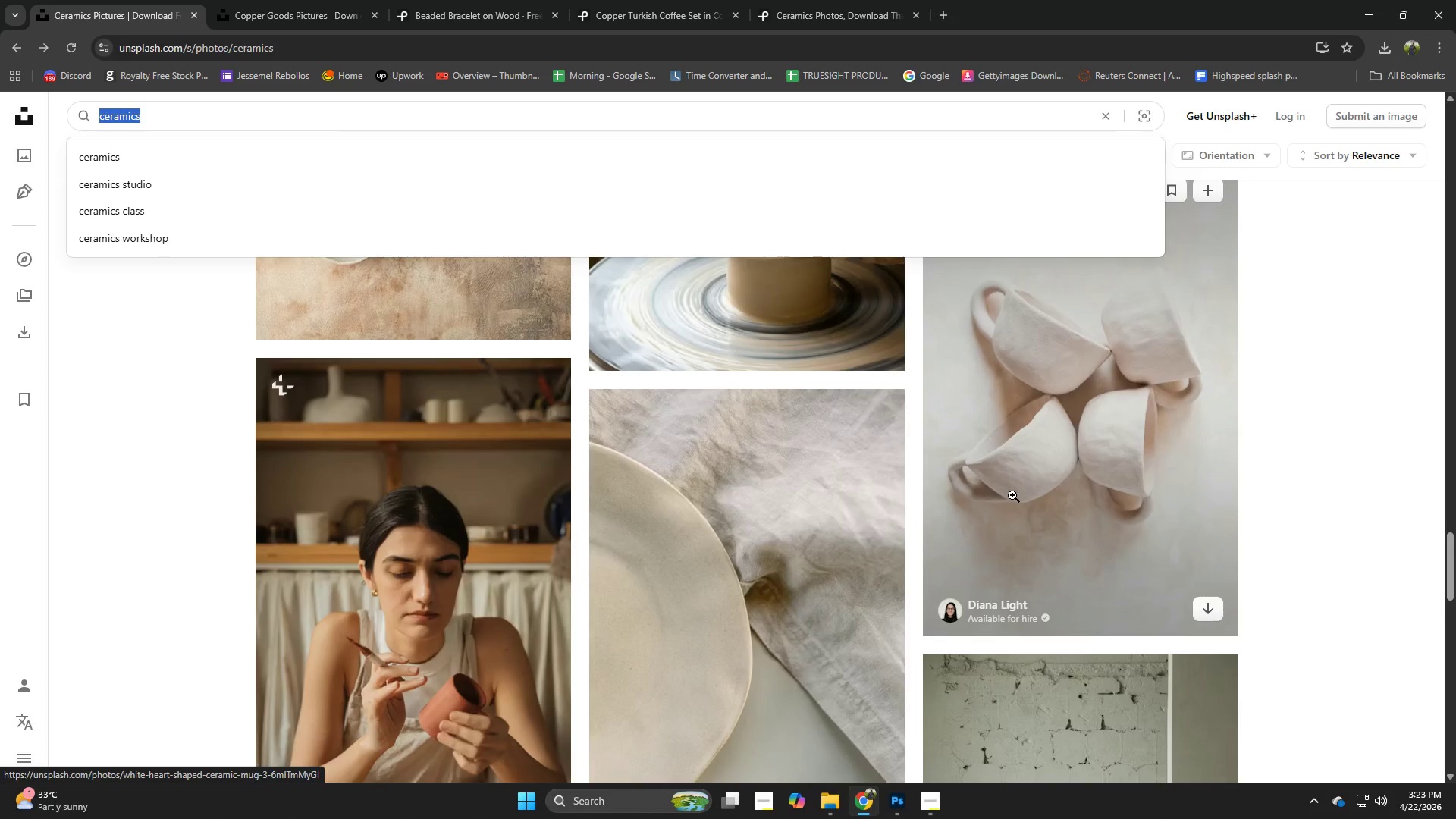 
left_click([1043, 496])
 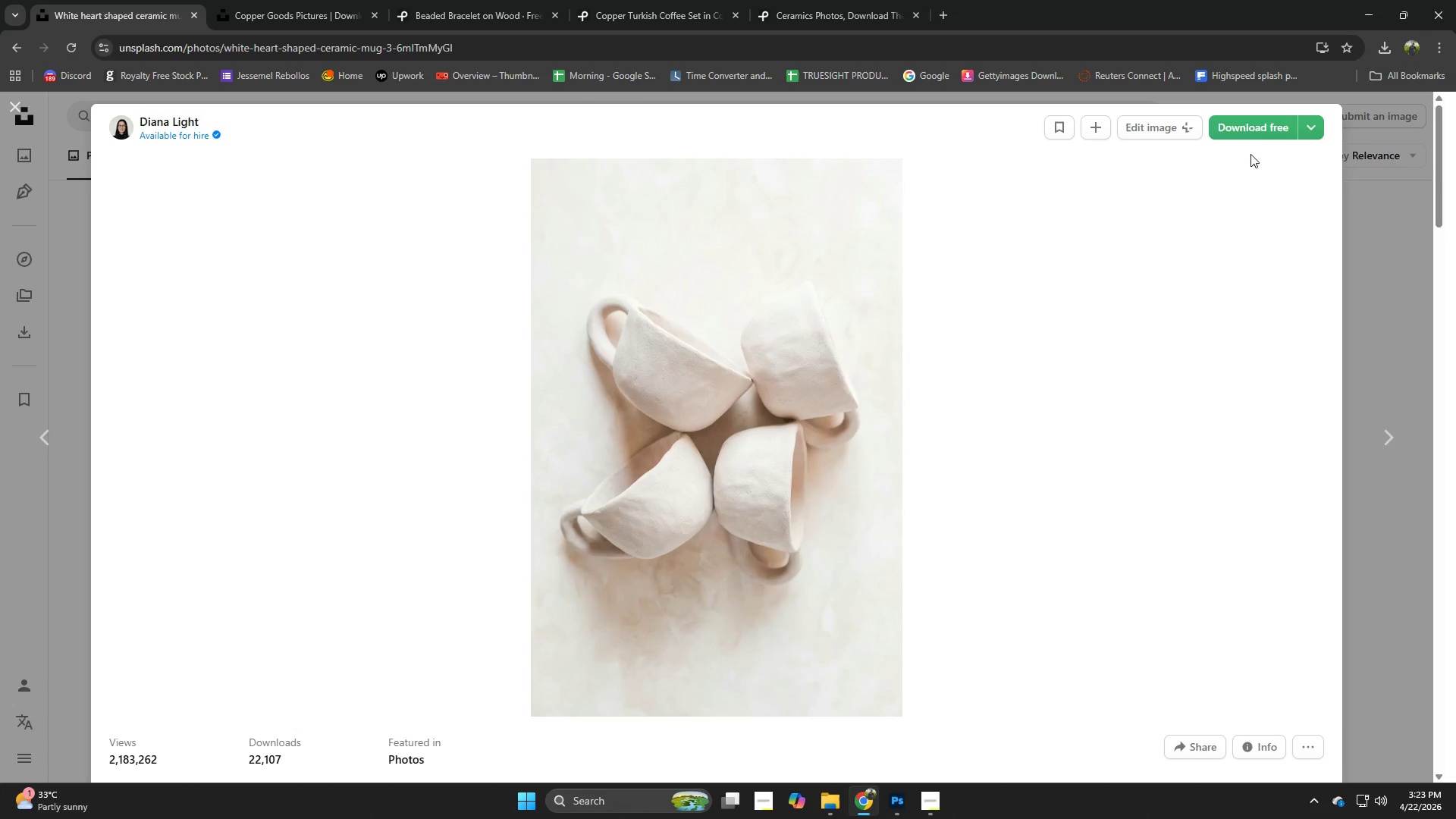 
left_click([1255, 139])
 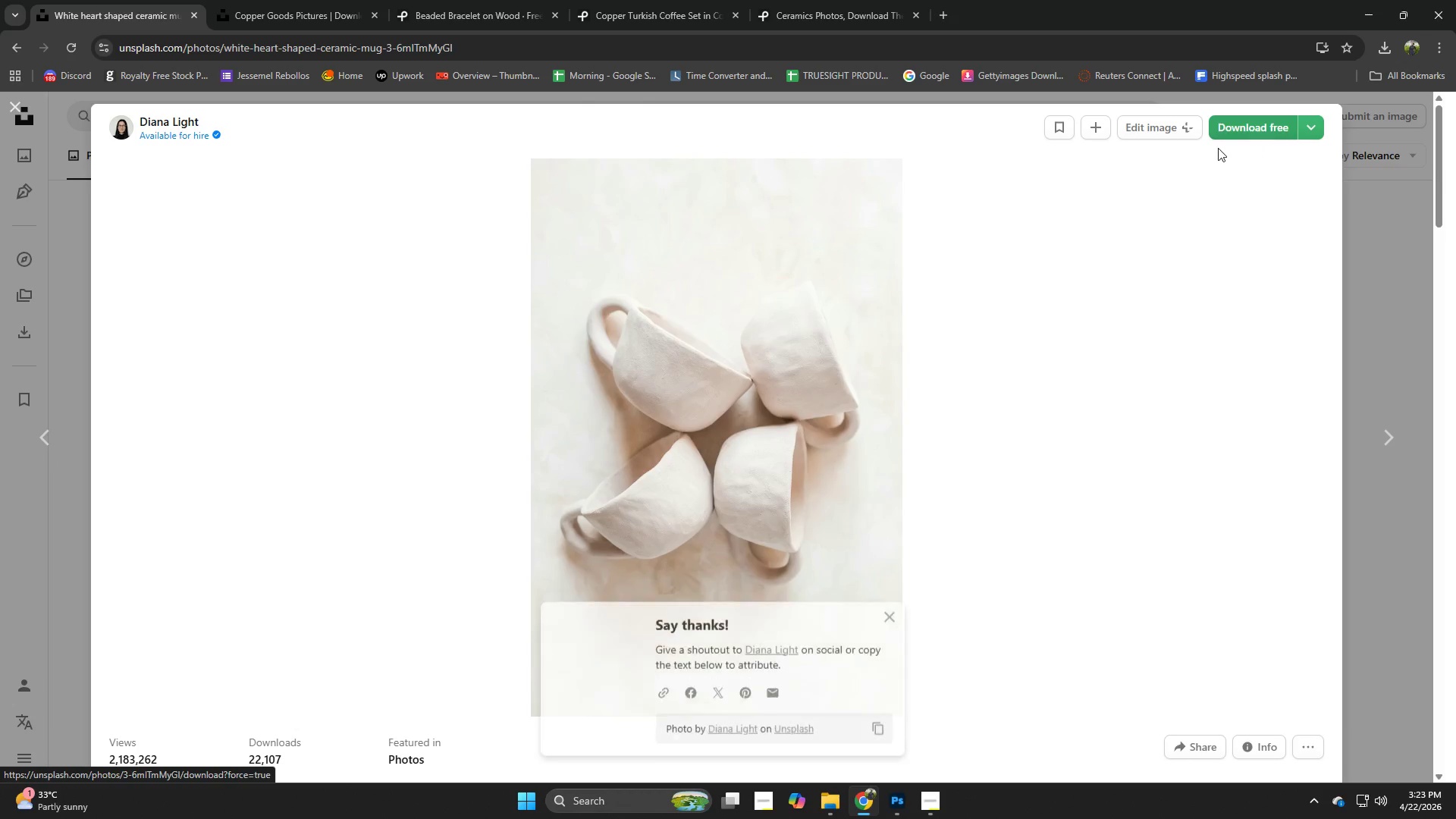 
mouse_move([1203, 152])
 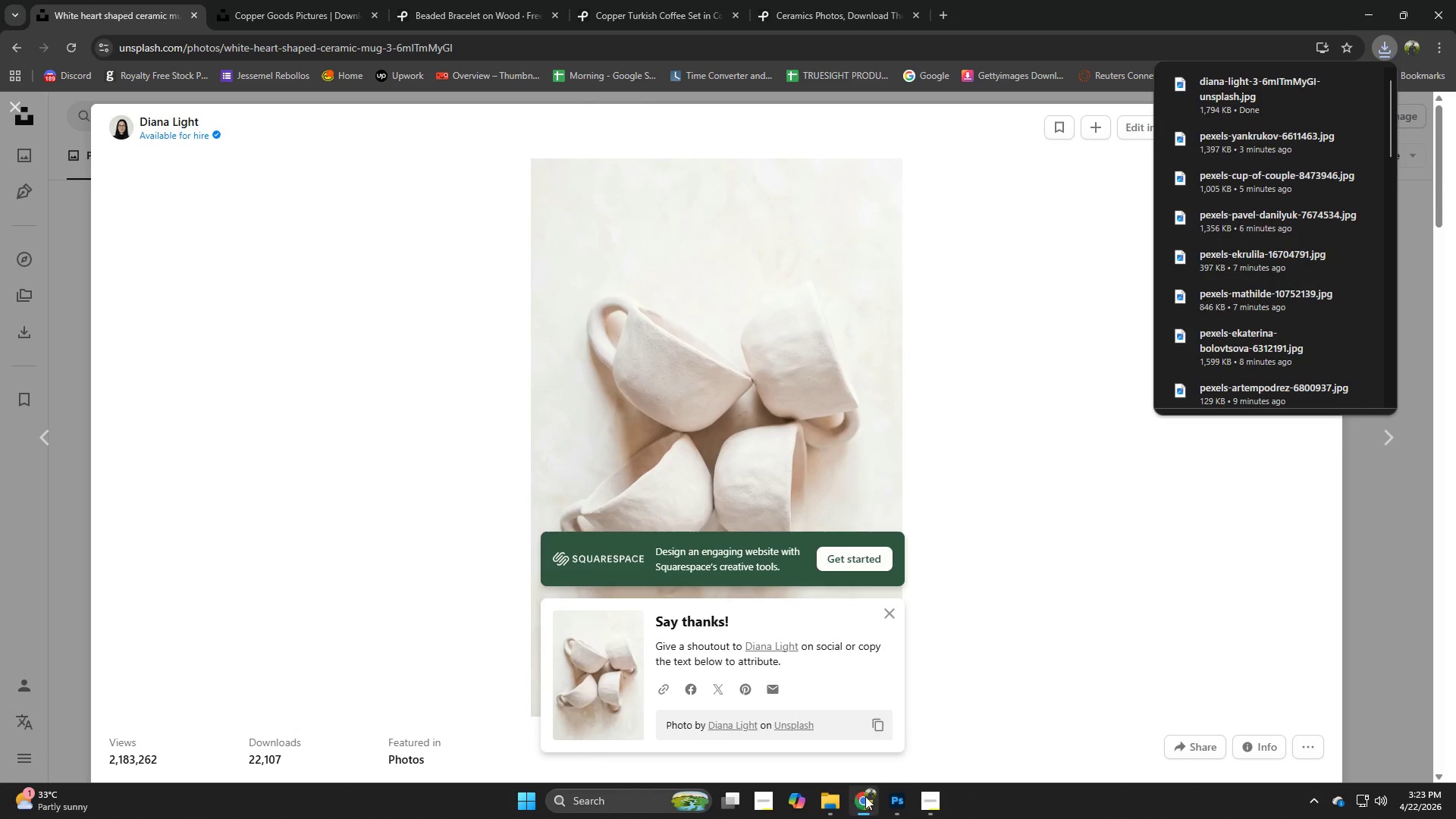 
left_click([901, 814])
 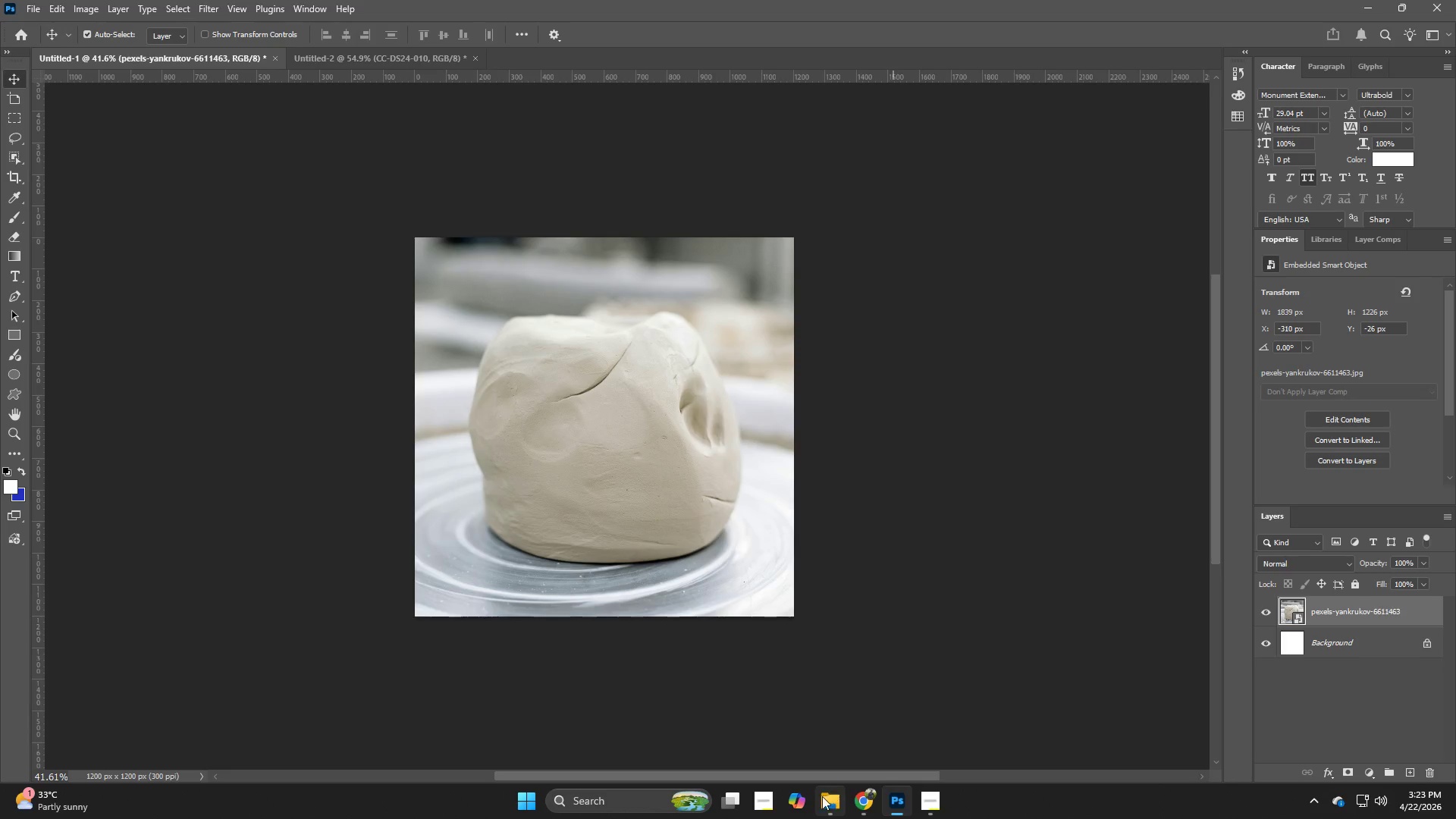 
left_click([822, 796])
 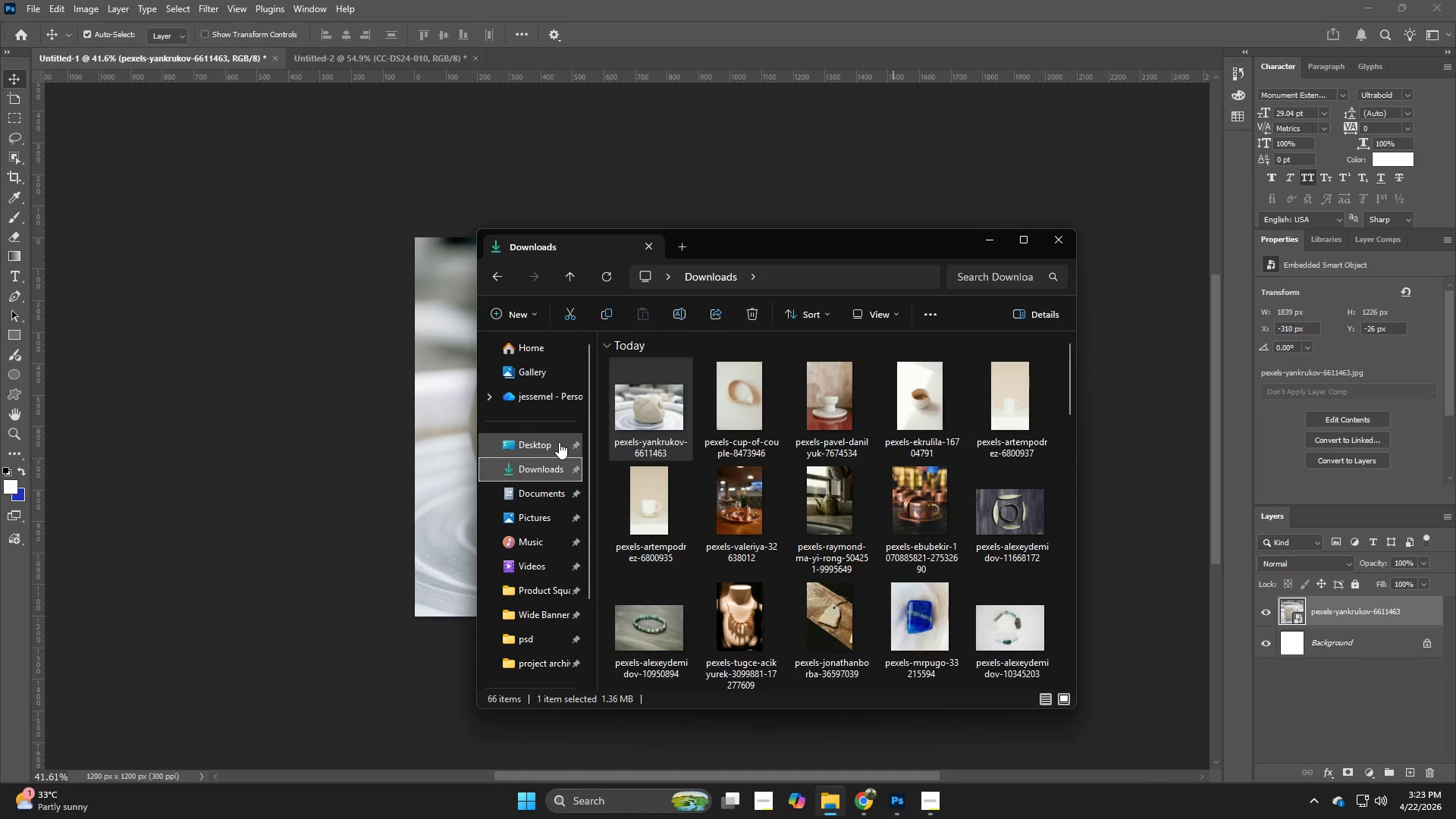 
left_click([557, 469])
 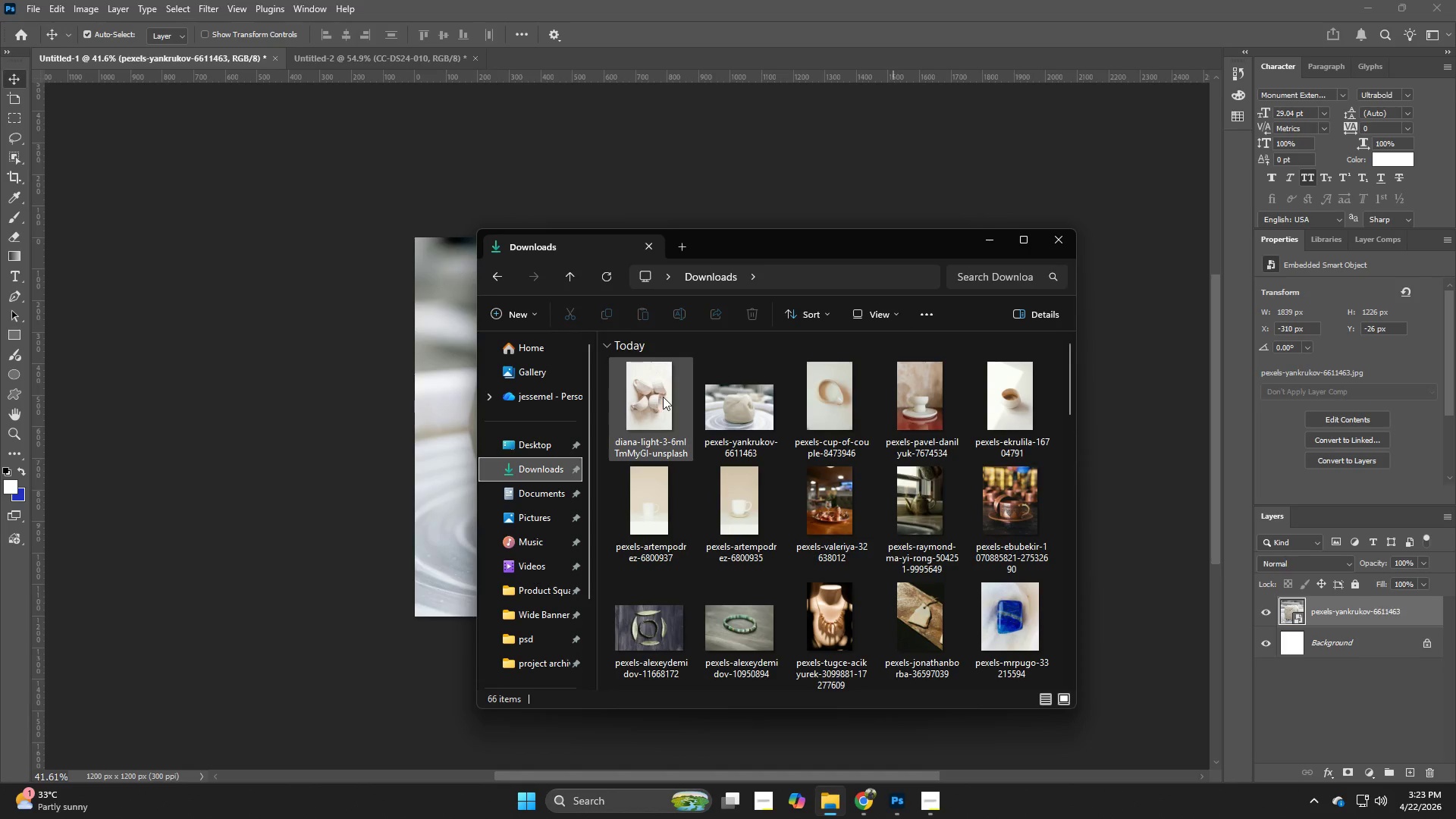 
left_click_drag(start_coordinate=[663, 397], to_coordinate=[337, 408])
 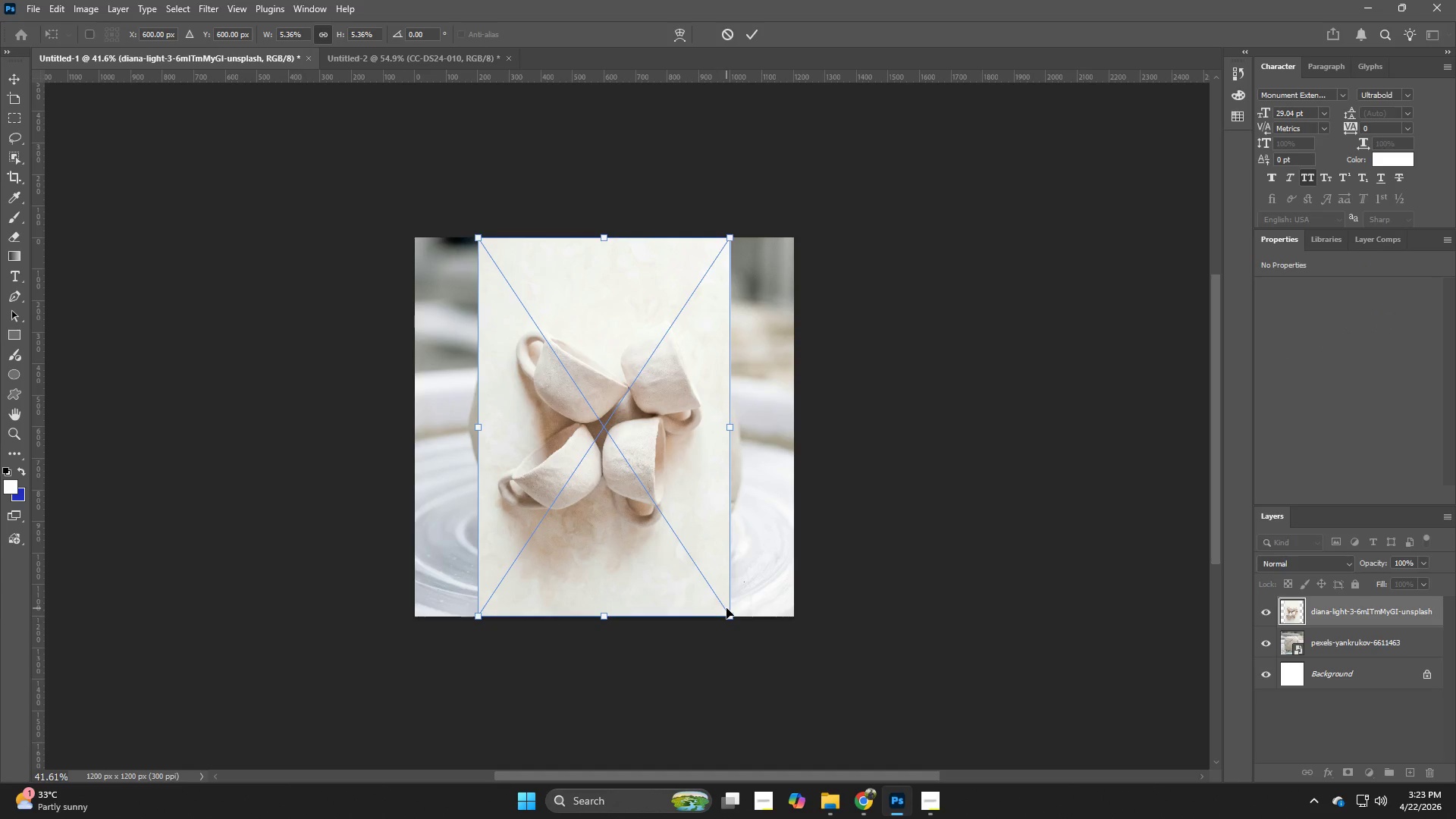 
hold_key(key=AltLeft, duration=0.86)
left_click_drag(start_coordinate=[726, 608], to_coordinate=[781, 628])
 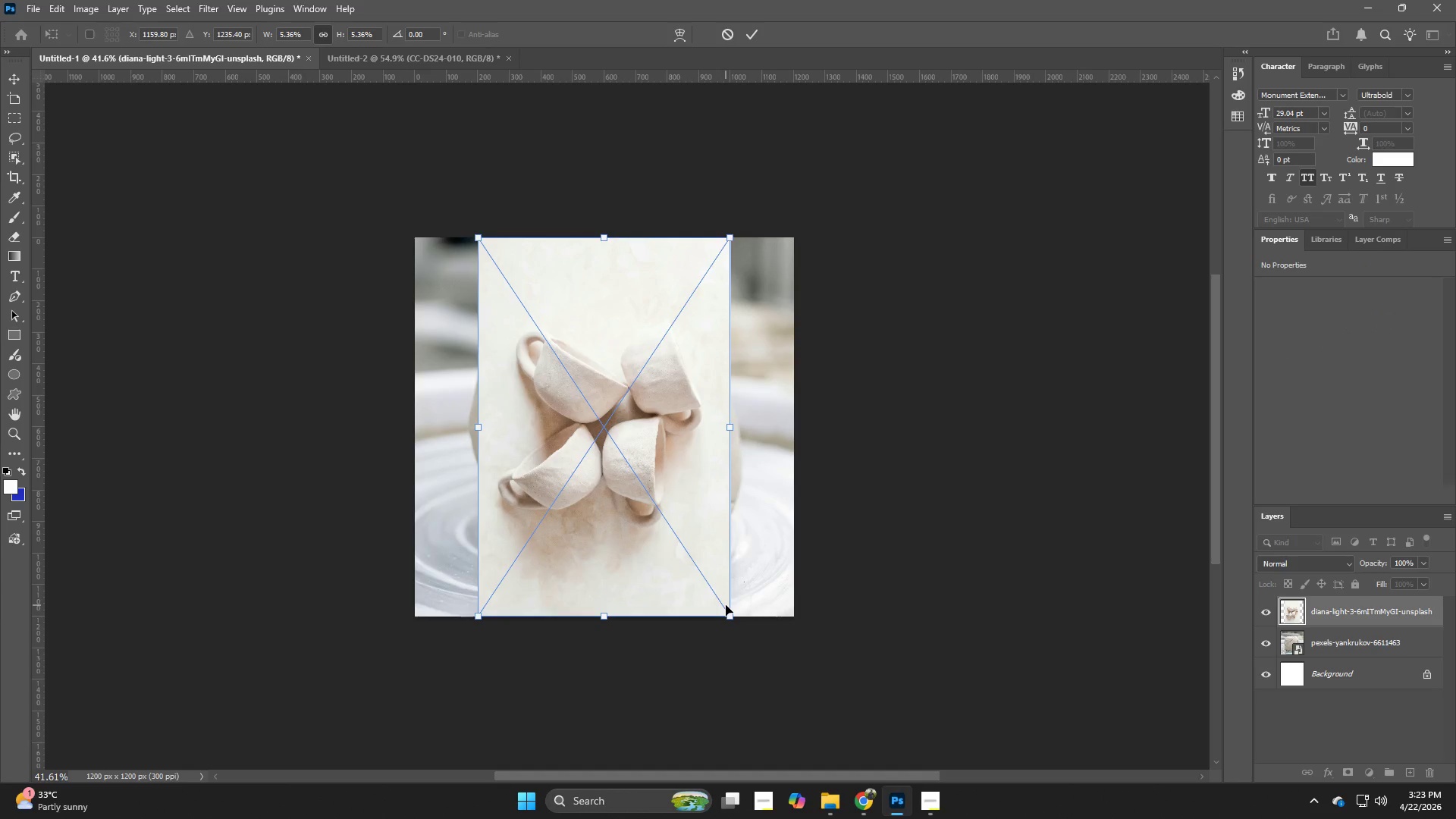 
left_click_drag(start_coordinate=[726, 605], to_coordinate=[723, 599])
 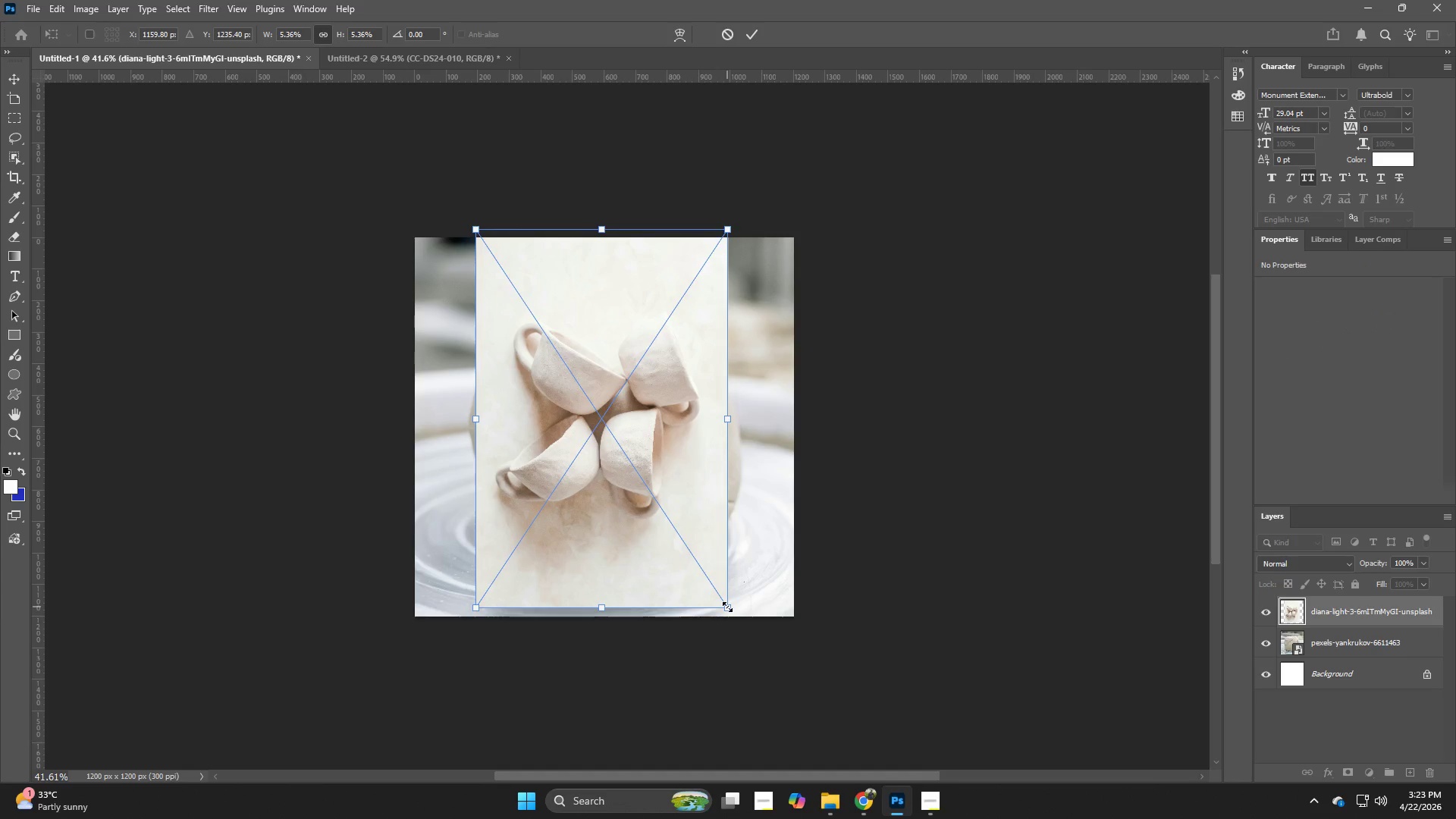 
hold_key(key=AltLeft, duration=0.73)
 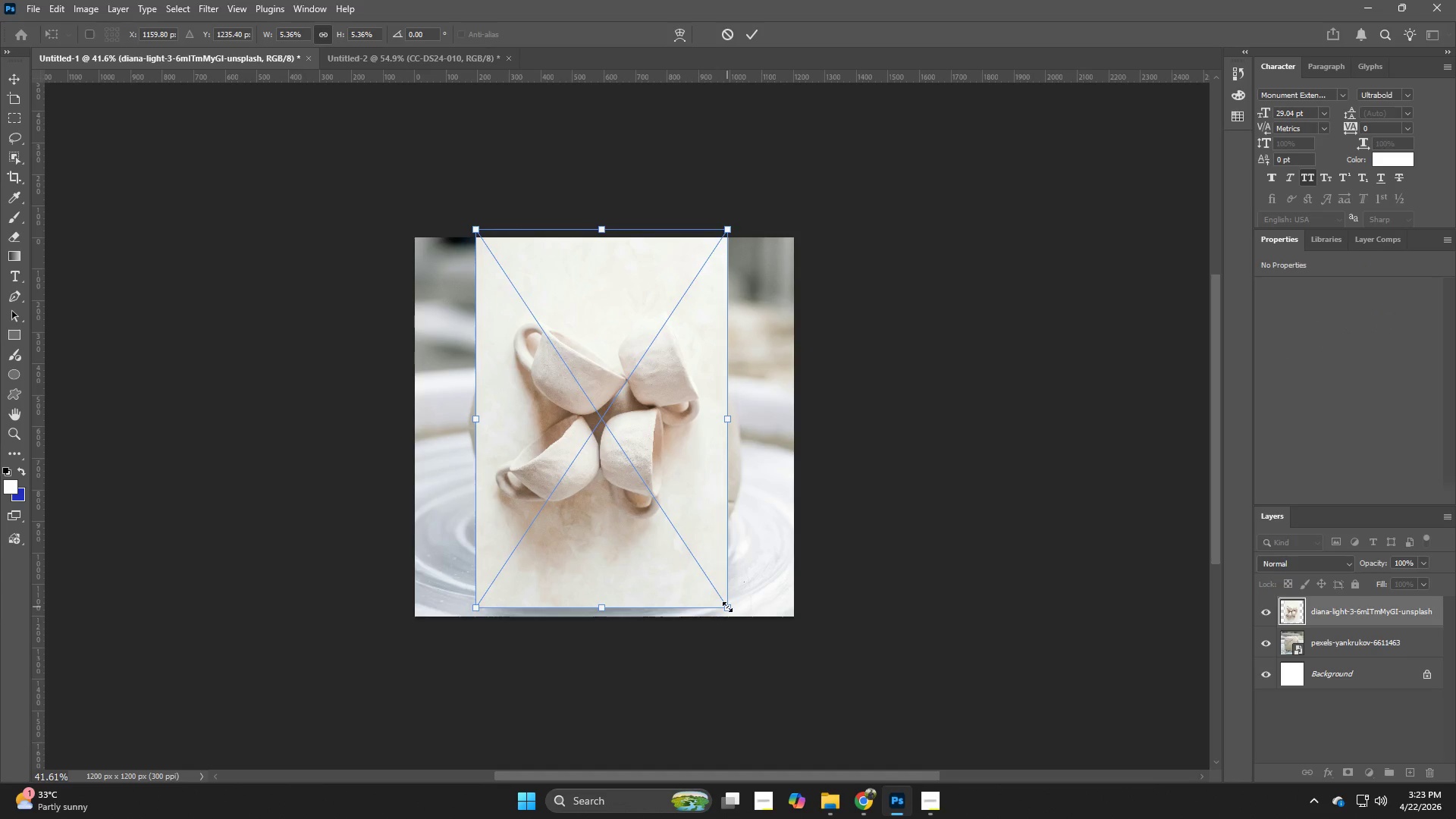 
left_click_drag(start_coordinate=[727, 607], to_coordinate=[739, 614])
 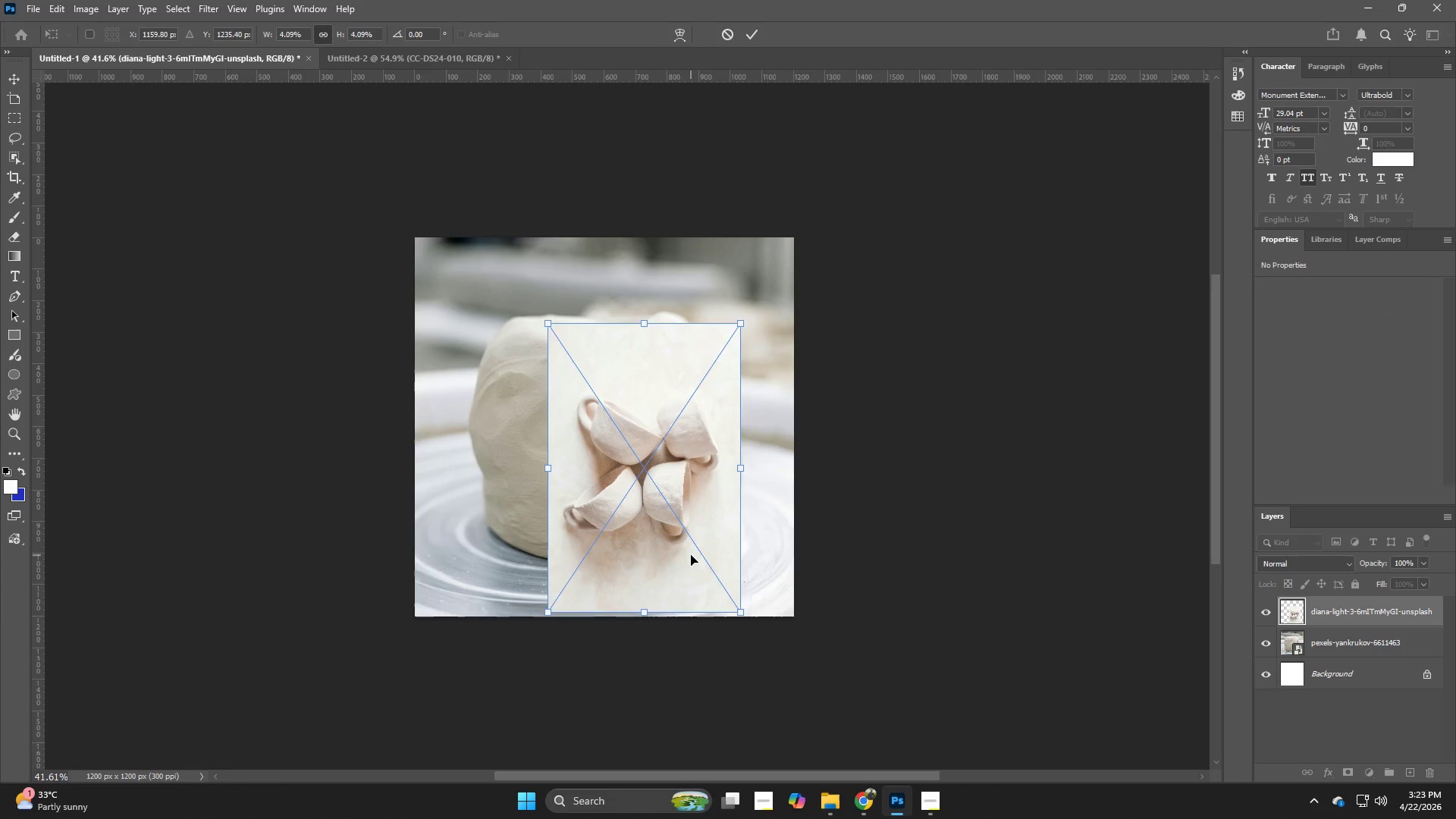 
hold_key(key=AltLeft, duration=0.78)
 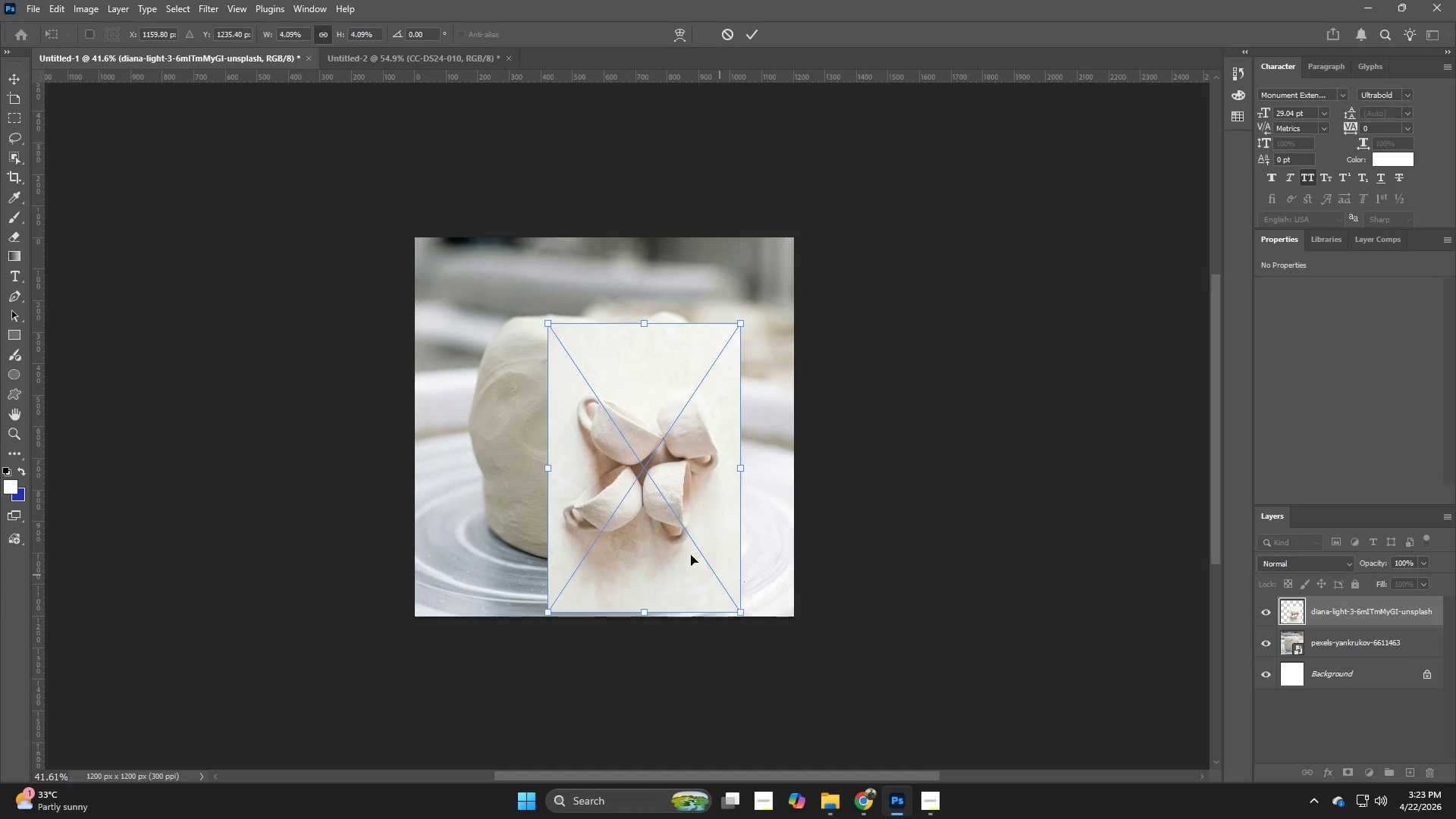 
key(NumpadEnter)
 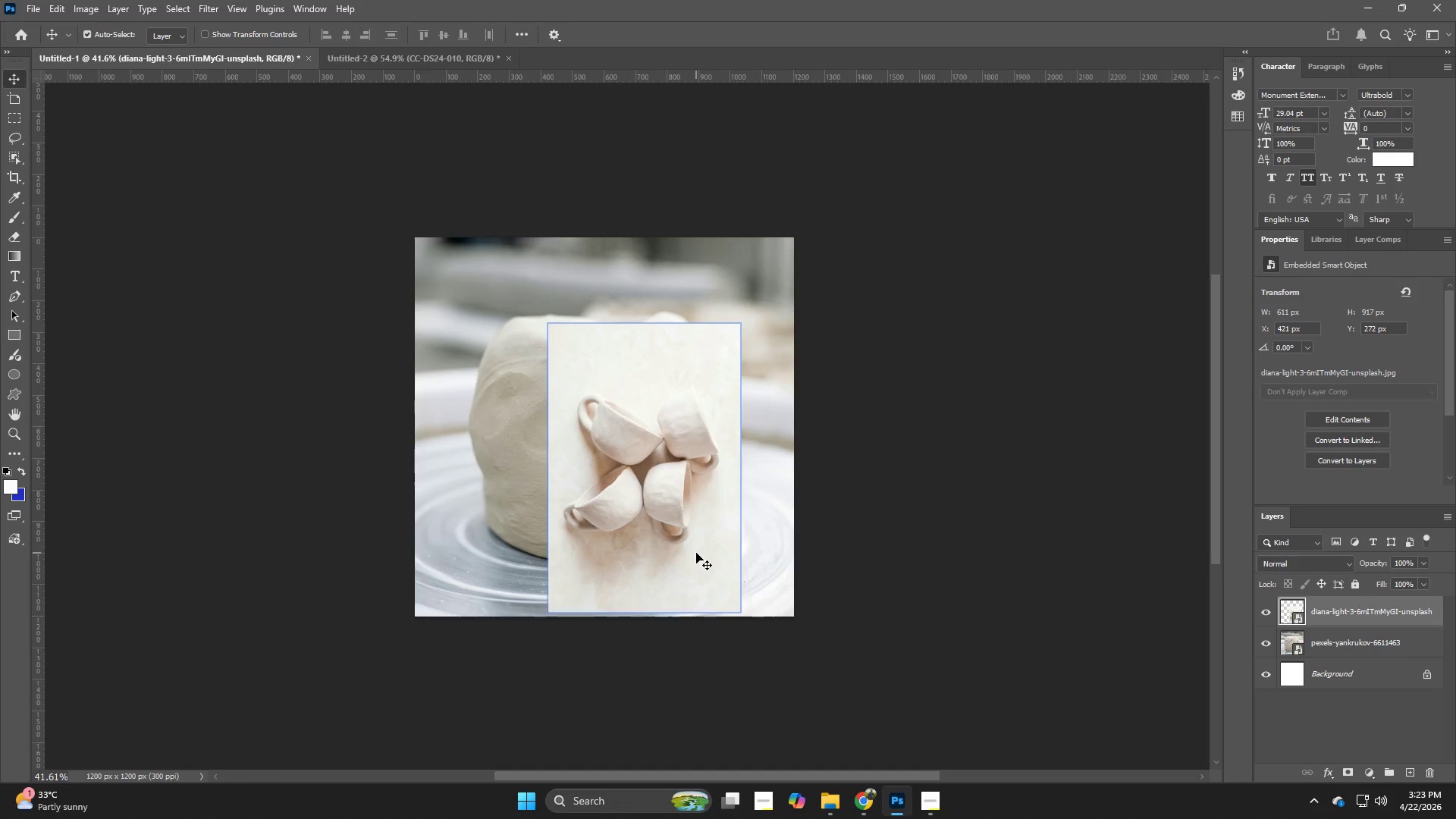 
key(Control+T)
 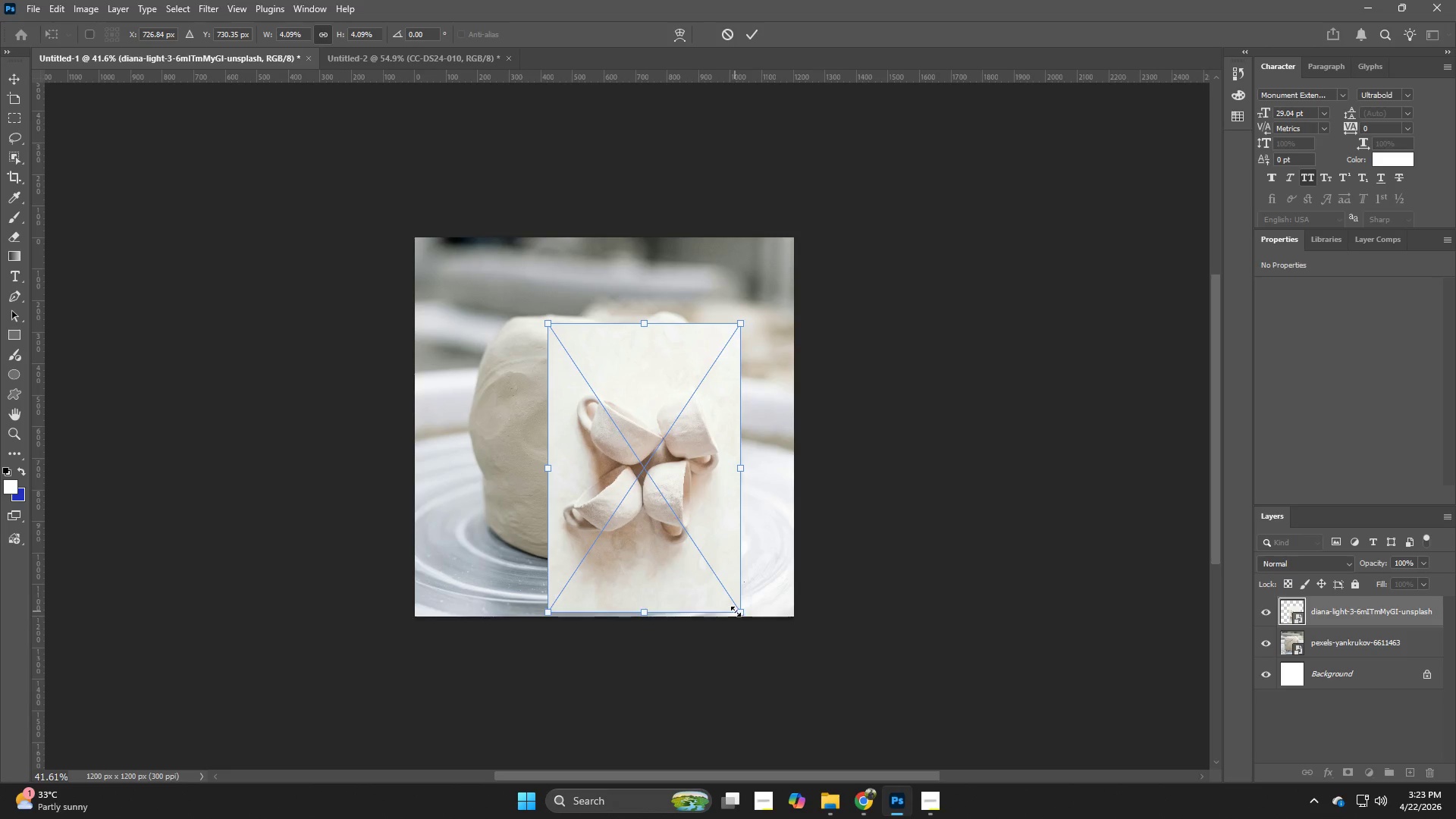 
hold_key(key=AltLeft, duration=1.58)
left_click_drag(start_coordinate=[736, 611], to_coordinate=[965, 703])
 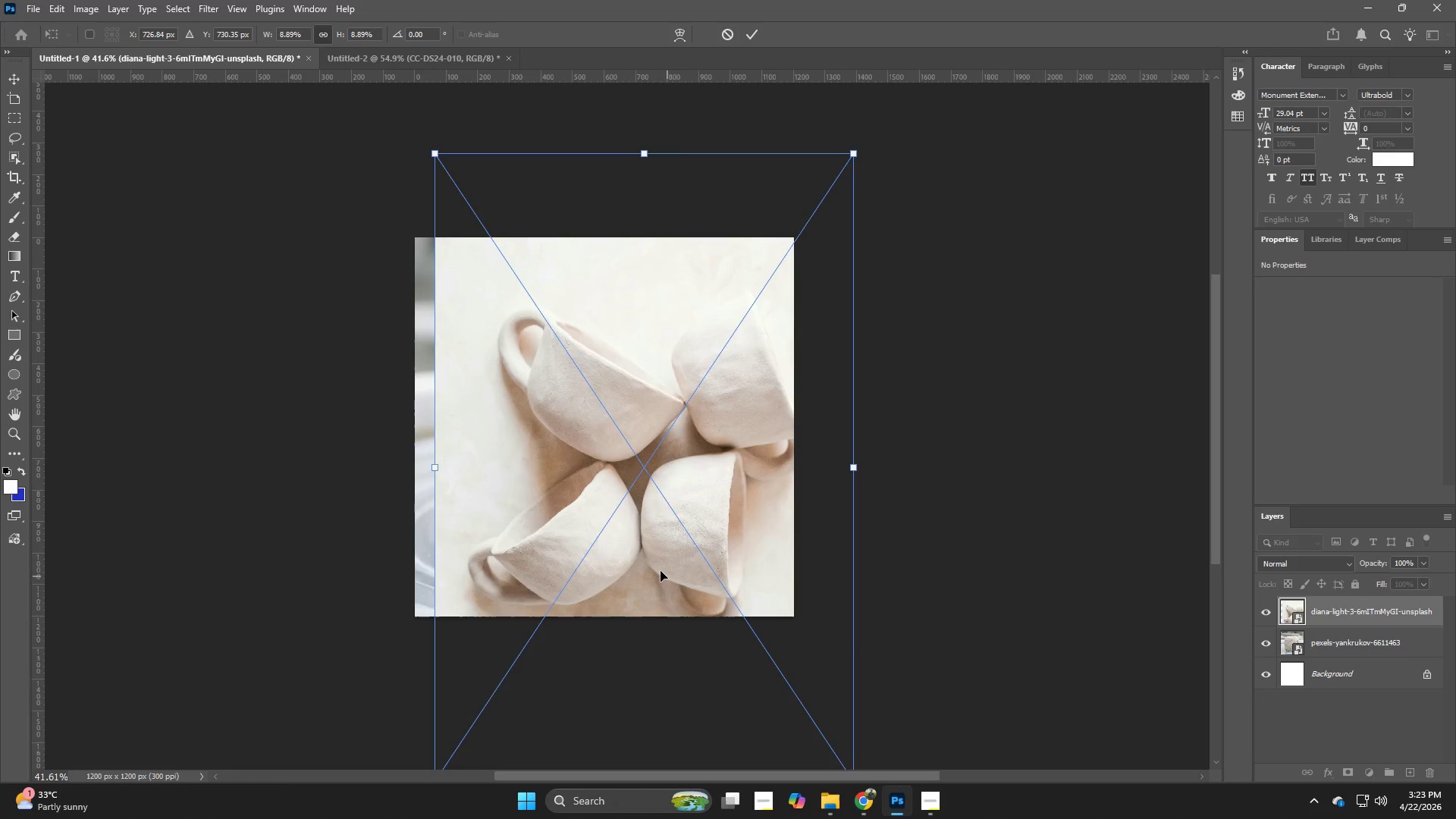 
left_click_drag(start_coordinate=[658, 570], to_coordinate=[629, 535])
 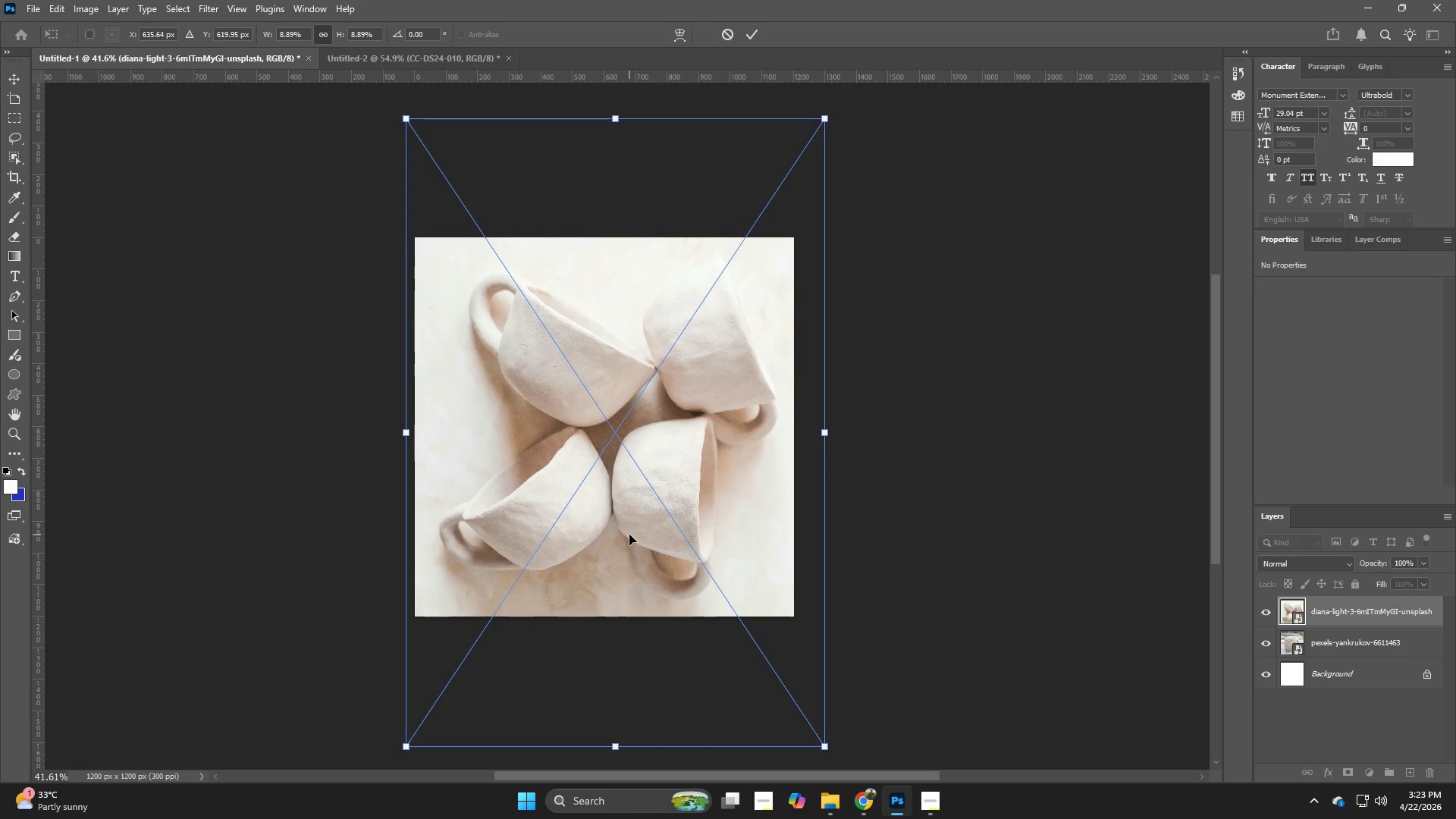 
key(ArrowUp)
 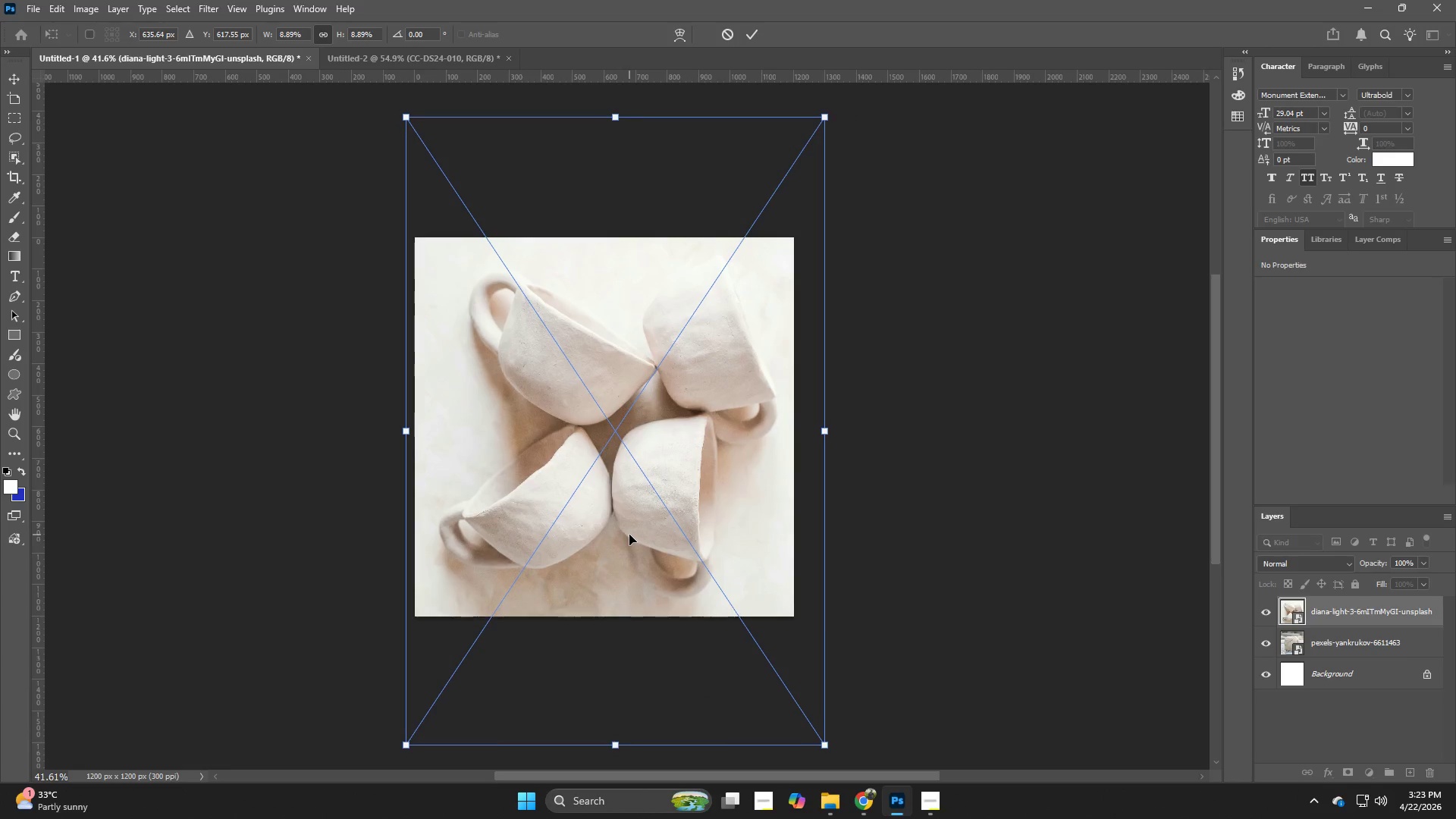 
key(ArrowUp)
 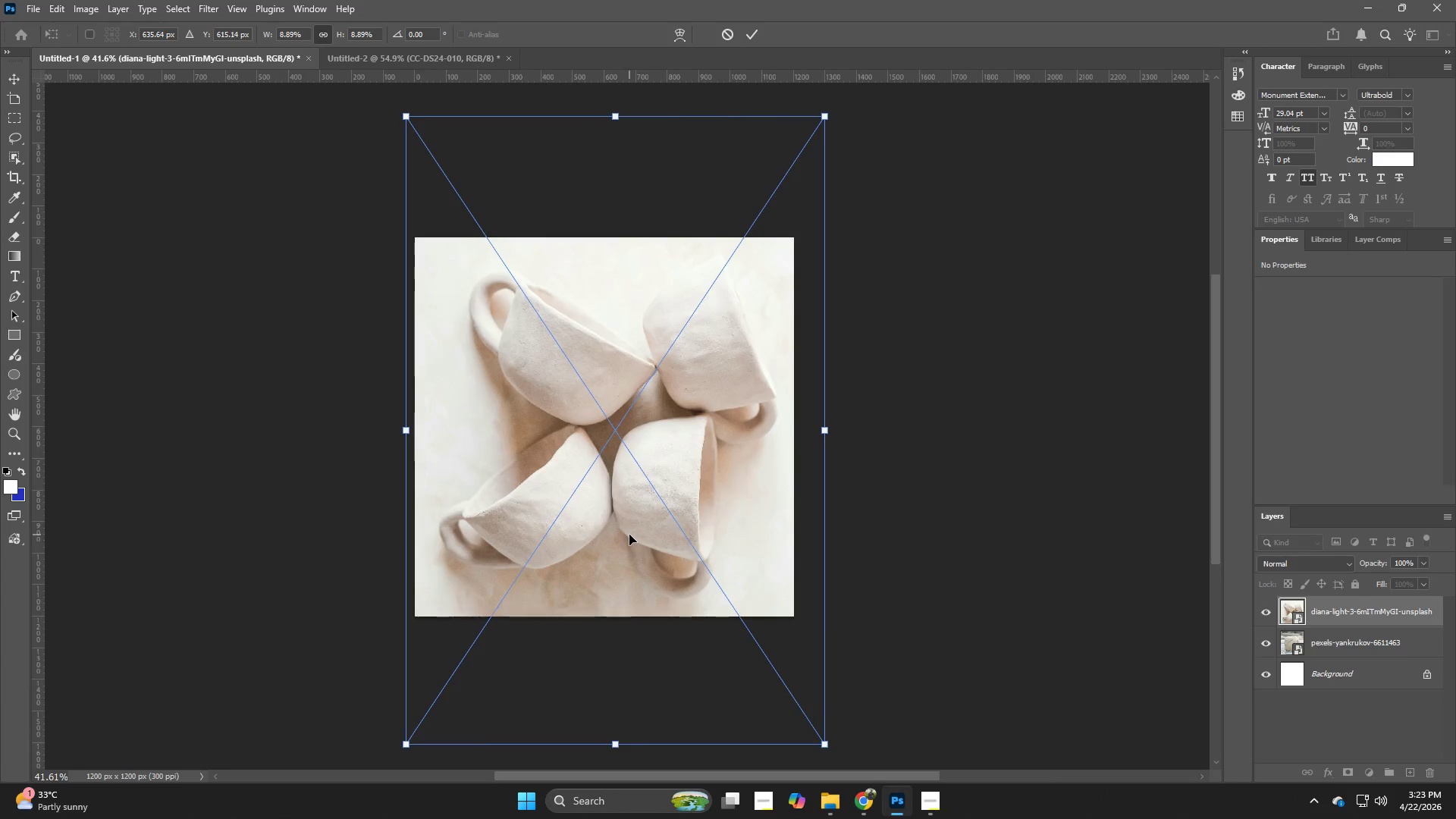 
key(ArrowUp)
 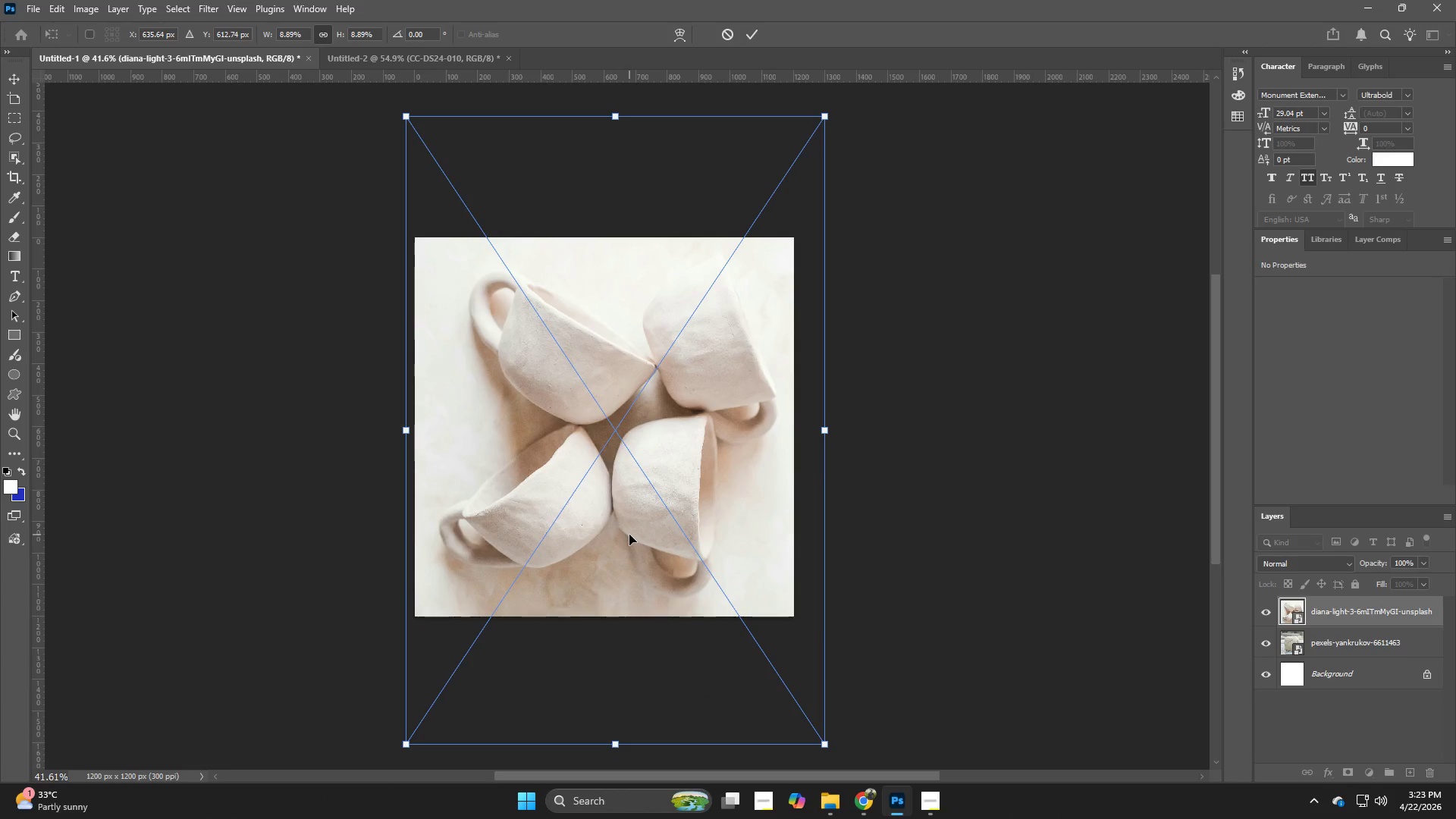 
key(ArrowLeft)
 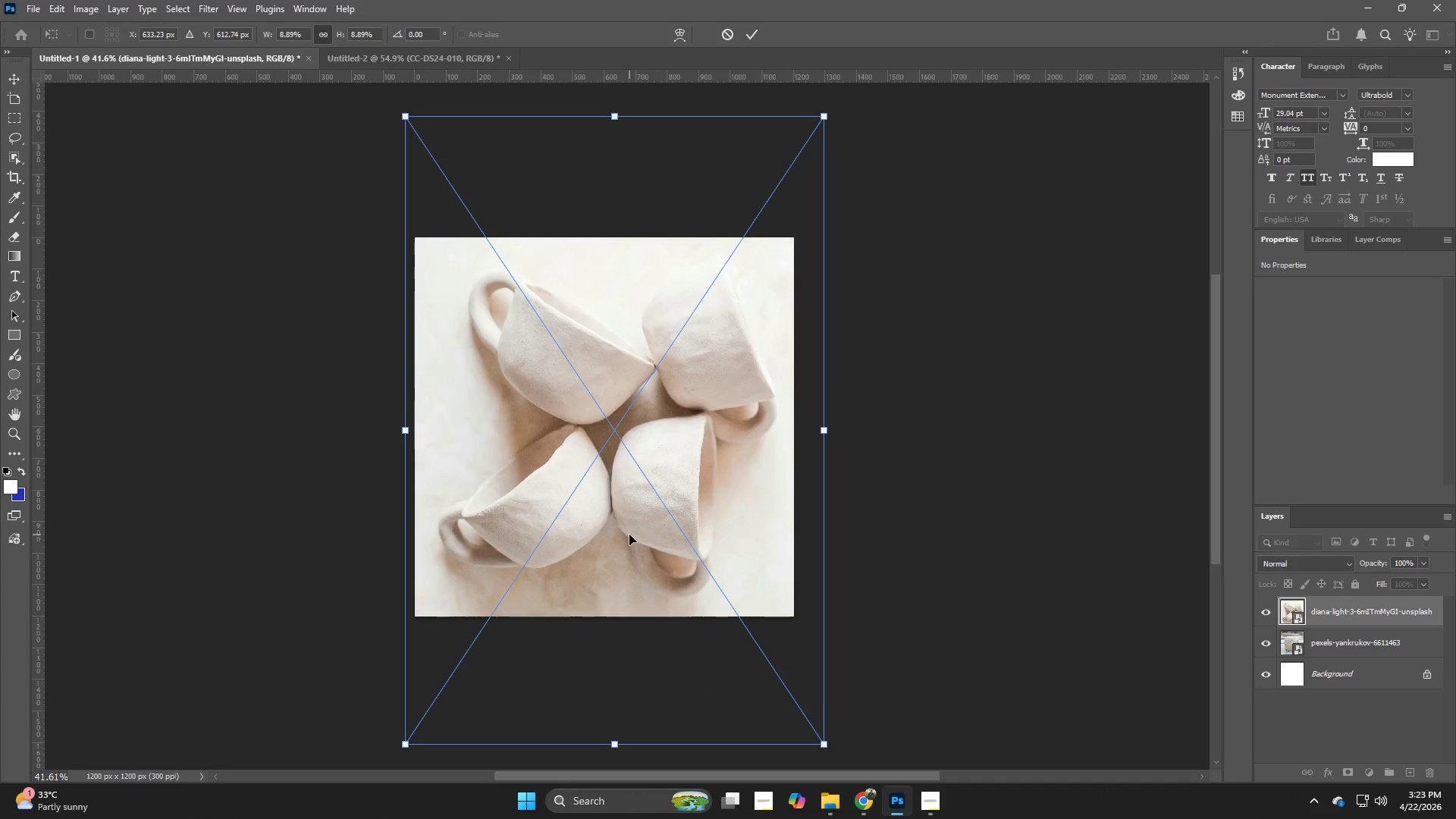 
key(ArrowLeft)
 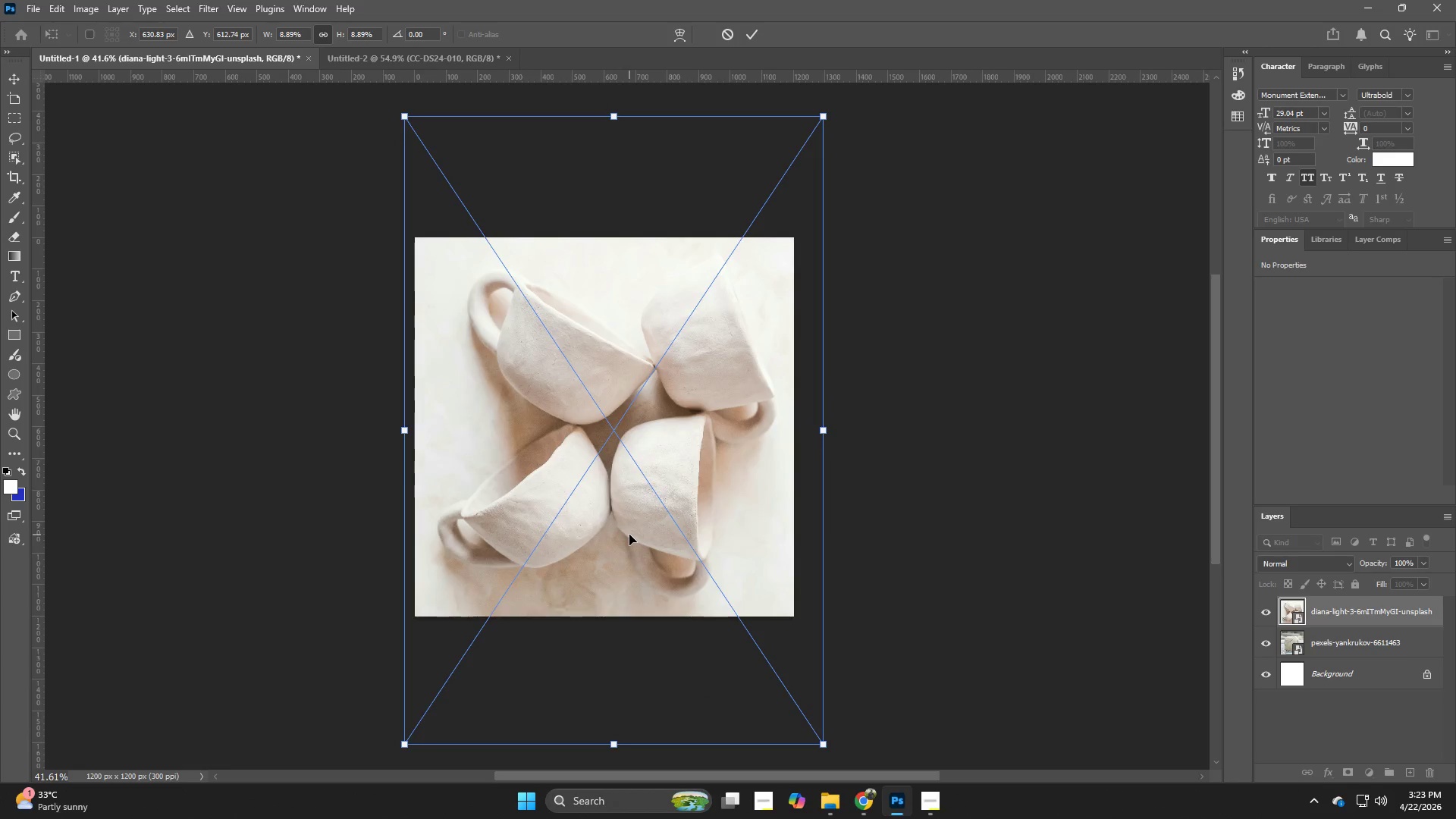 
key(ArrowLeft)
 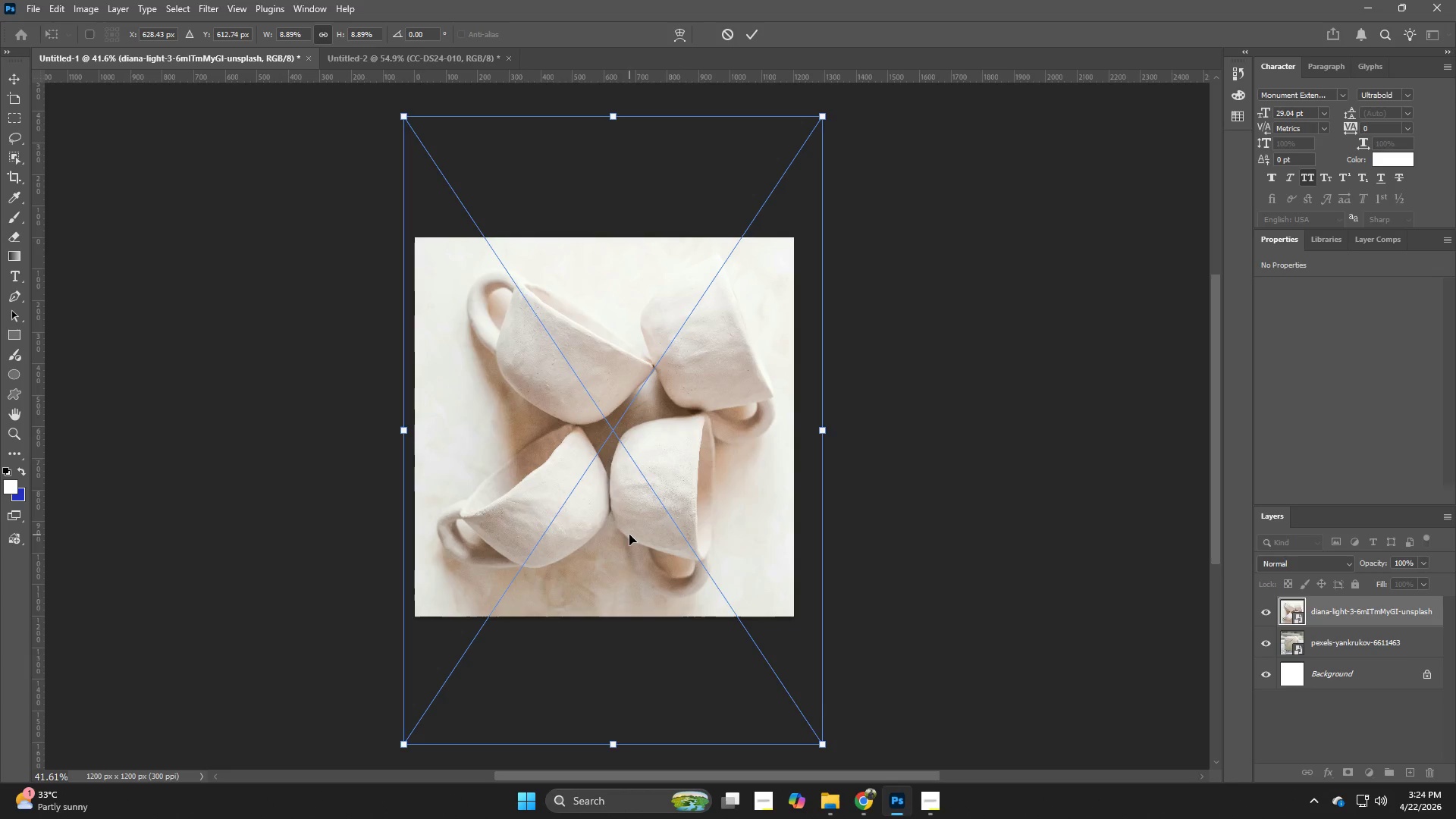 
key(ArrowLeft)
 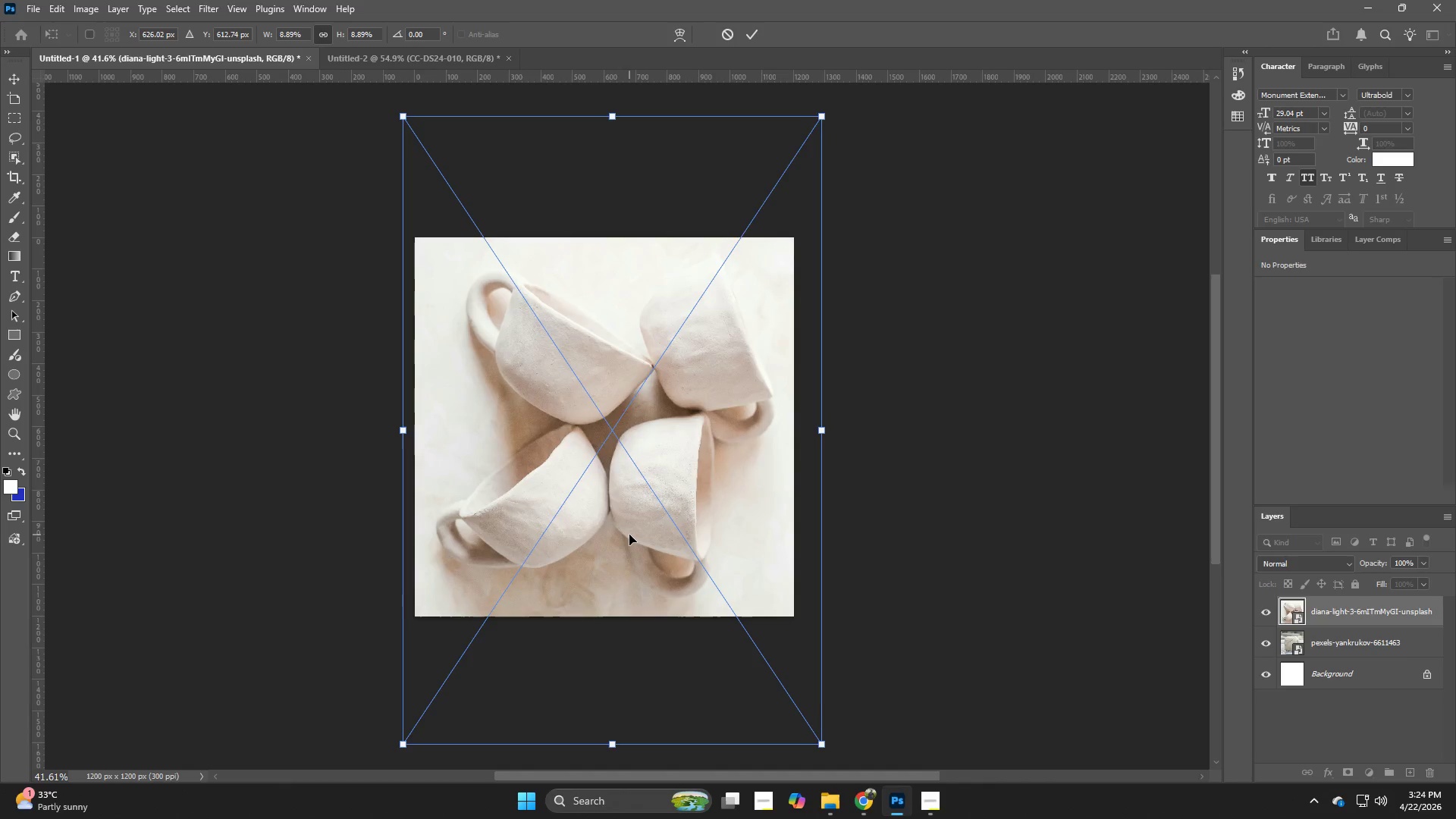 
key(ArrowLeft)
 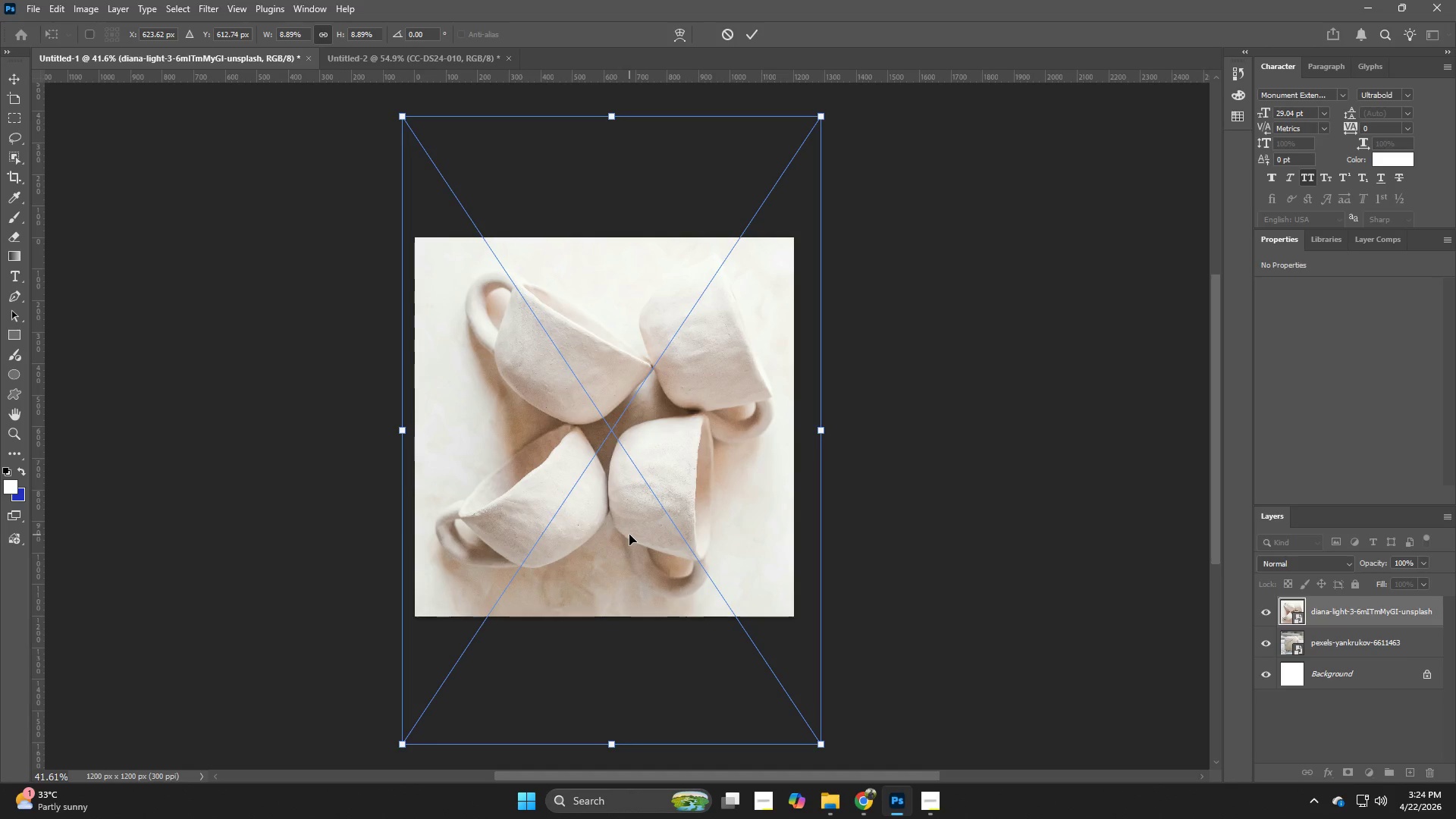 
key(ArrowLeft)
 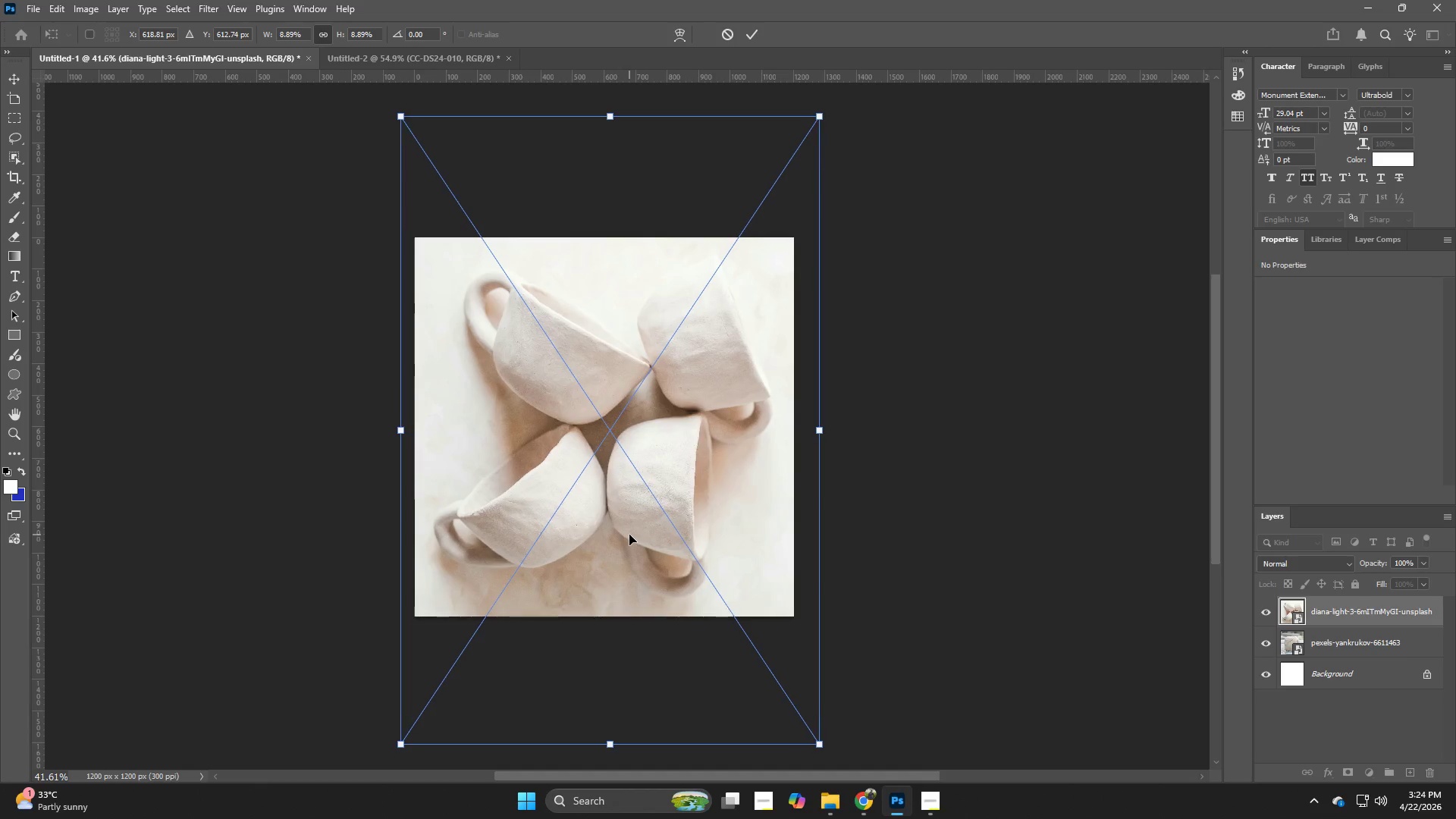 
key(ArrowLeft)
 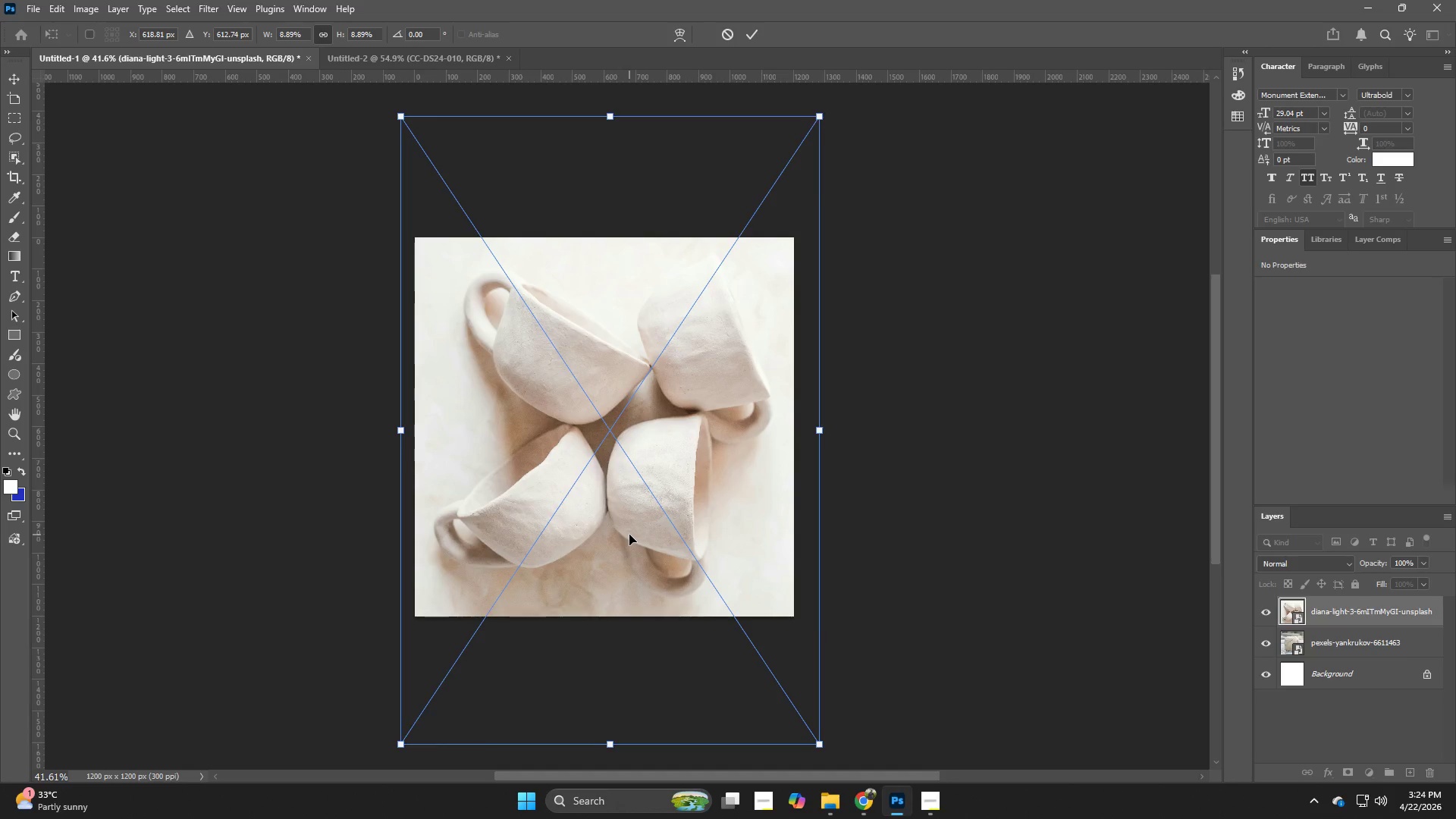 
key(NumpadEnter)
 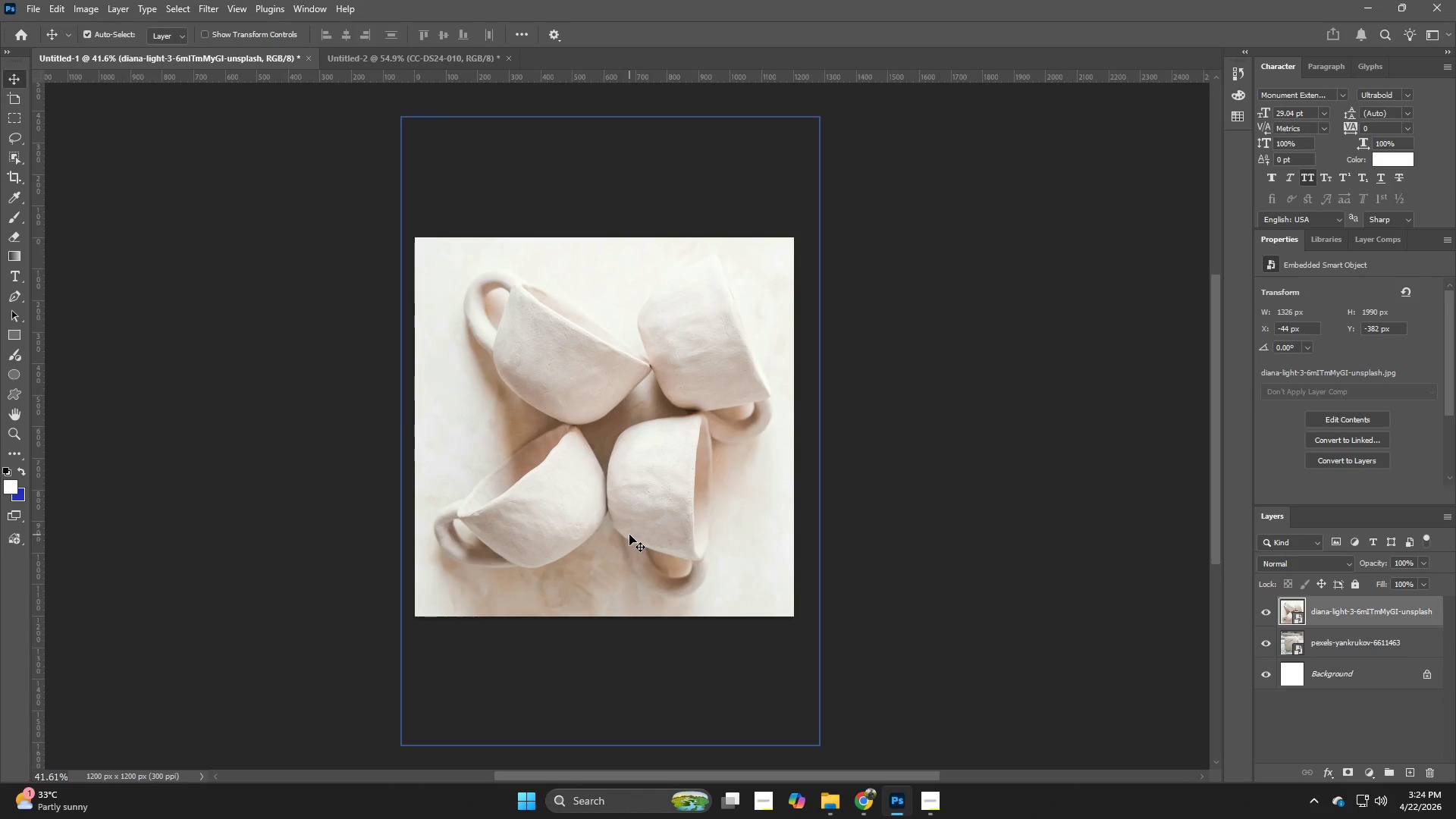 
key(Alt+Control+Shift+W)
 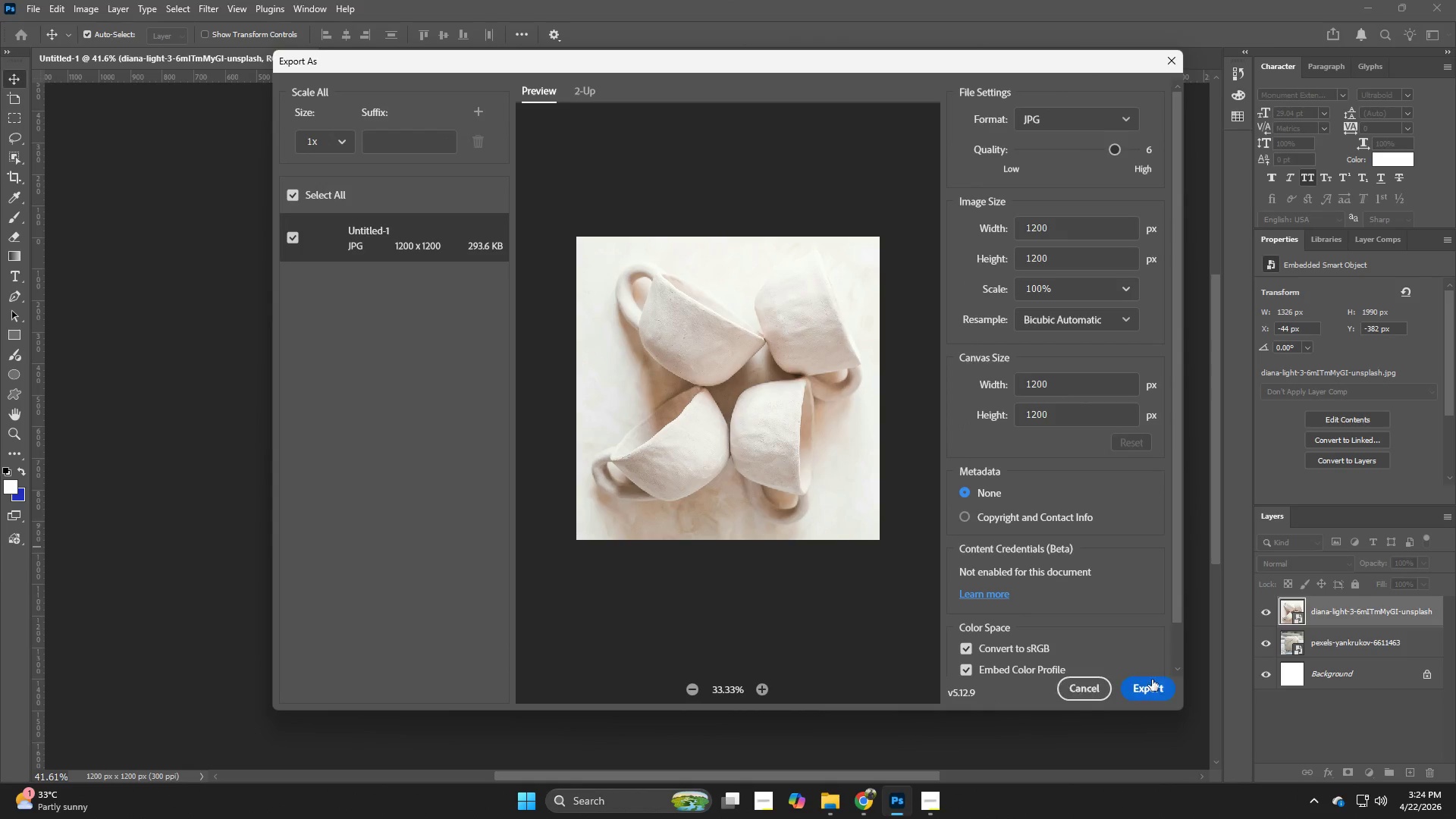 
left_click([1162, 686])
 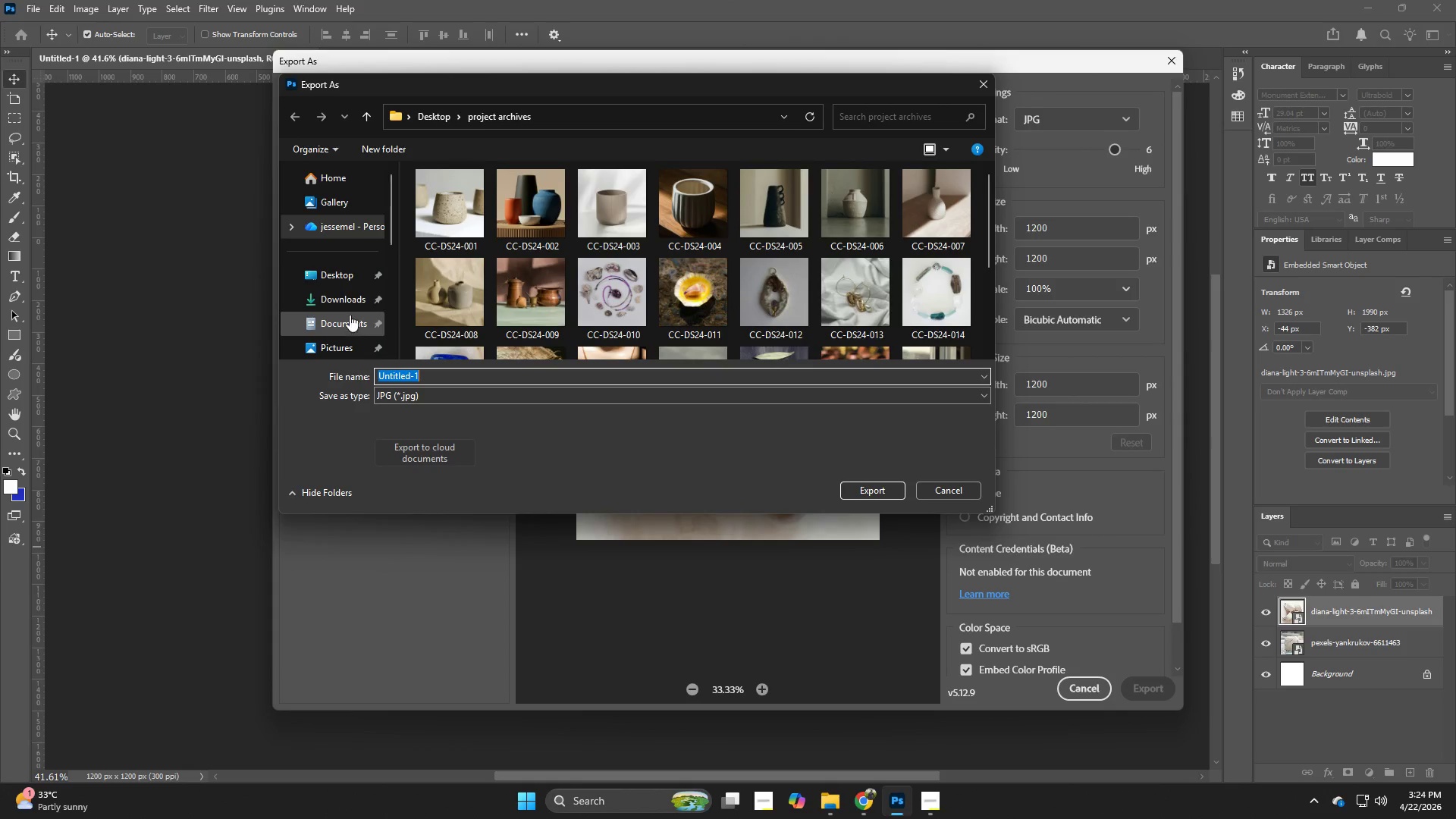 
left_click([350, 304])
 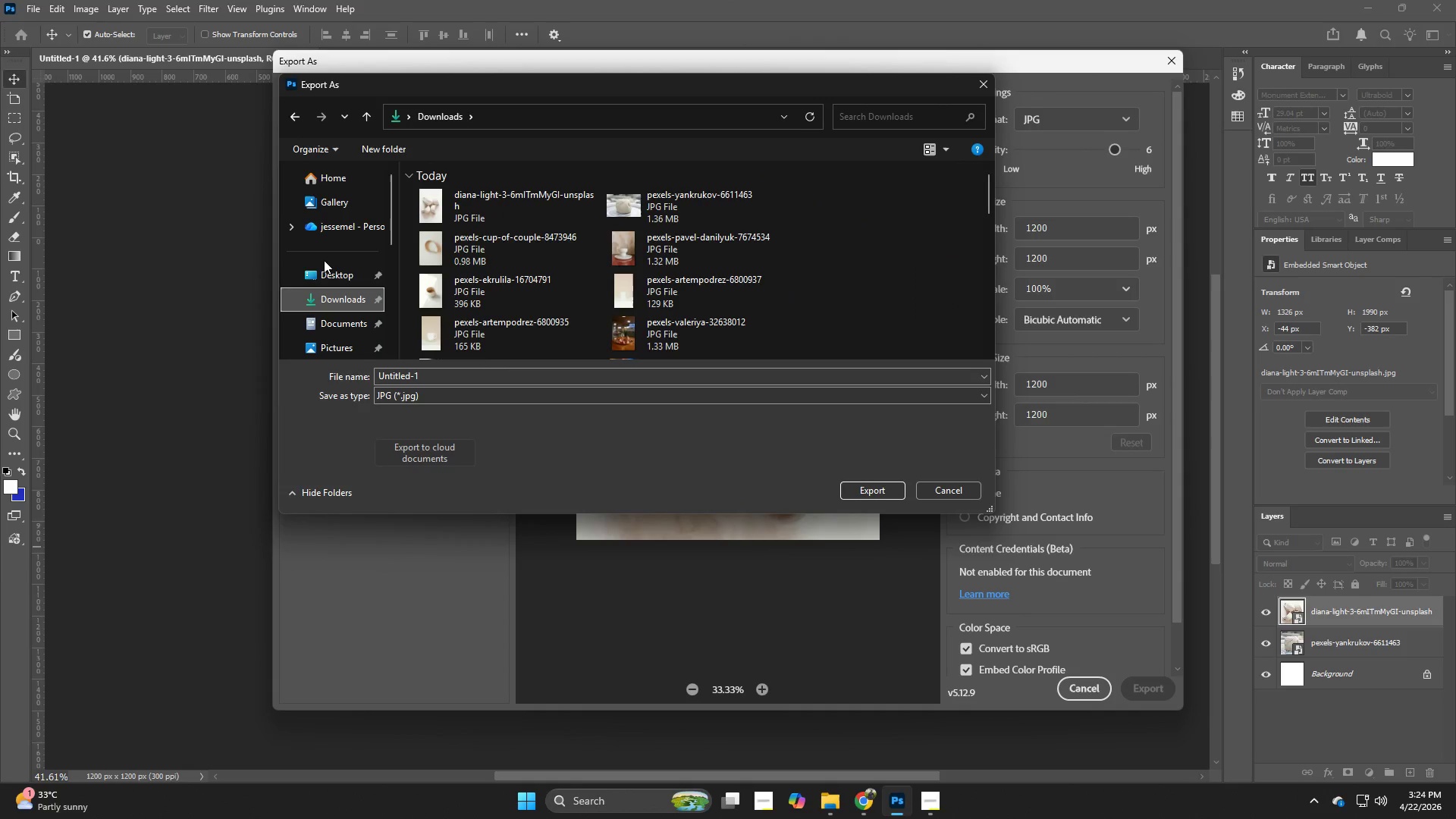 
left_click([330, 273])
 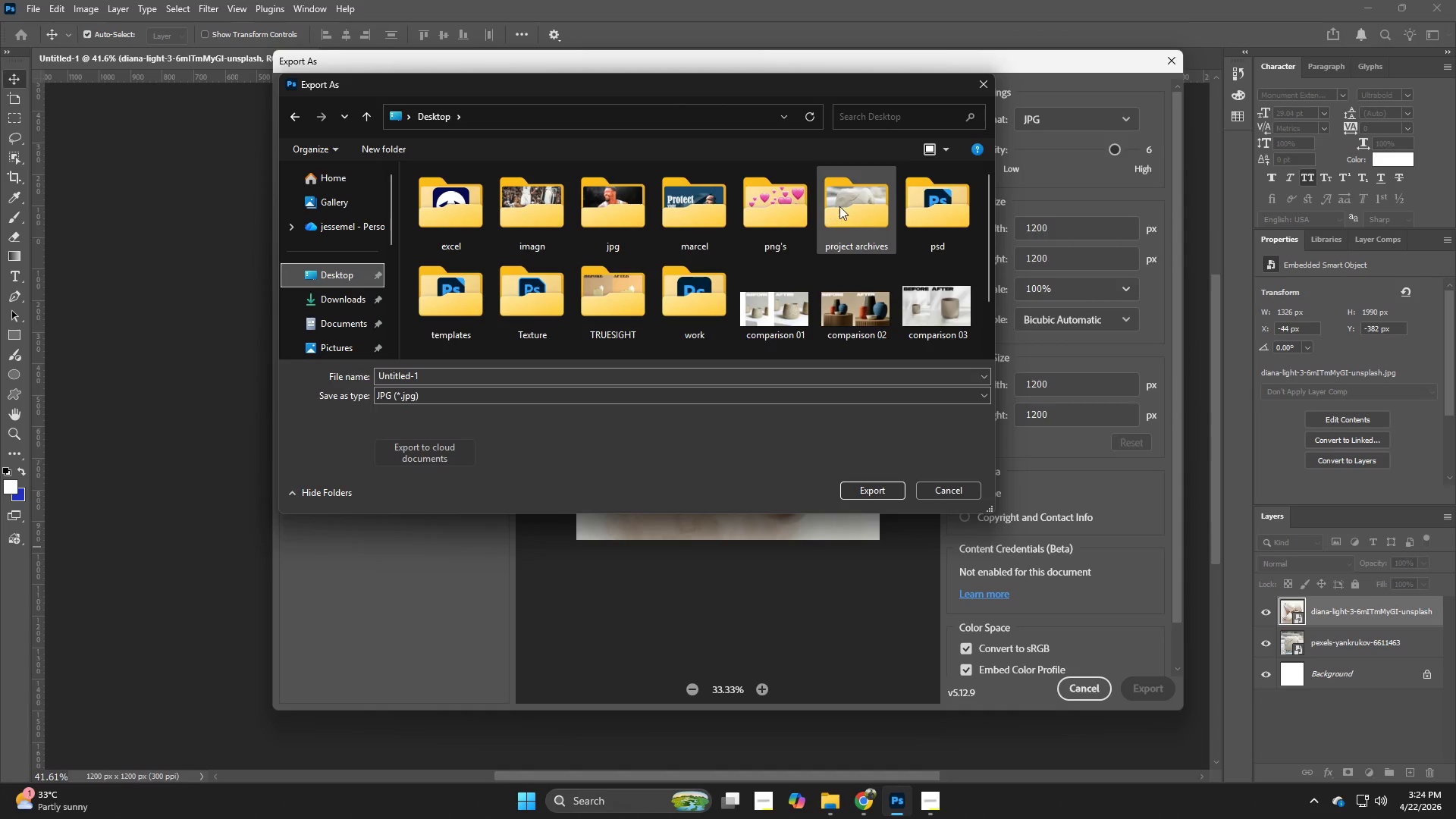 
double_click([839, 206])
 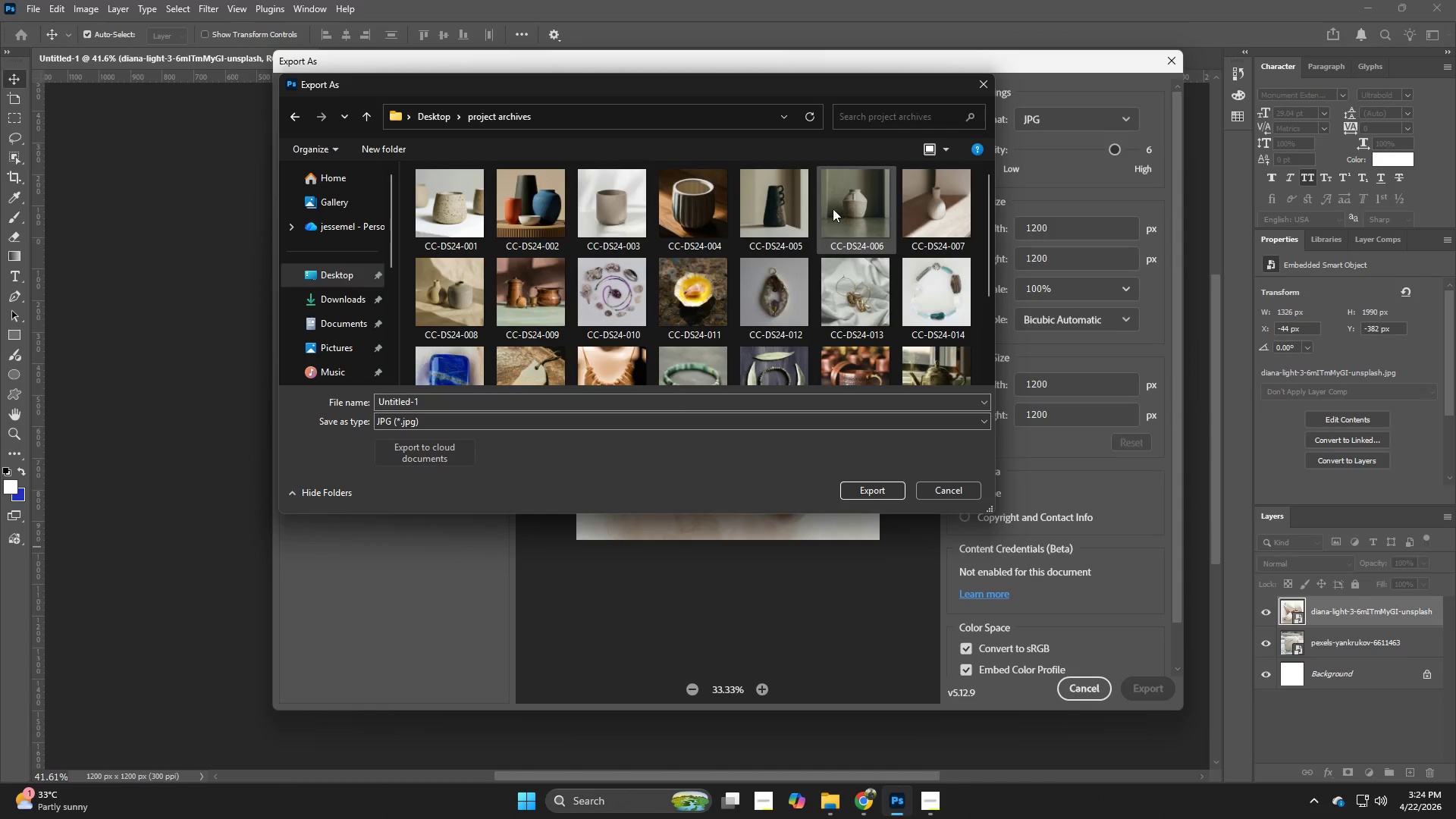 
scroll: coordinate [817, 214], scroll_direction: down, amount: 8.0
 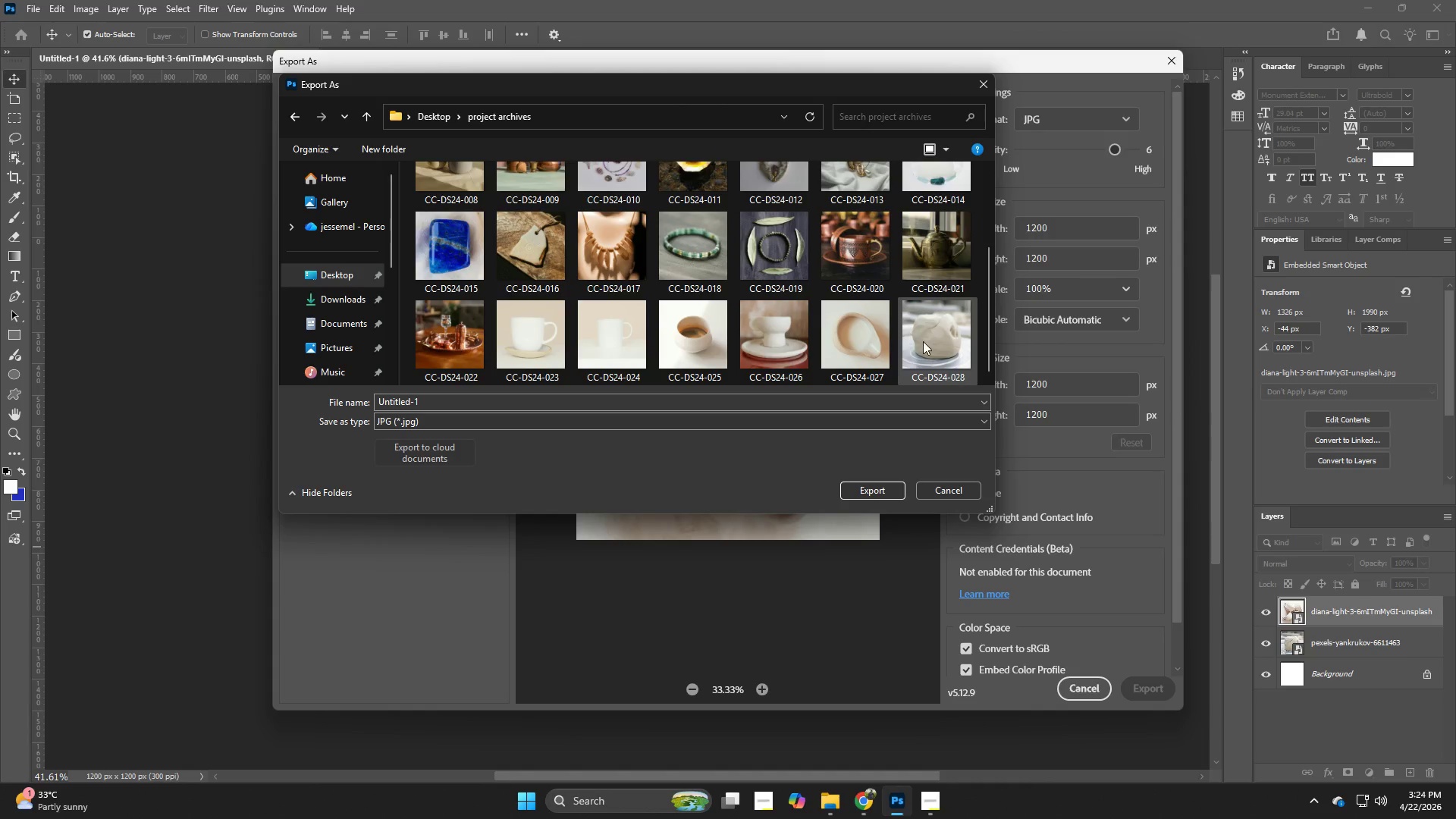 
left_click([923, 341])
 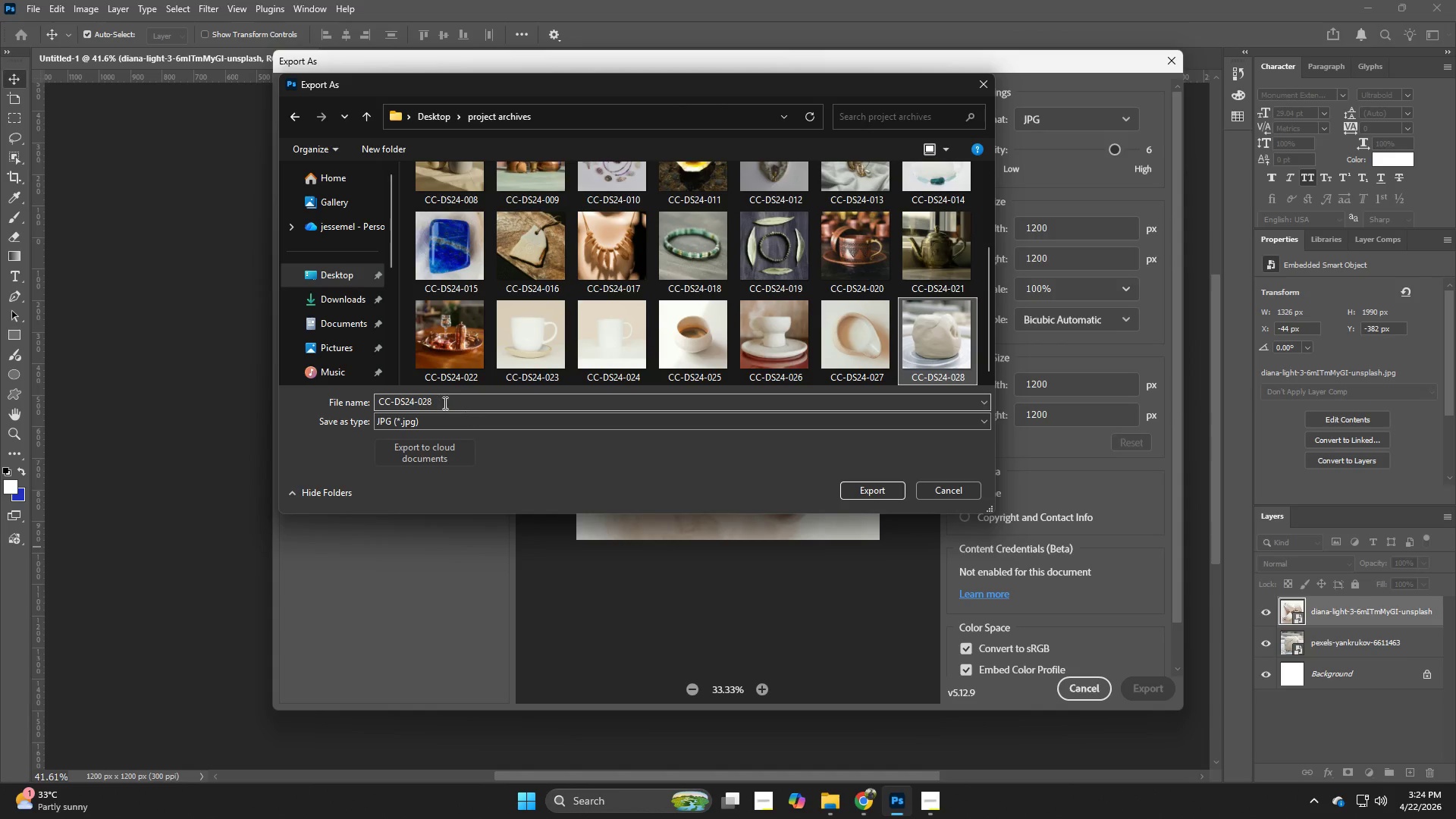 
double_click([444, 403])
 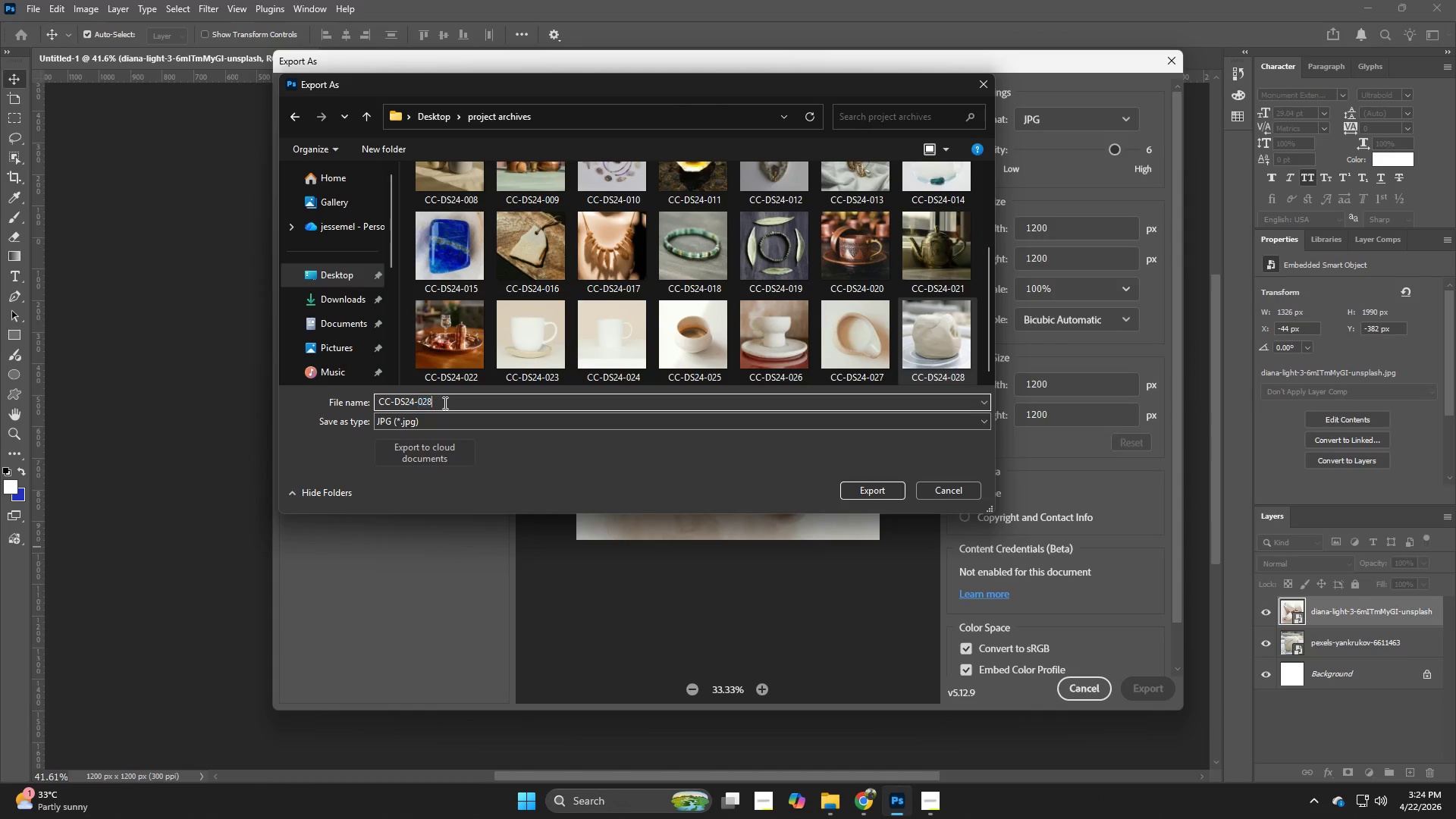 
triple_click([444, 403])
 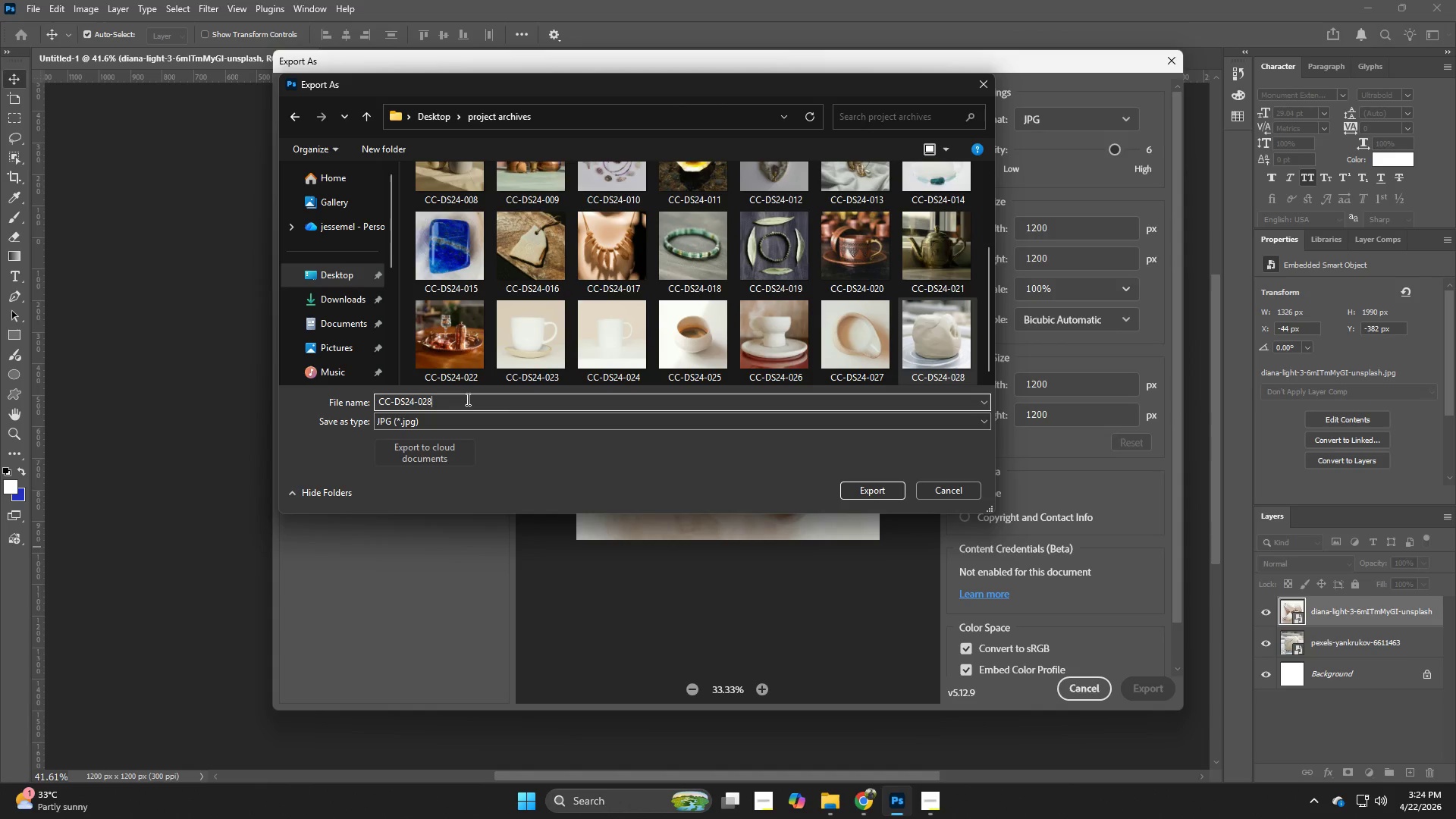 
key(Backspace)
 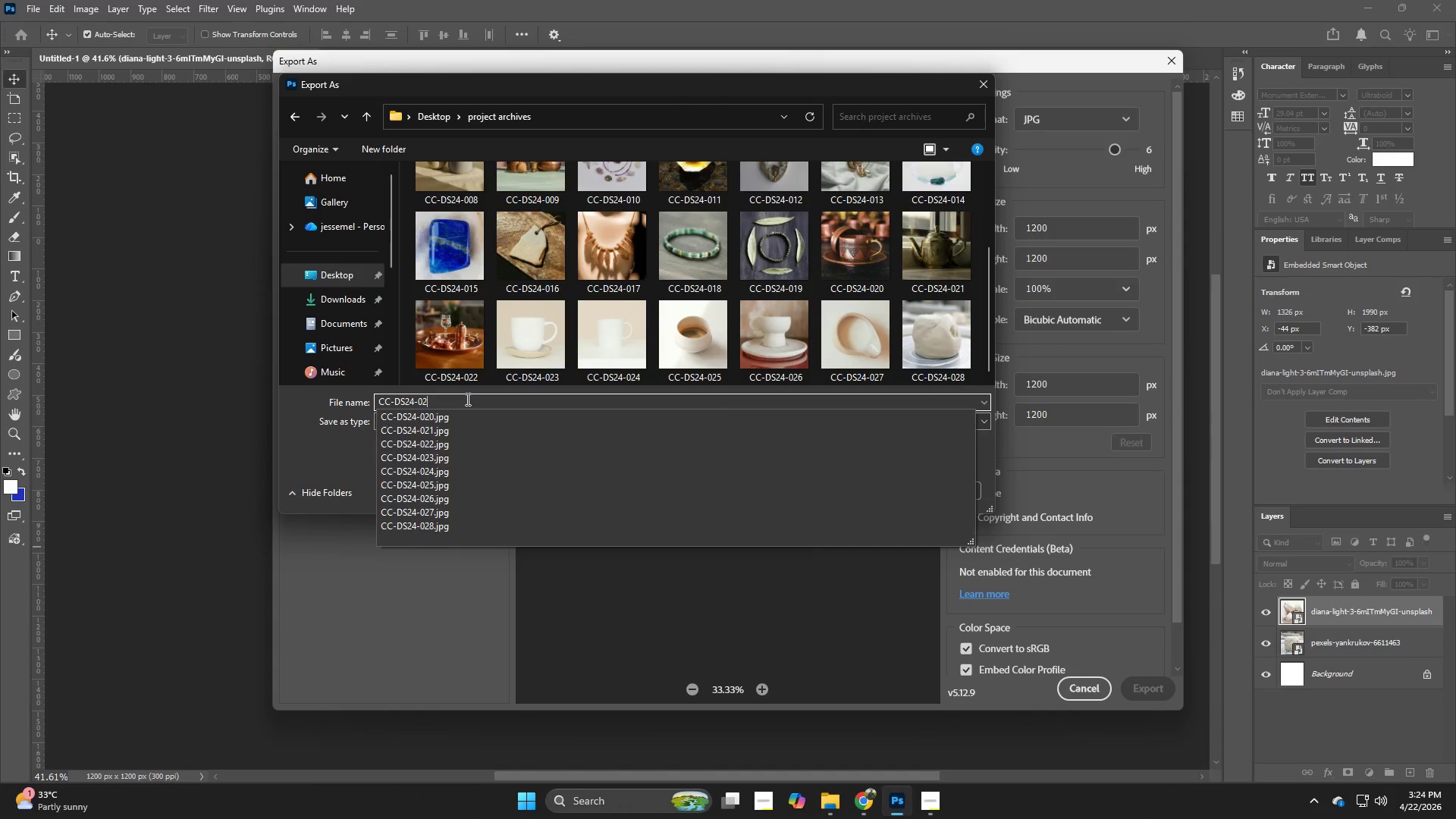 
key(9)
 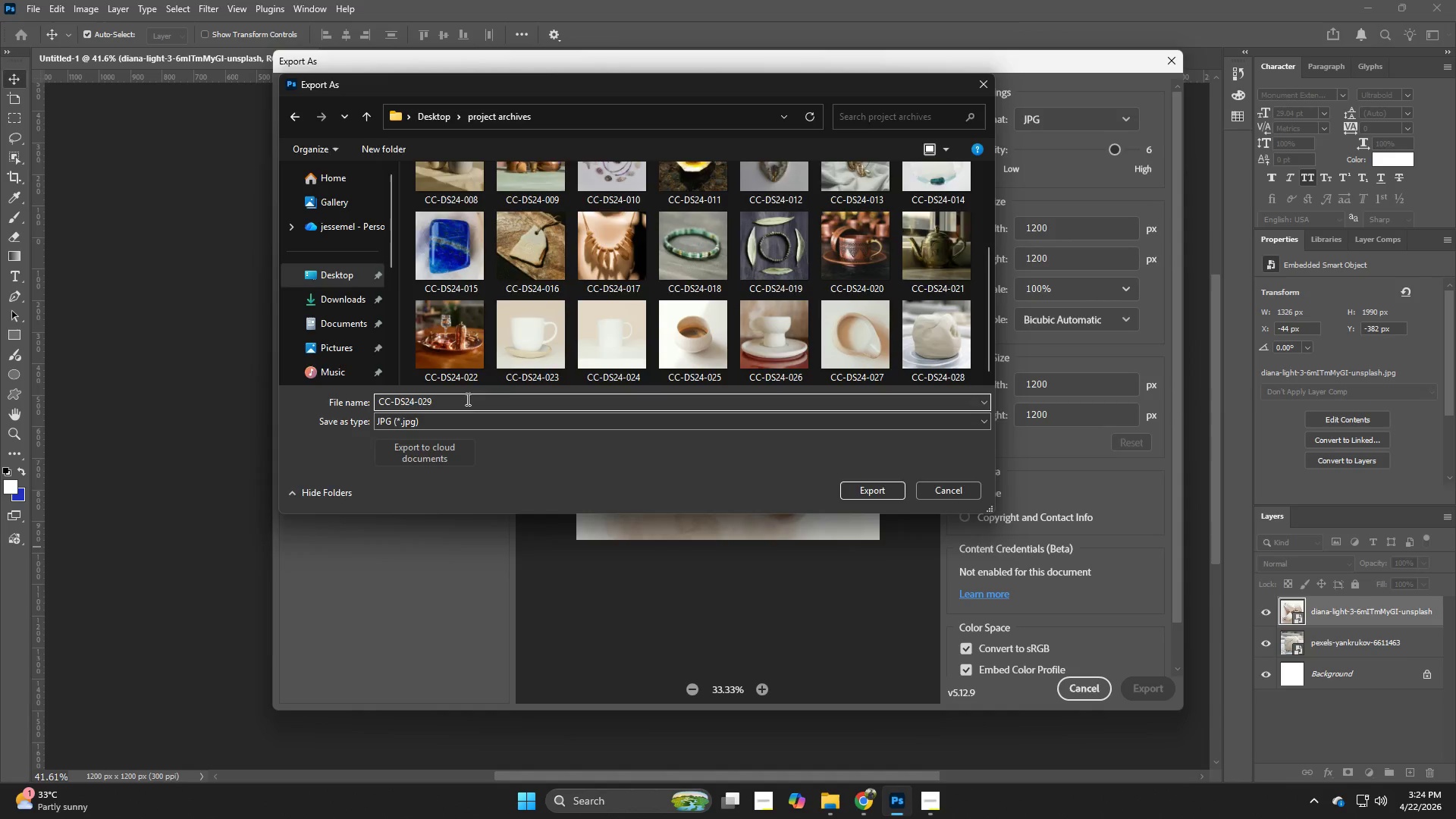 
key(NumpadEnter)
 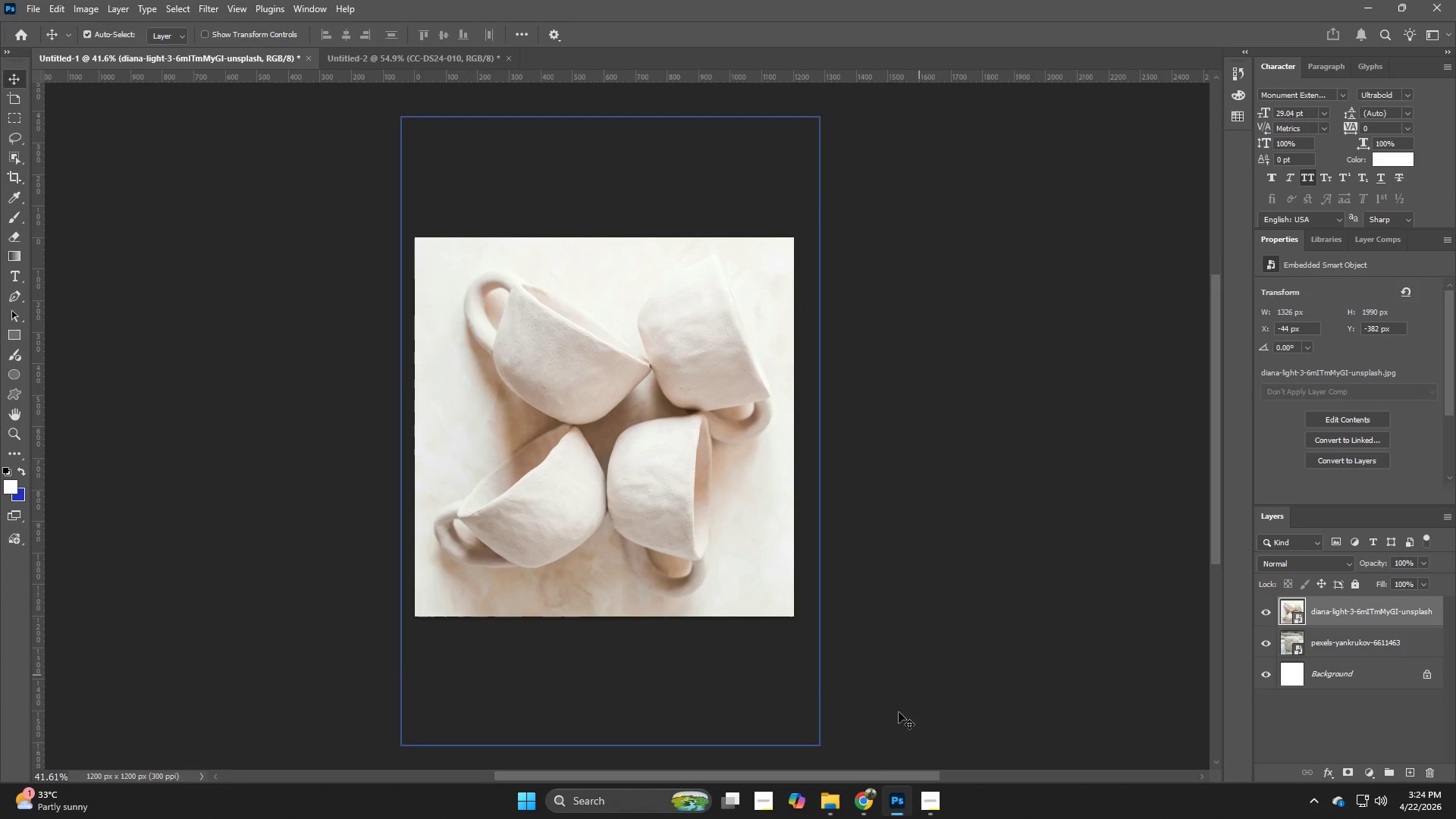 
left_click([867, 804])
 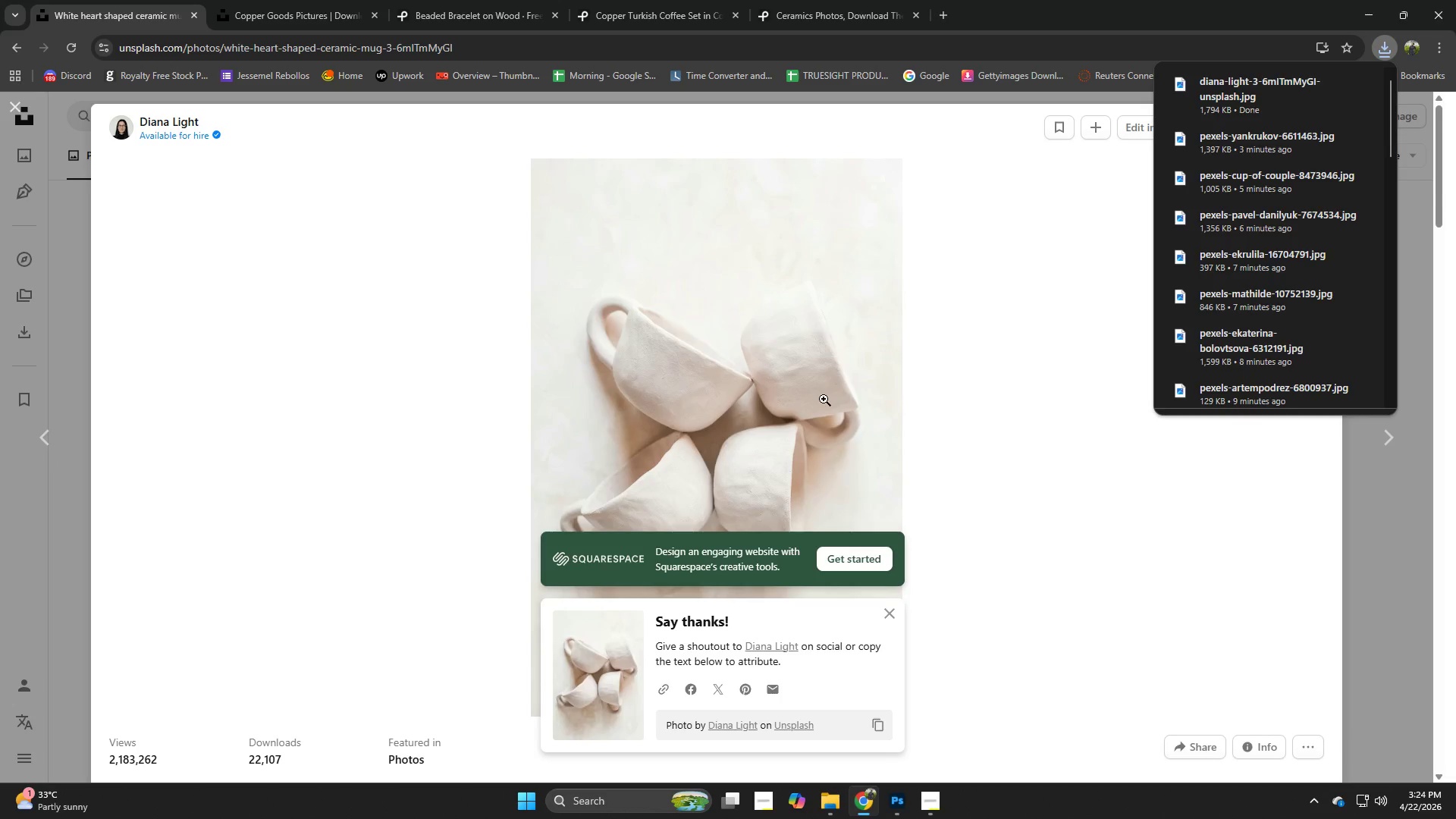 
scroll: coordinate [824, 396], scroll_direction: down, amount: 3.0
 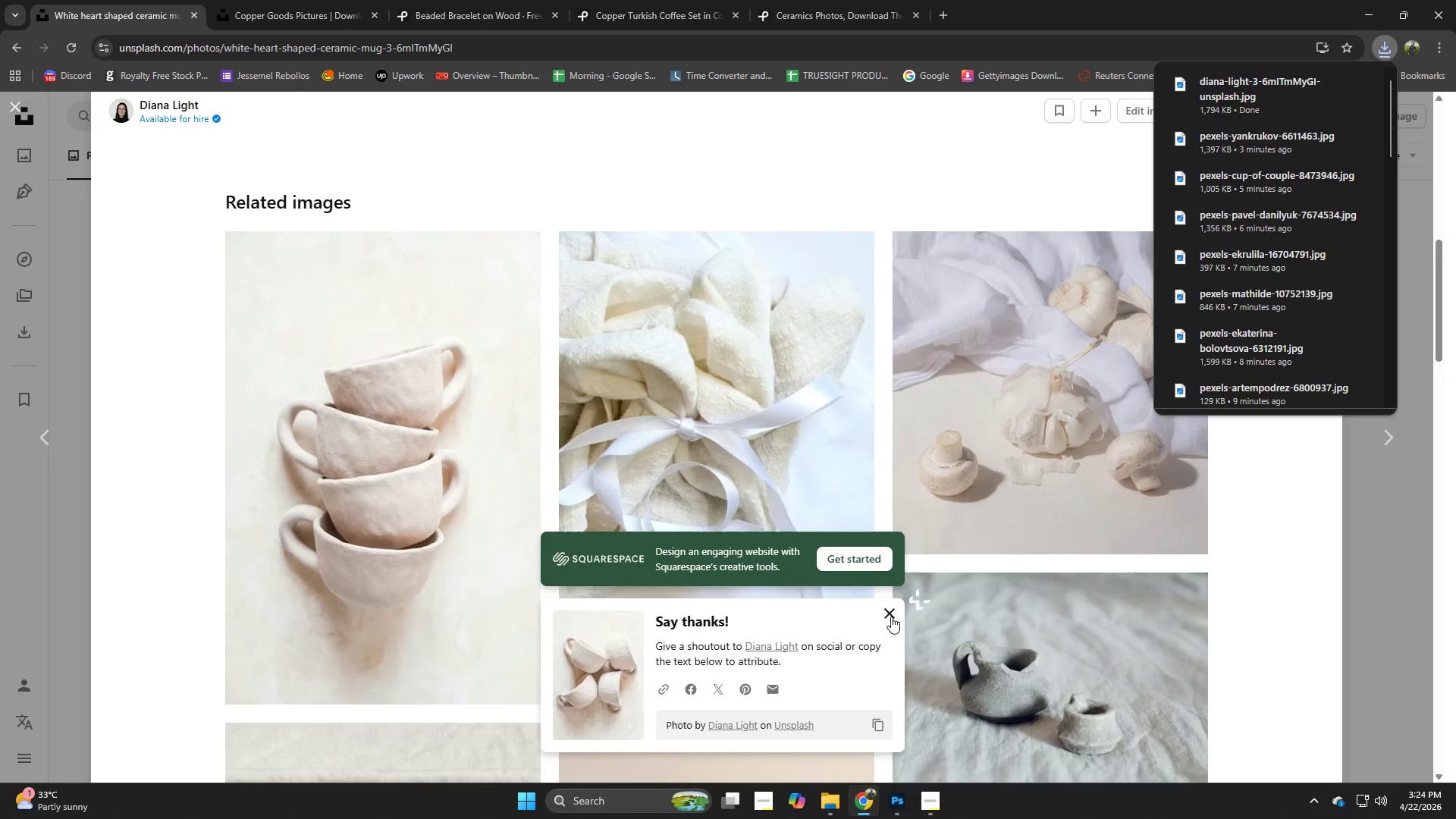 
left_click([891, 617])
 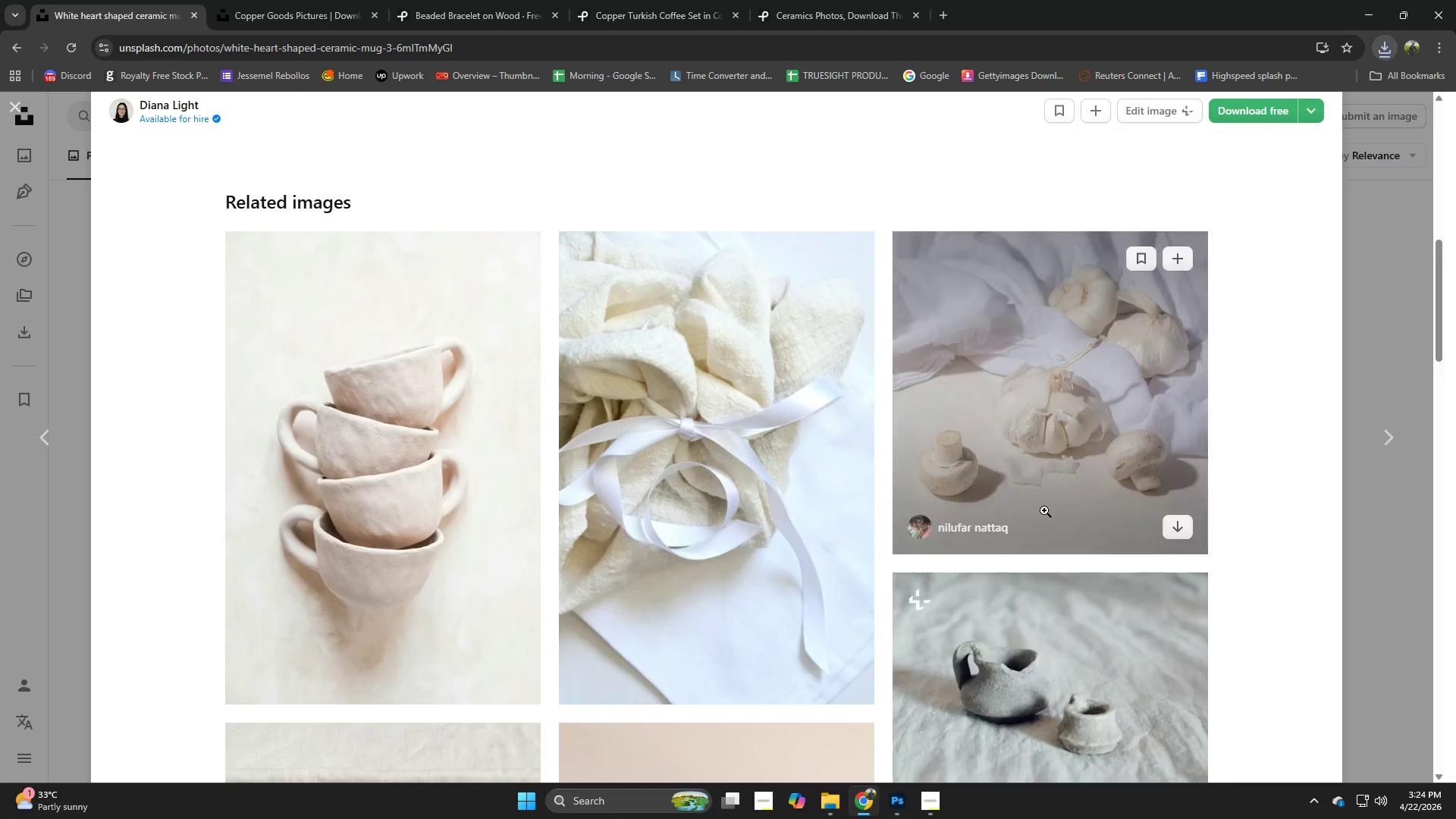 
scroll: coordinate [1044, 492], scroll_direction: down, amount: 2.0
 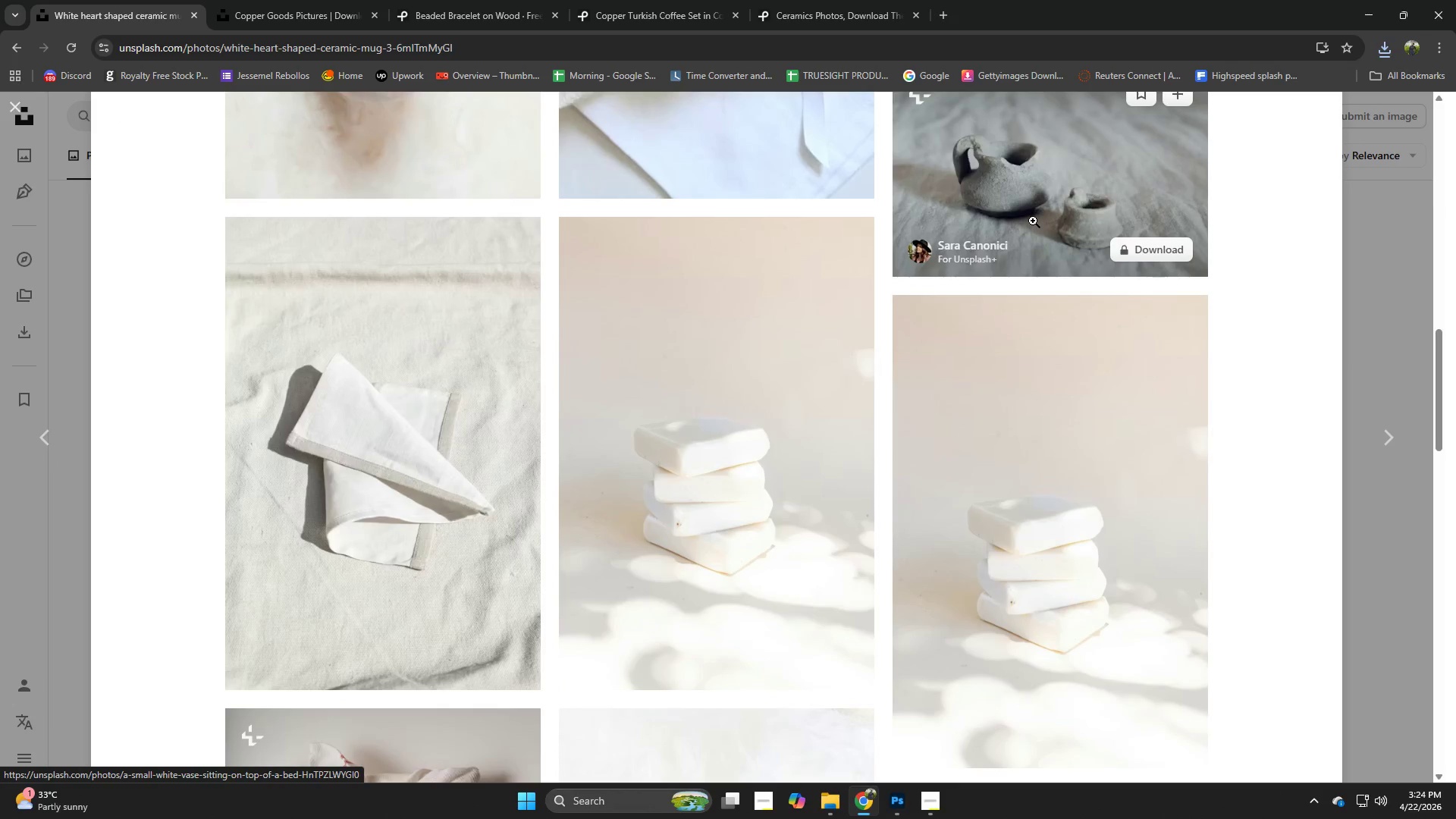 
scroll: coordinate [1033, 218], scroll_direction: up, amount: 1.0
 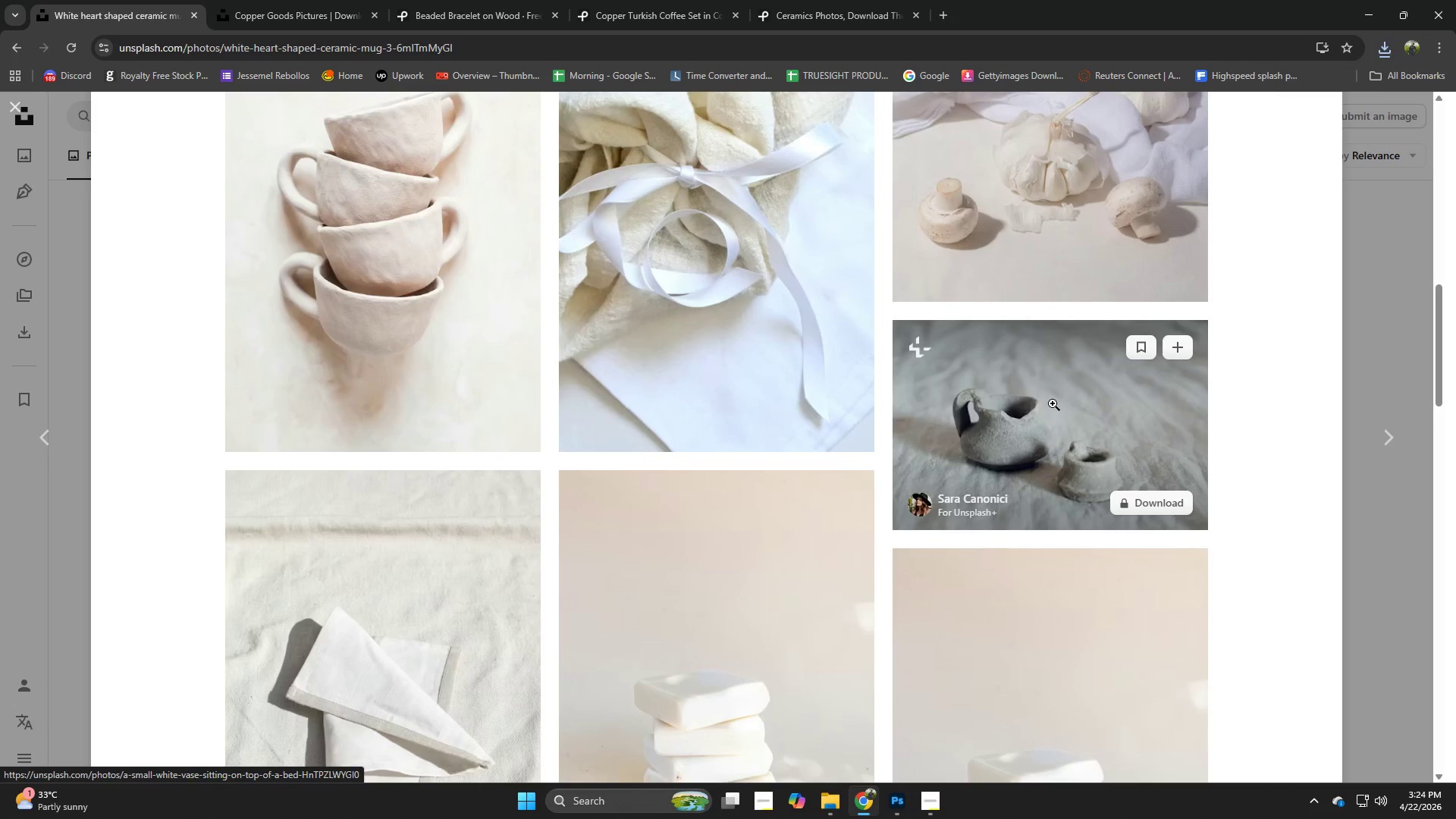 
left_click([1053, 403])
 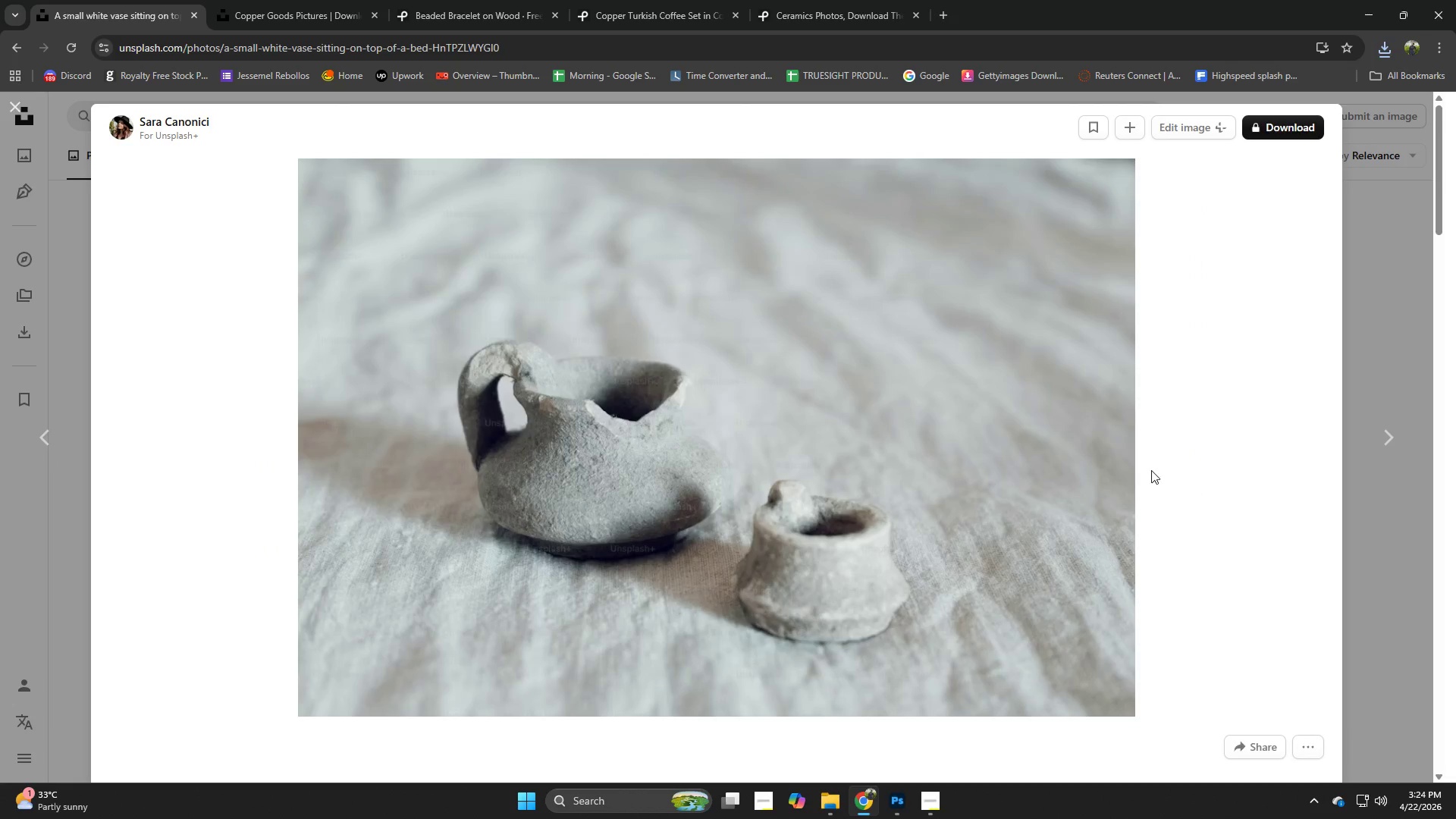 
left_click([1357, 549])
 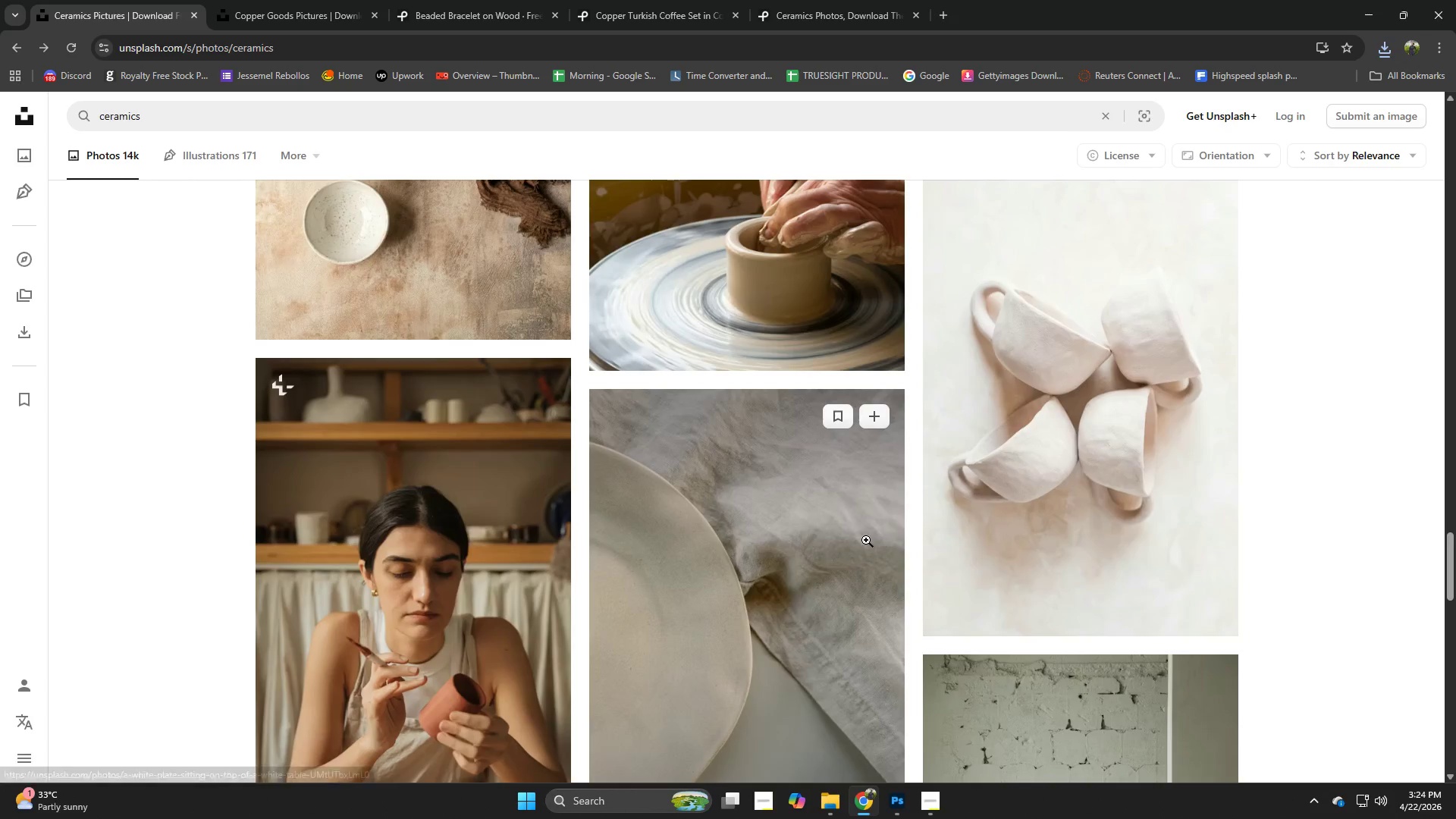 
left_click([1022, 493])
 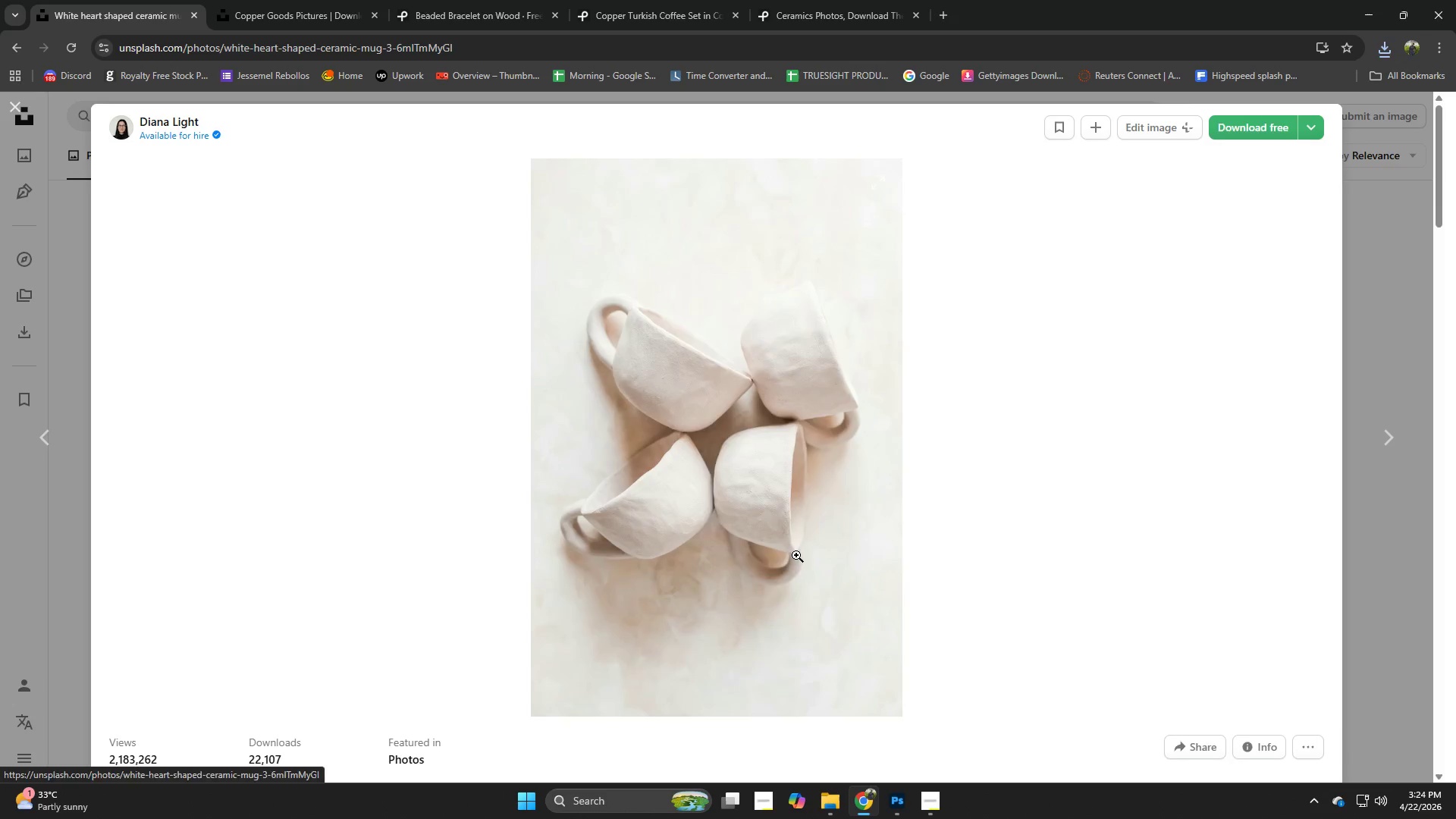 
scroll: coordinate [767, 507], scroll_direction: down, amount: 10.0
 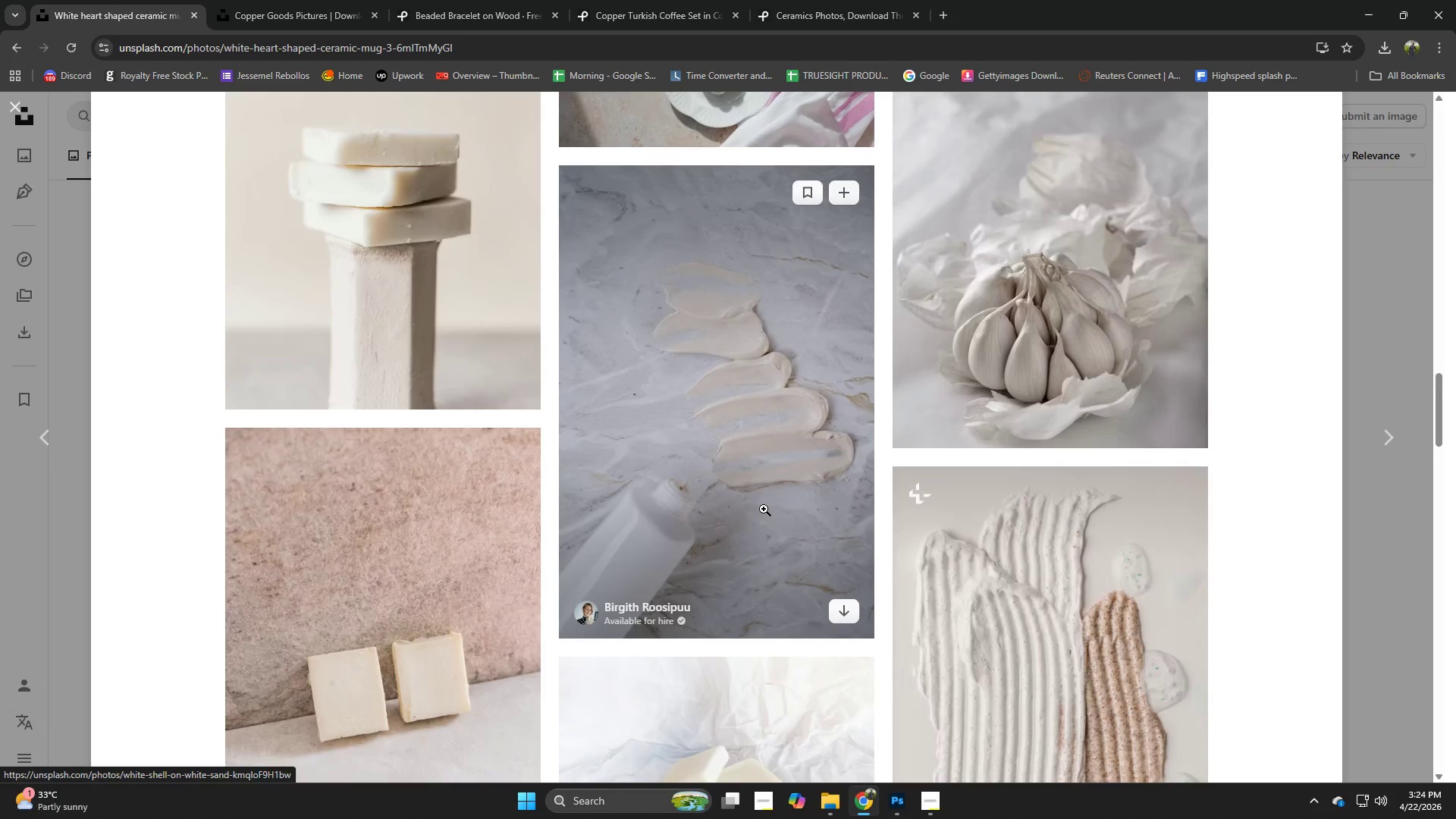 
scroll: coordinate [750, 532], scroll_direction: down, amount: 6.0
 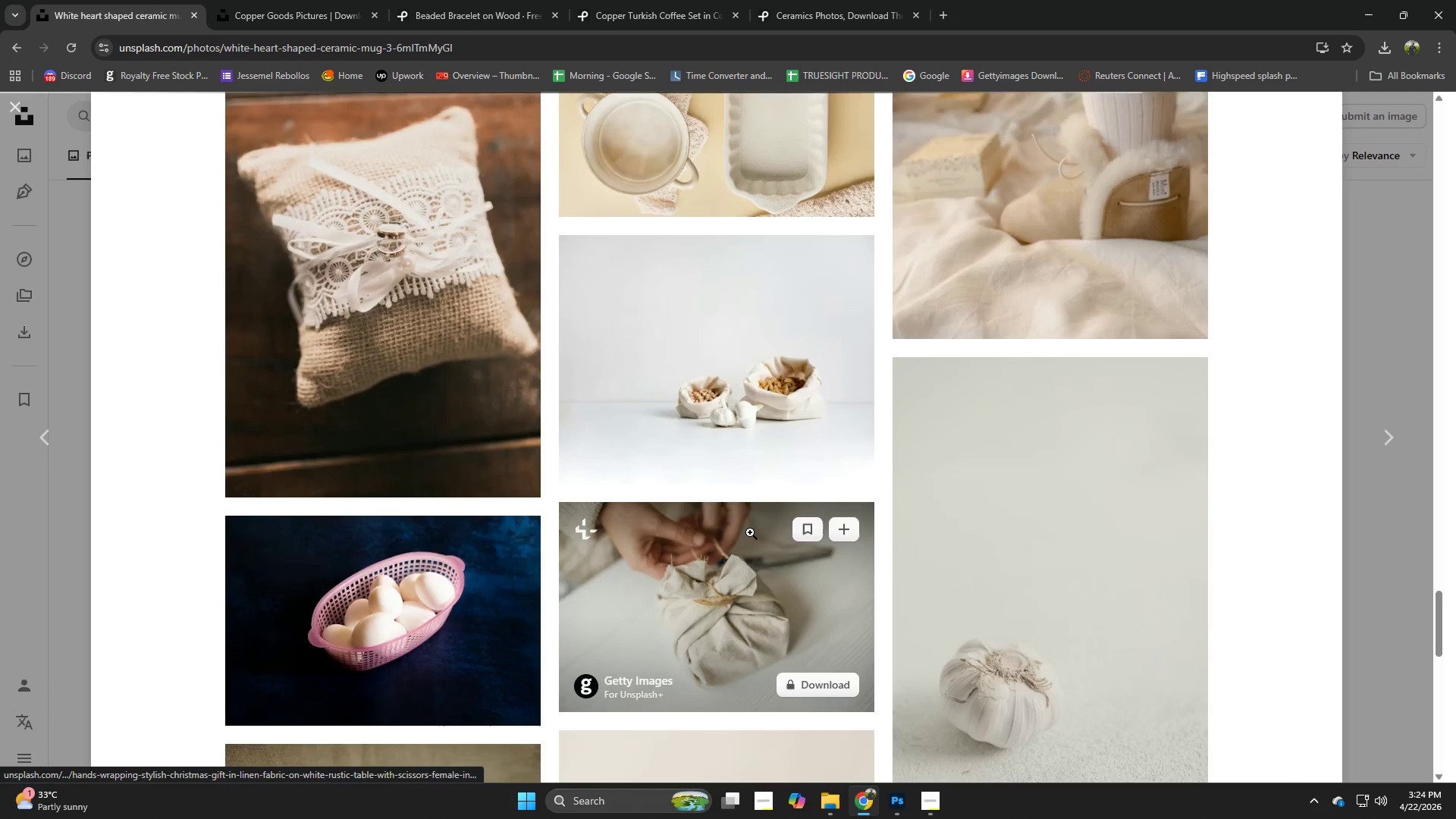 
scroll: coordinate [750, 532], scroll_direction: up, amount: 1.0
 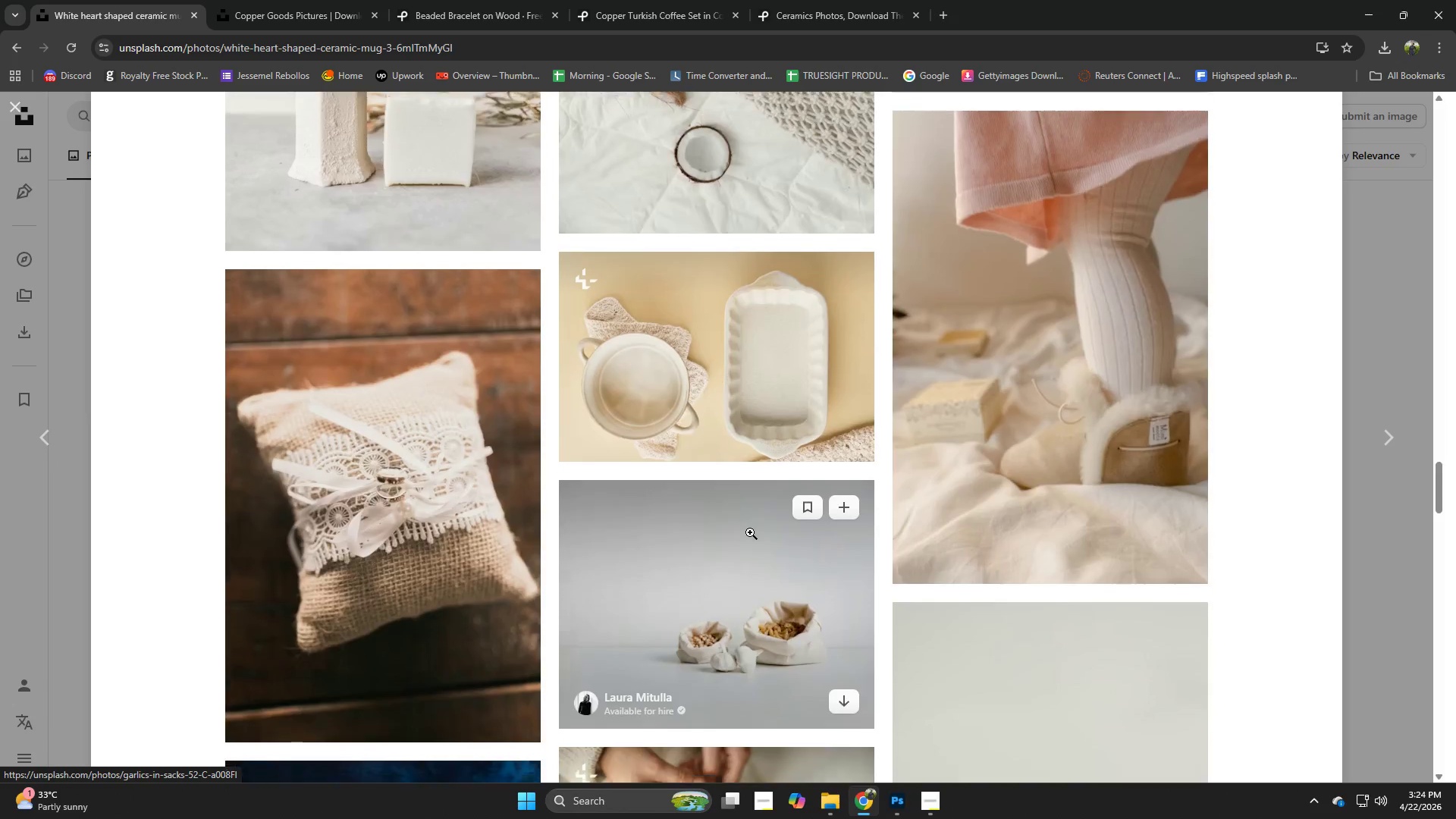 
scroll: coordinate [745, 539], scroll_direction: down, amount: 9.0
 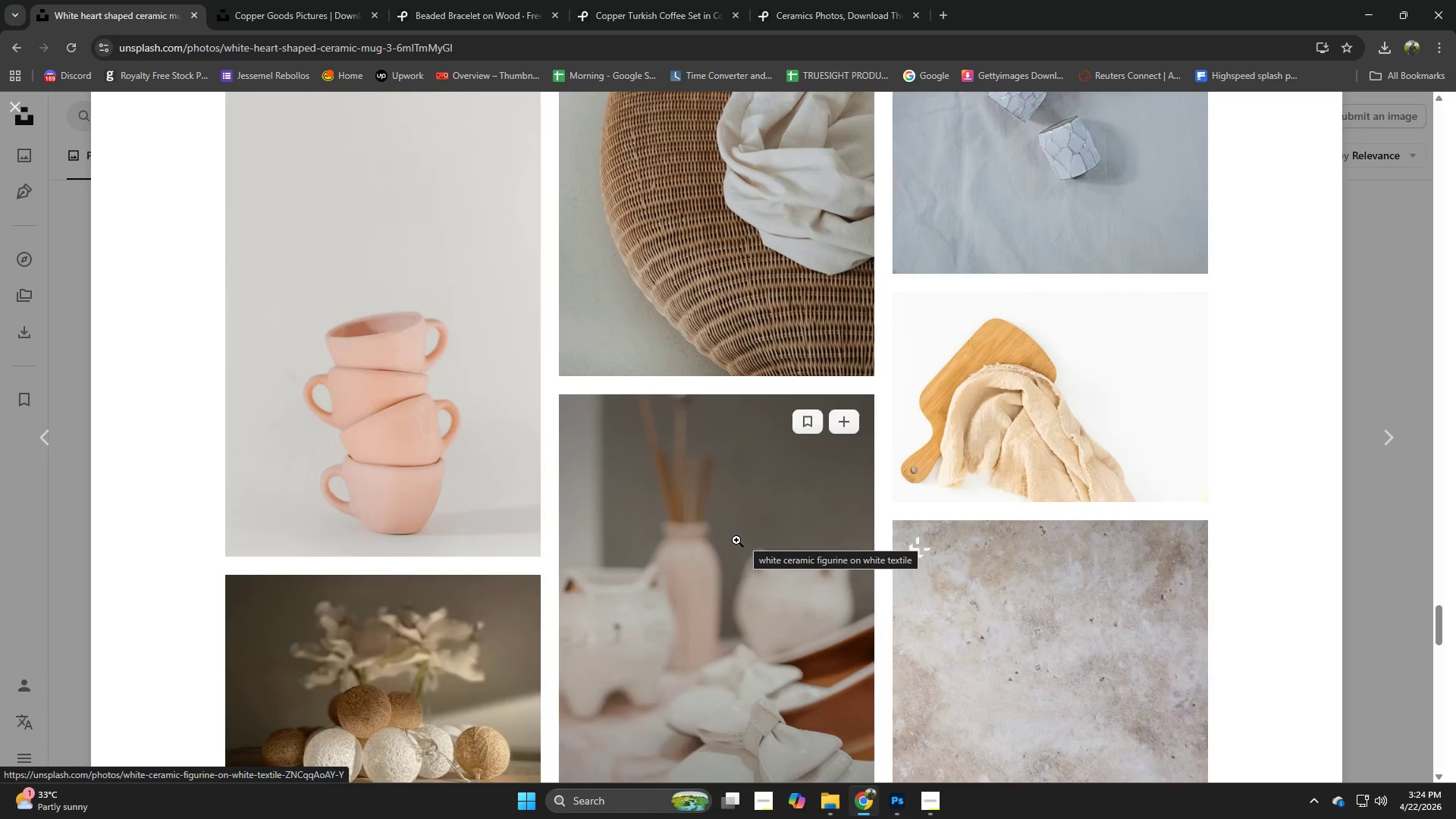 
left_click([383, 429])
 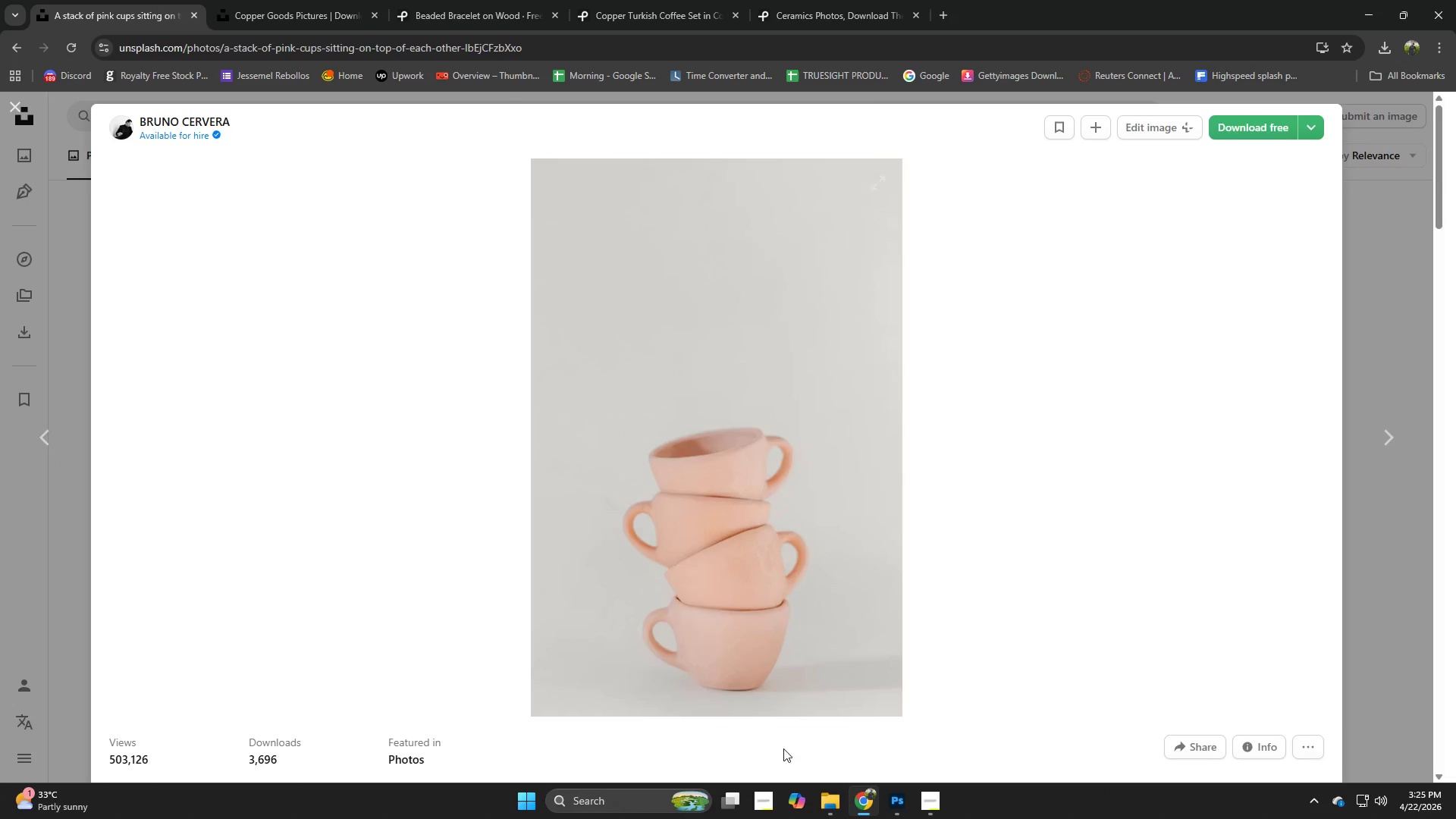 
left_click([832, 808])
 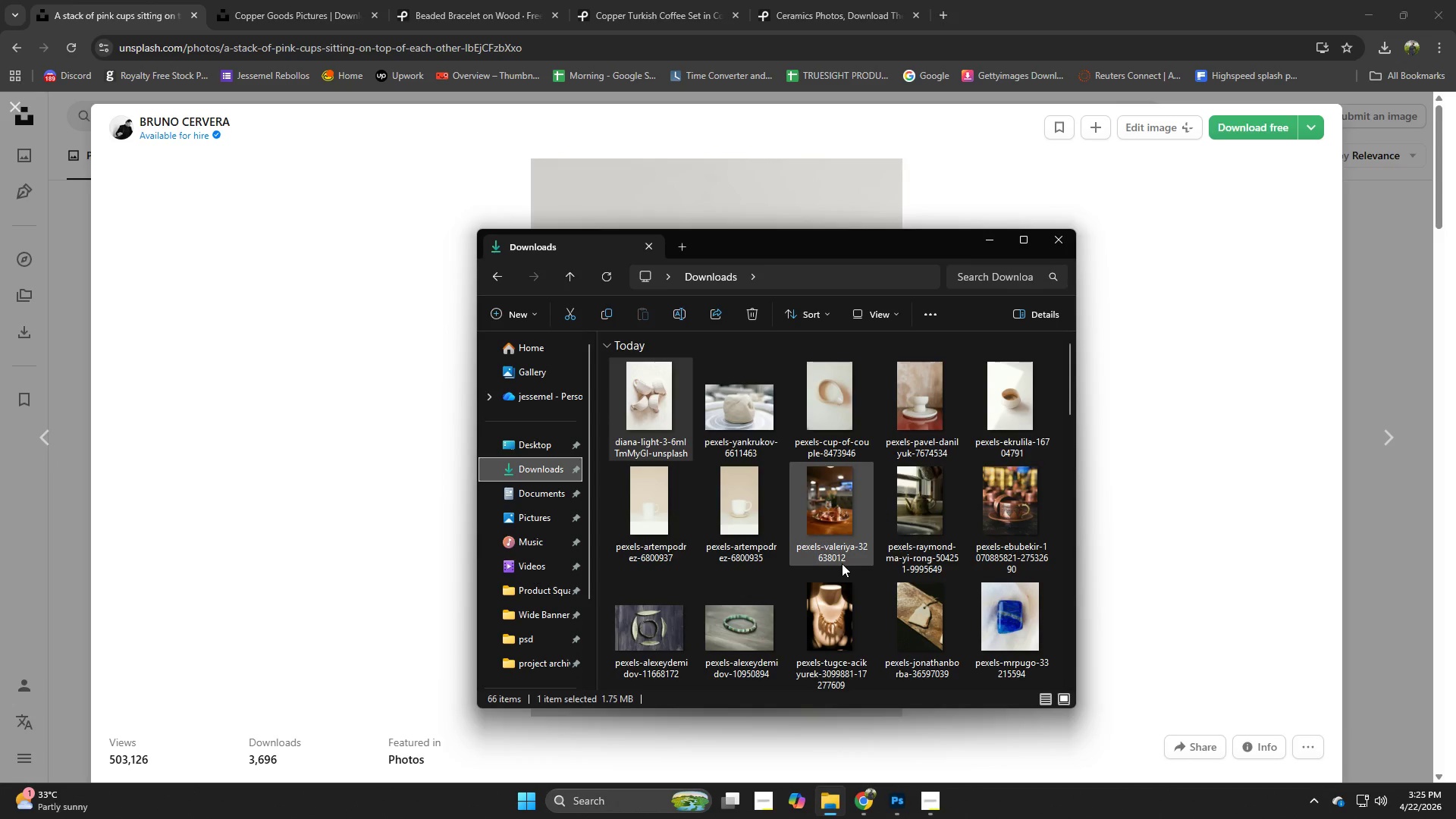 
scroll: coordinate [842, 563], scroll_direction: down, amount: 2.0
 